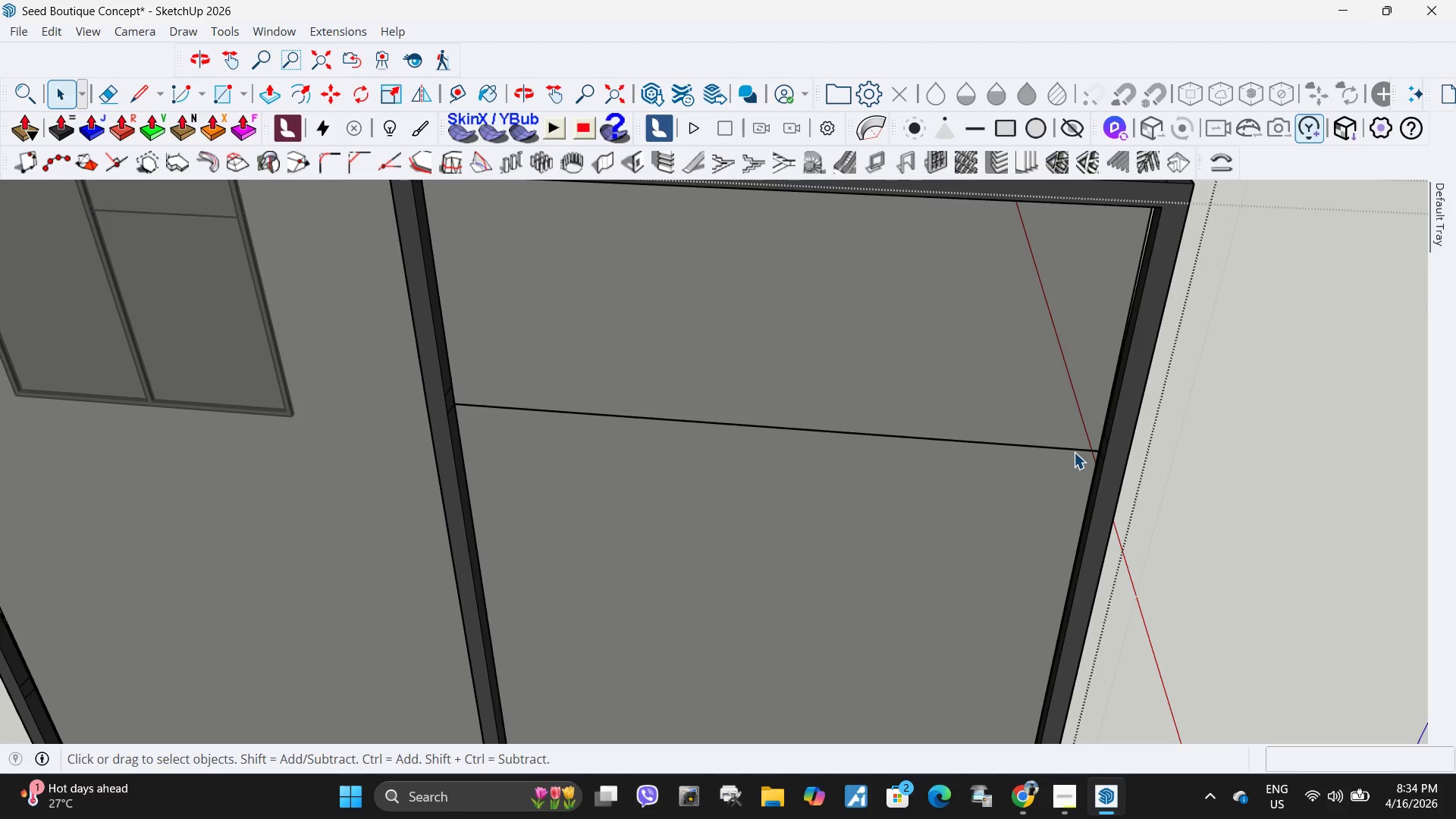 
left_click([1074, 452])
 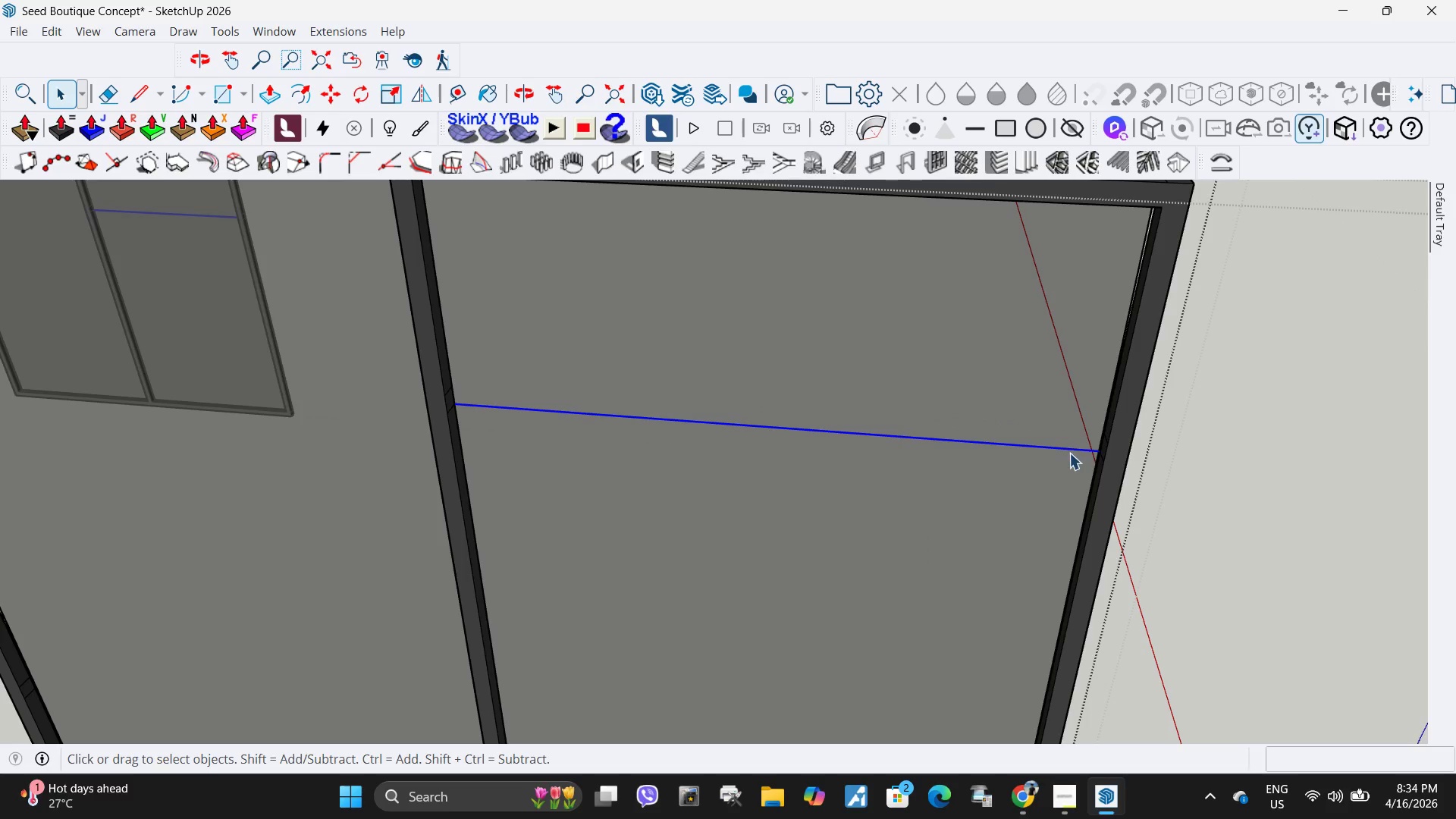 
key(Delete)
 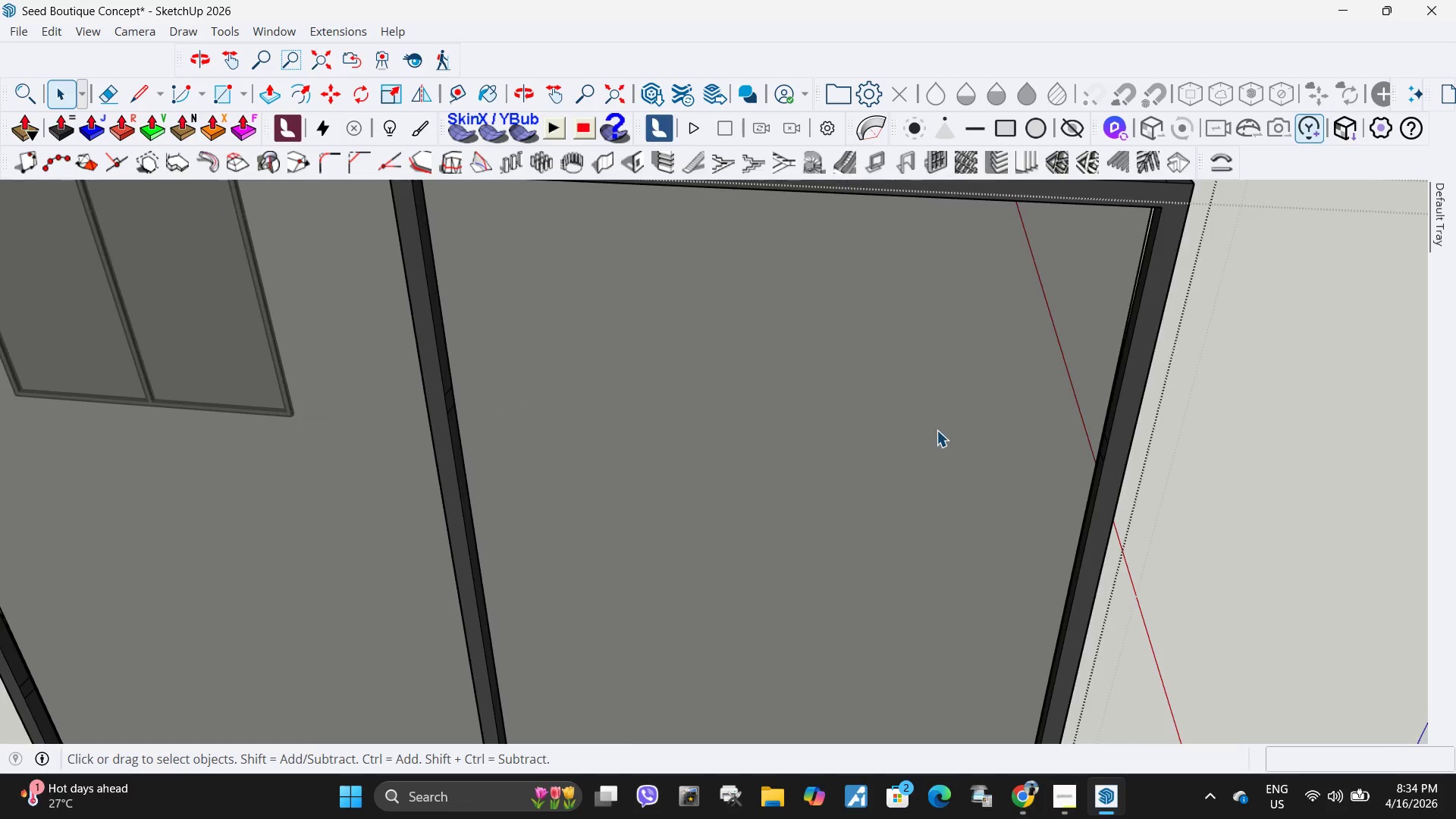 
scroll: coordinate [903, 438], scroll_direction: down, amount: 10.0
 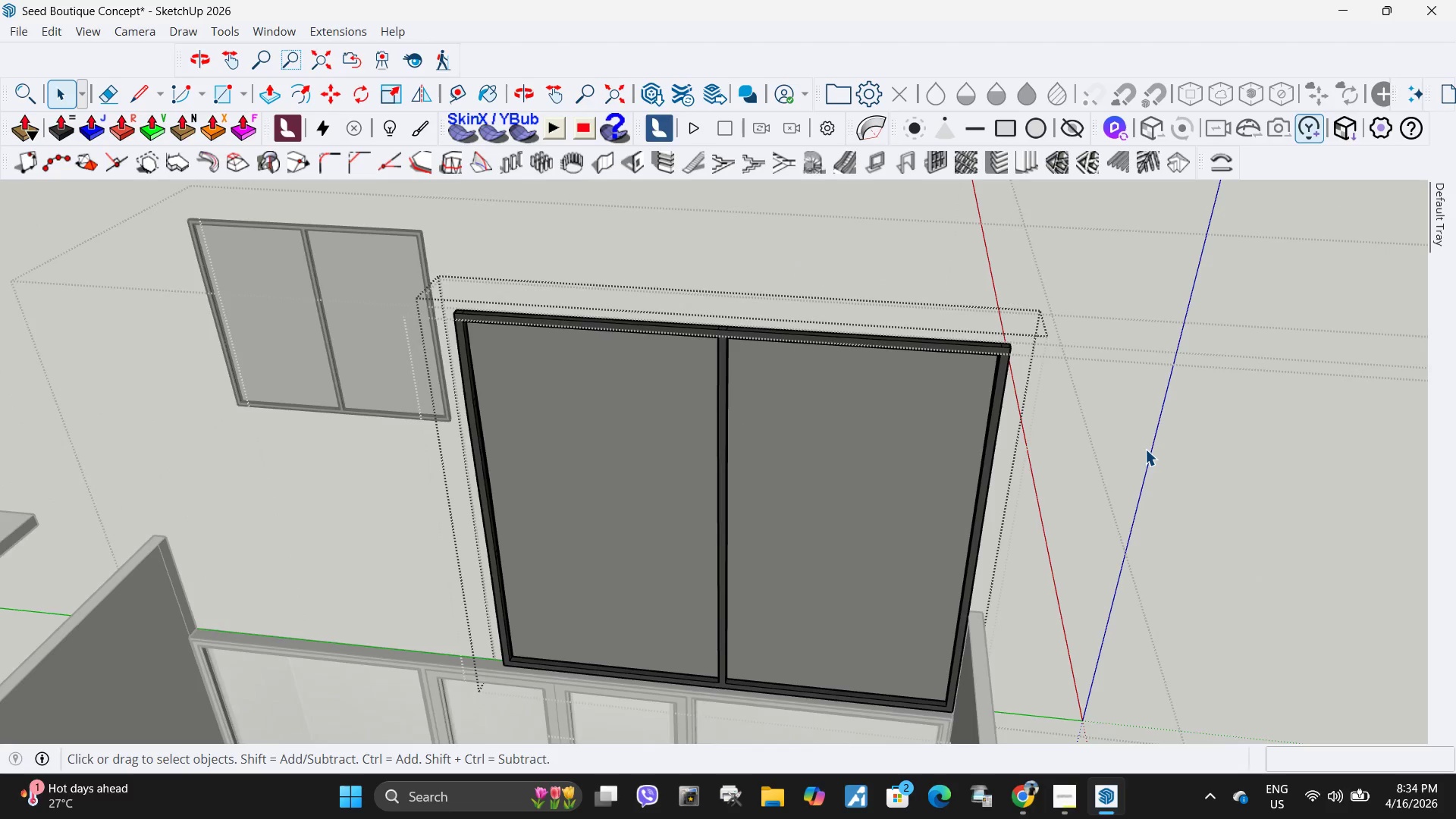 
key(Escape)
 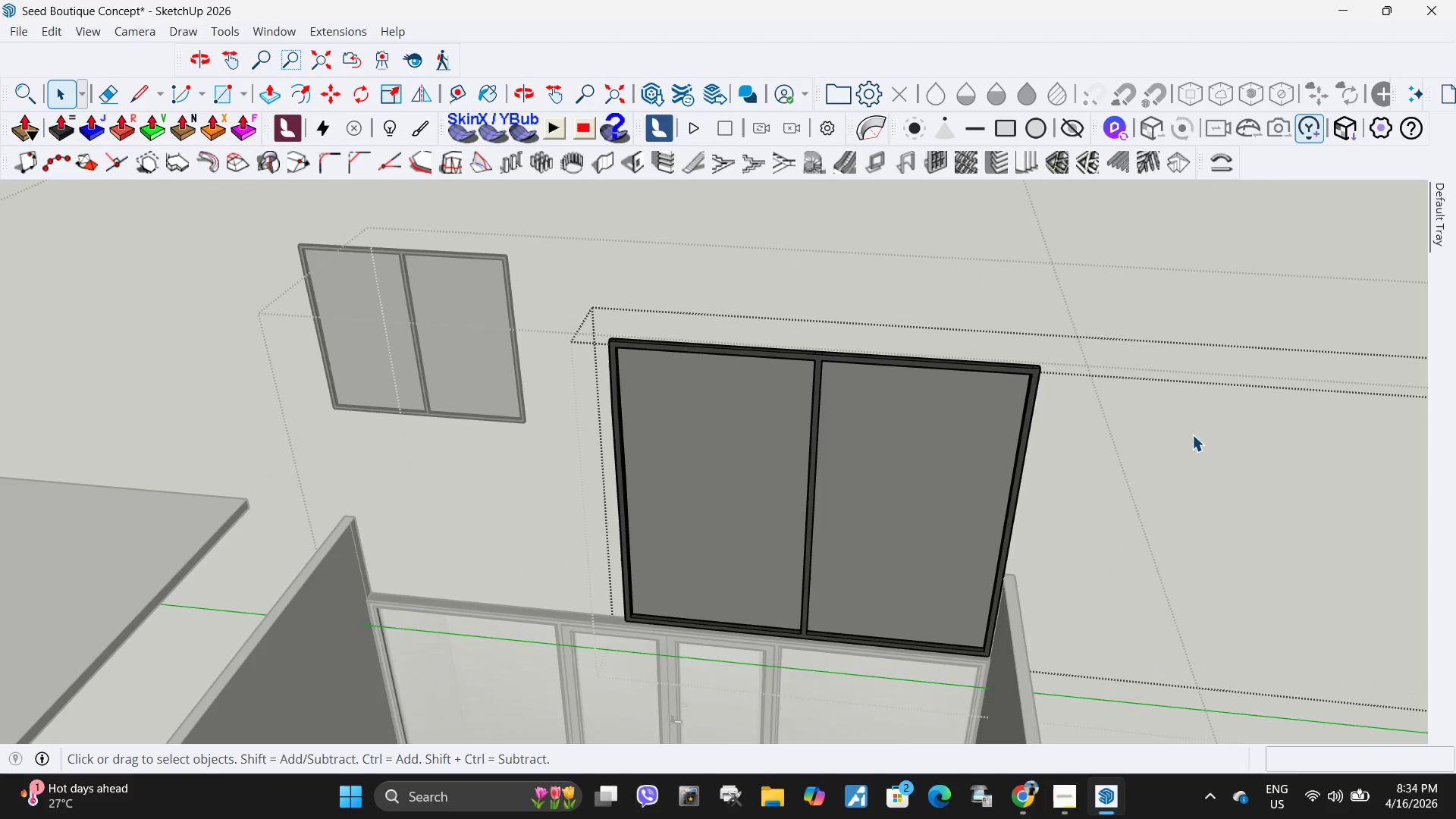 
left_click([1192, 435])
 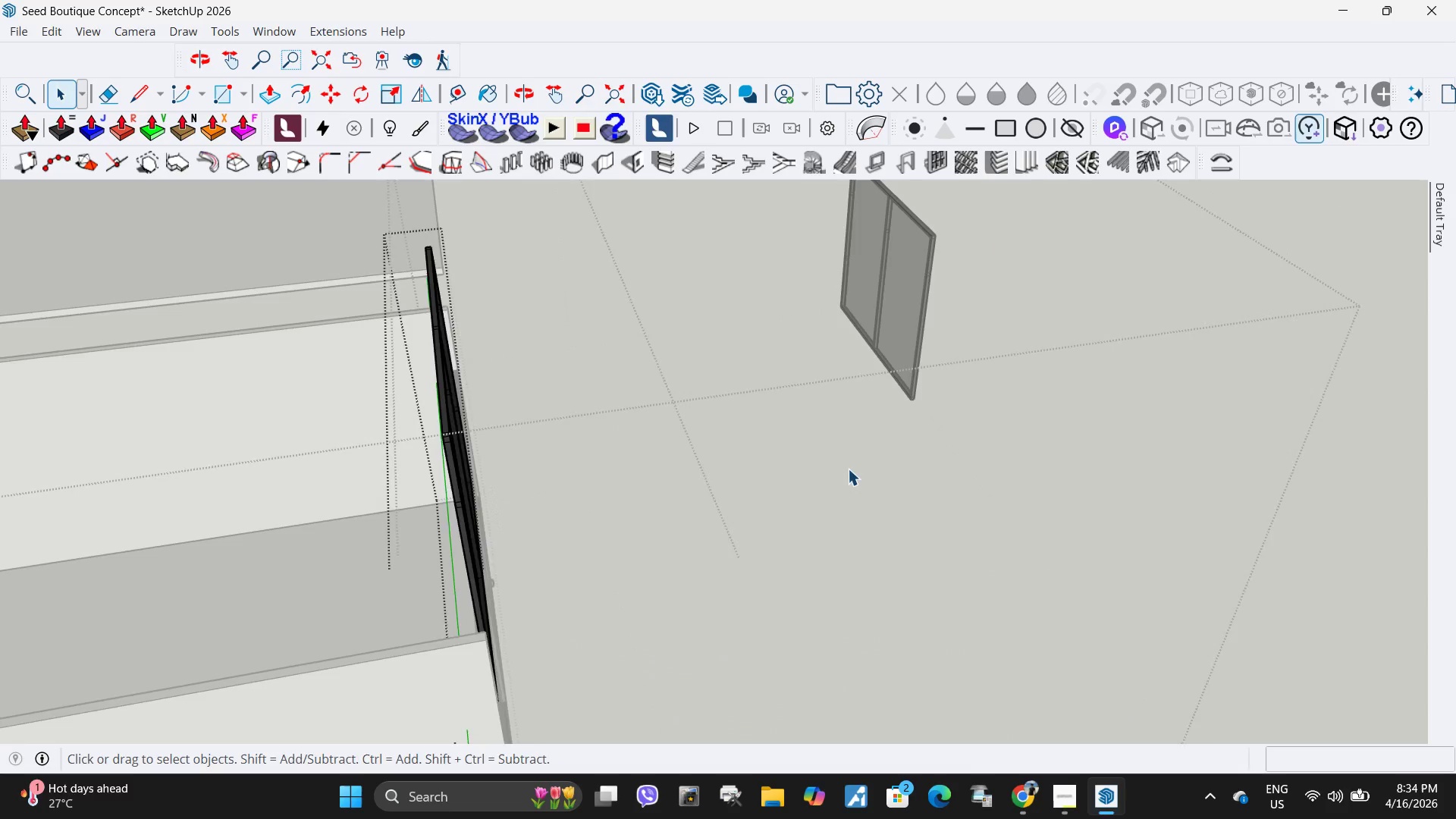 
scroll: coordinate [1126, 434], scroll_direction: down, amount: 5.0
 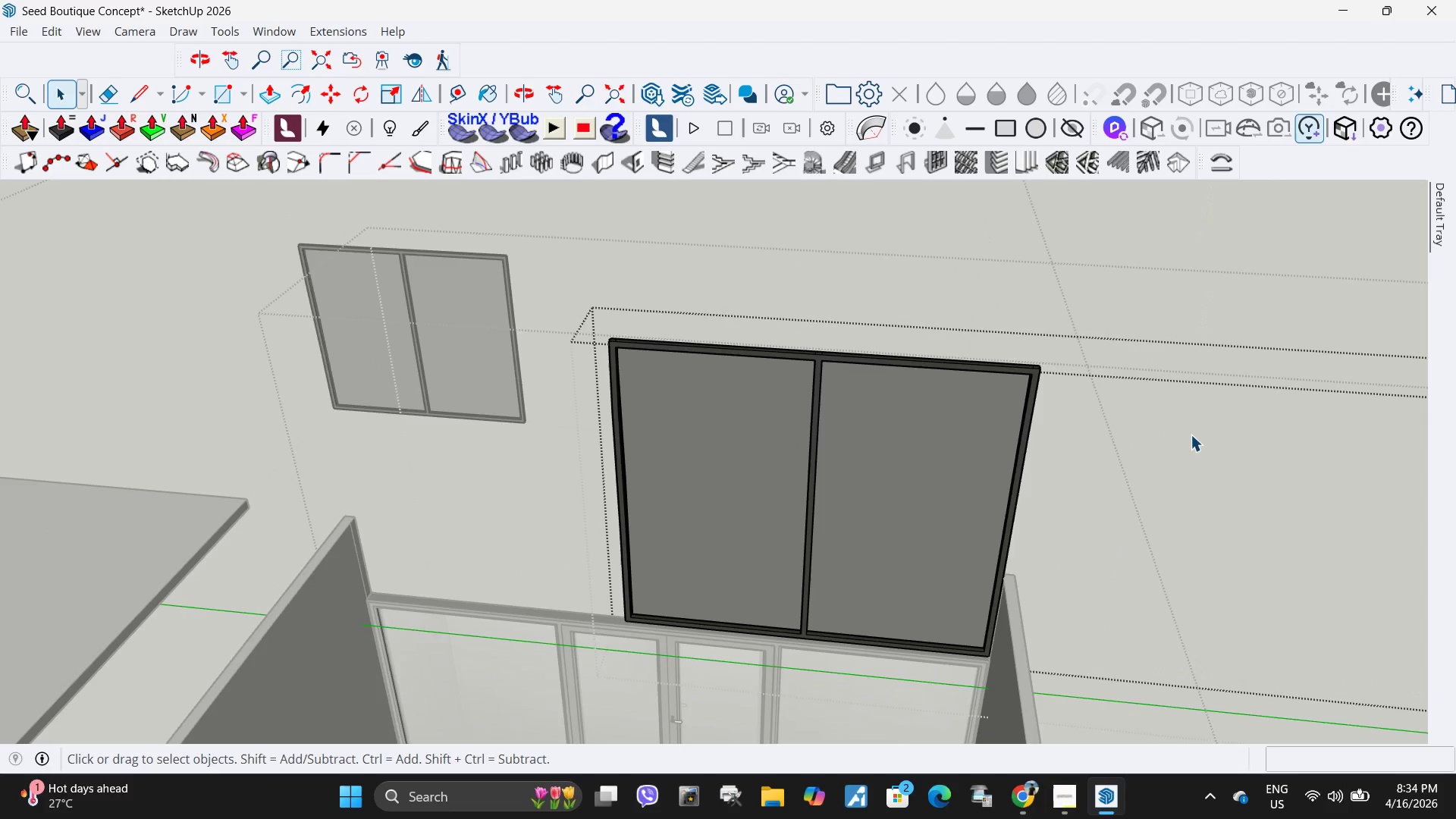 
key(Escape)
 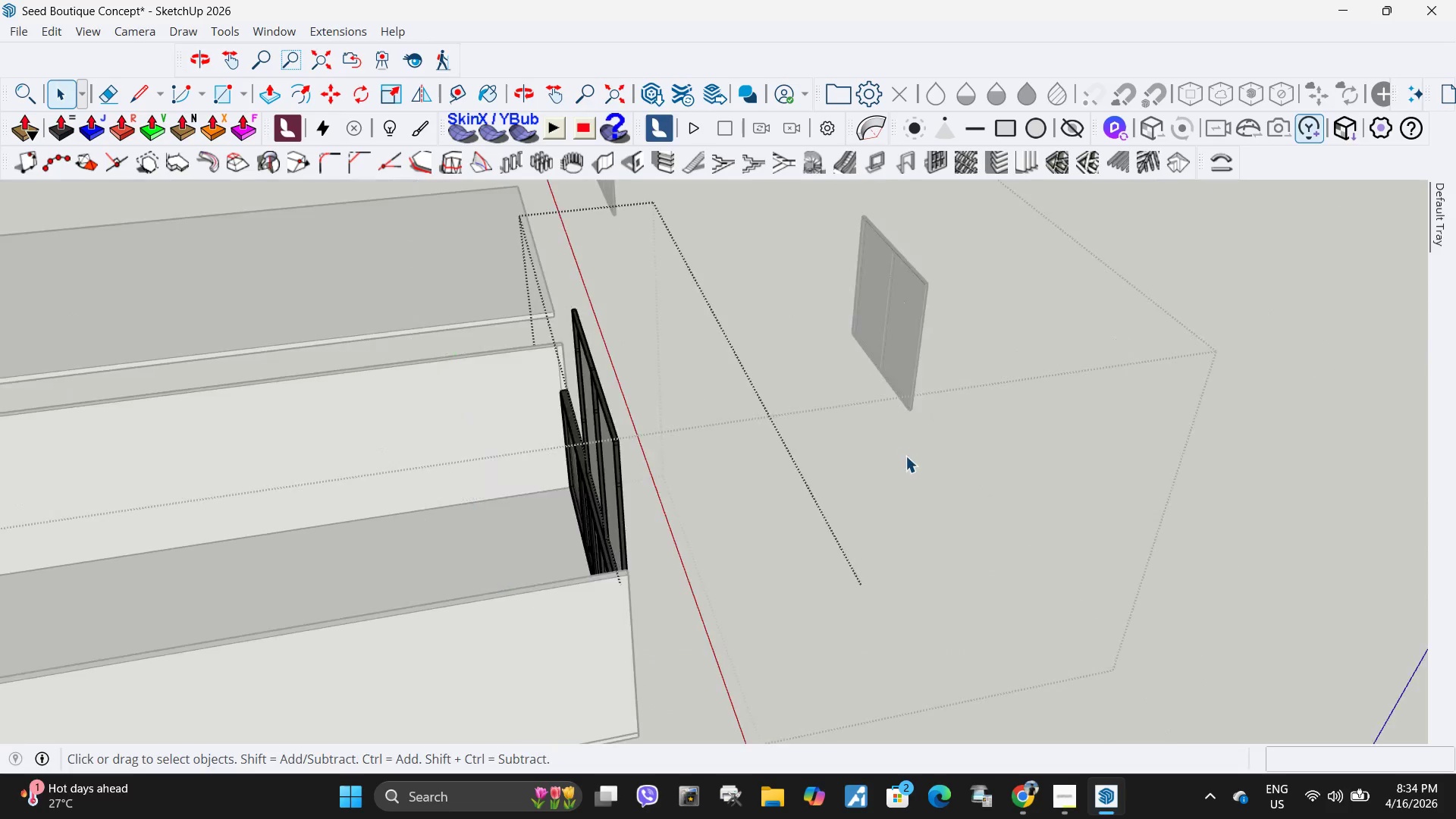 
key(Escape)
 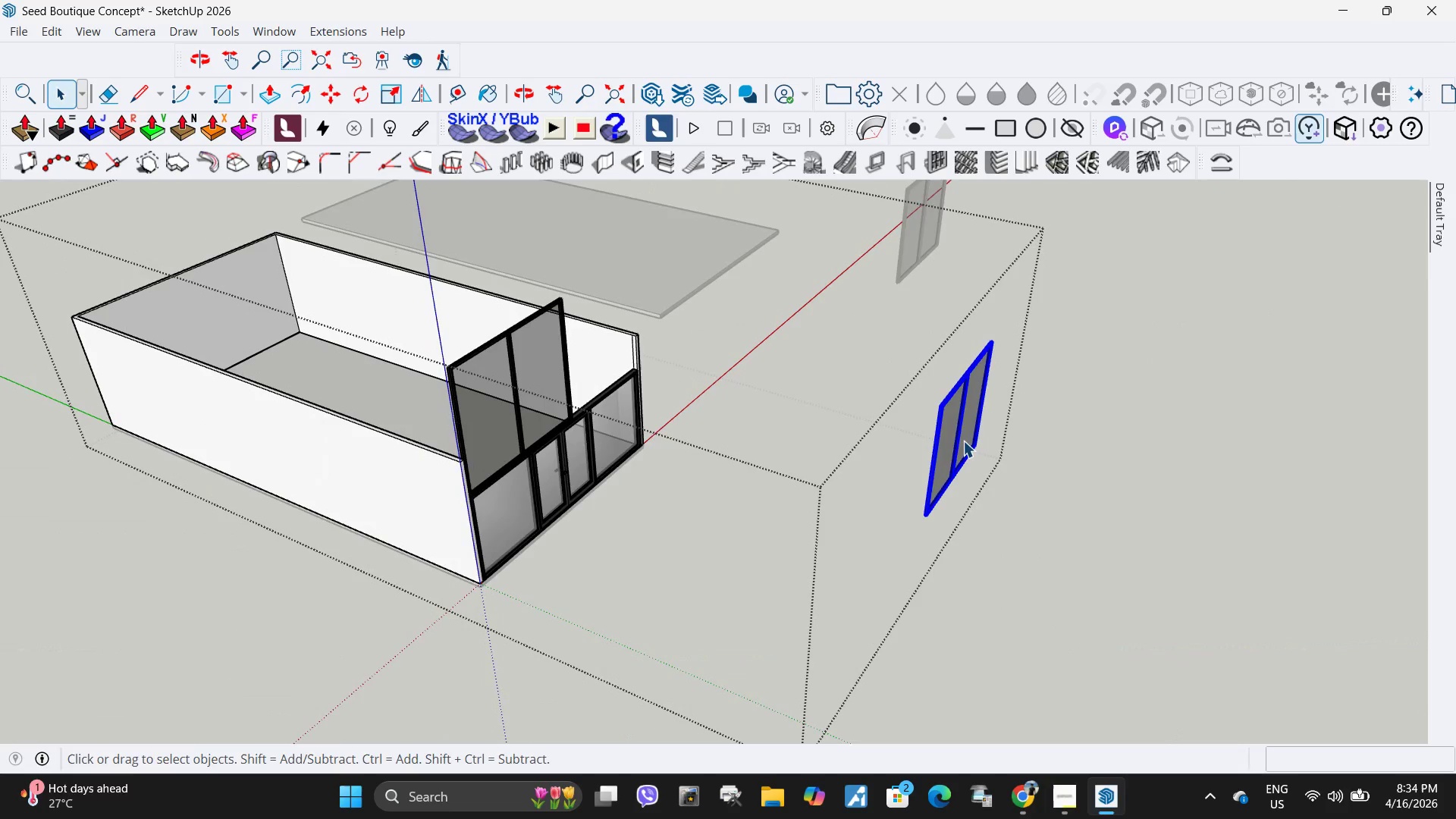 
scroll: coordinate [909, 457], scroll_direction: down, amount: 9.0
 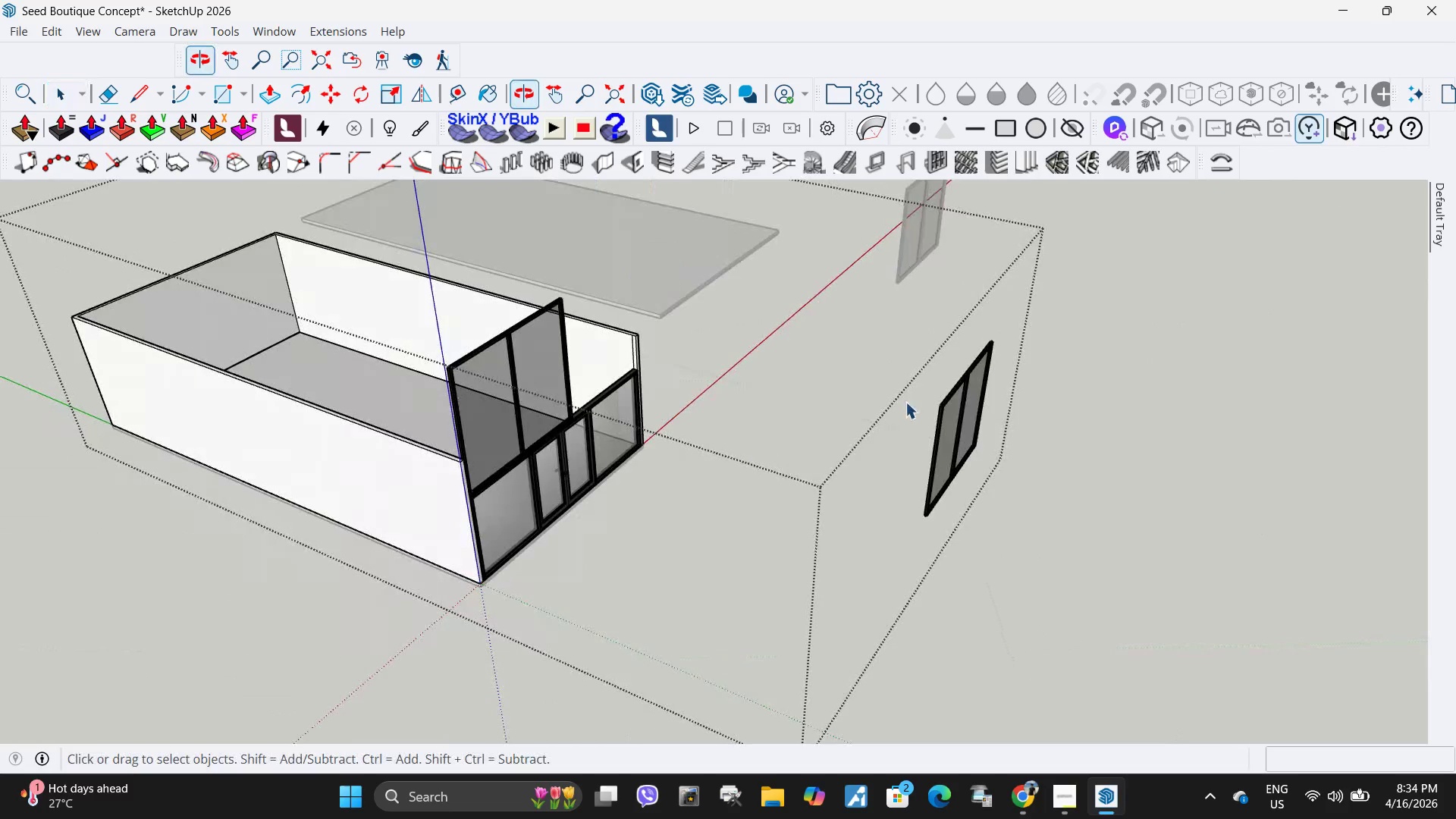 
key(Delete)
 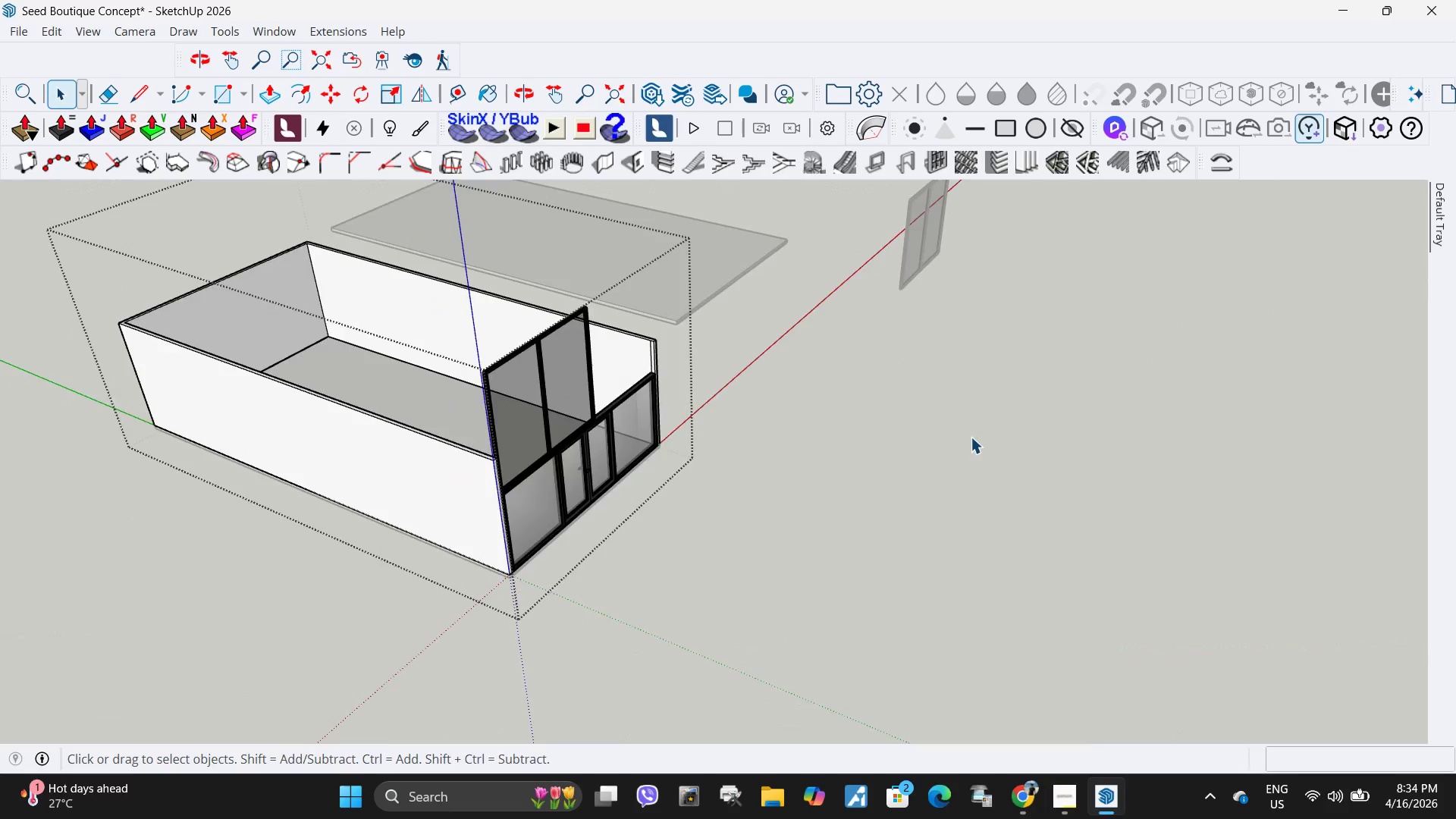 
left_click([611, 436])
 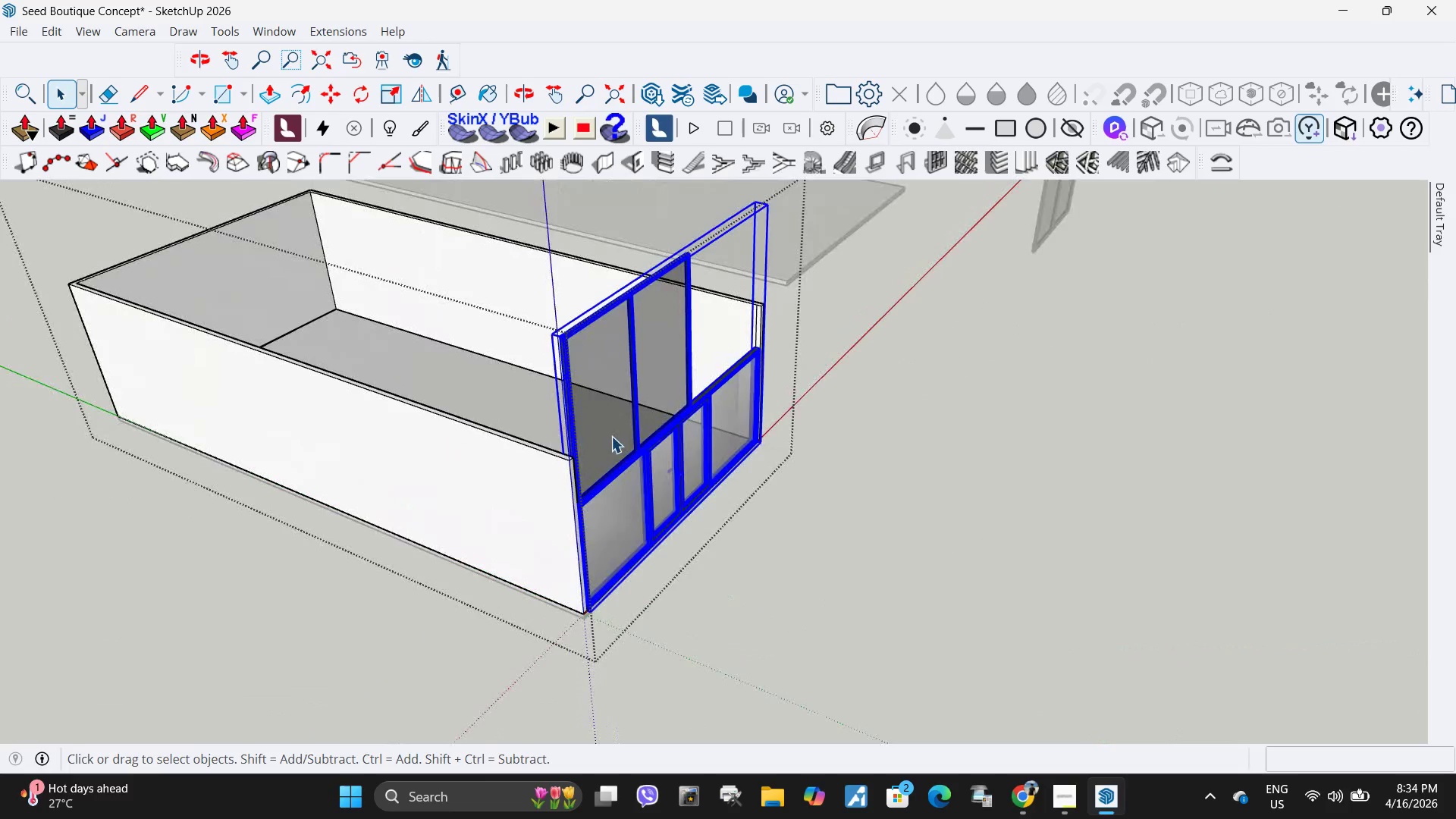 
scroll: coordinate [622, 447], scroll_direction: up, amount: 1.0
 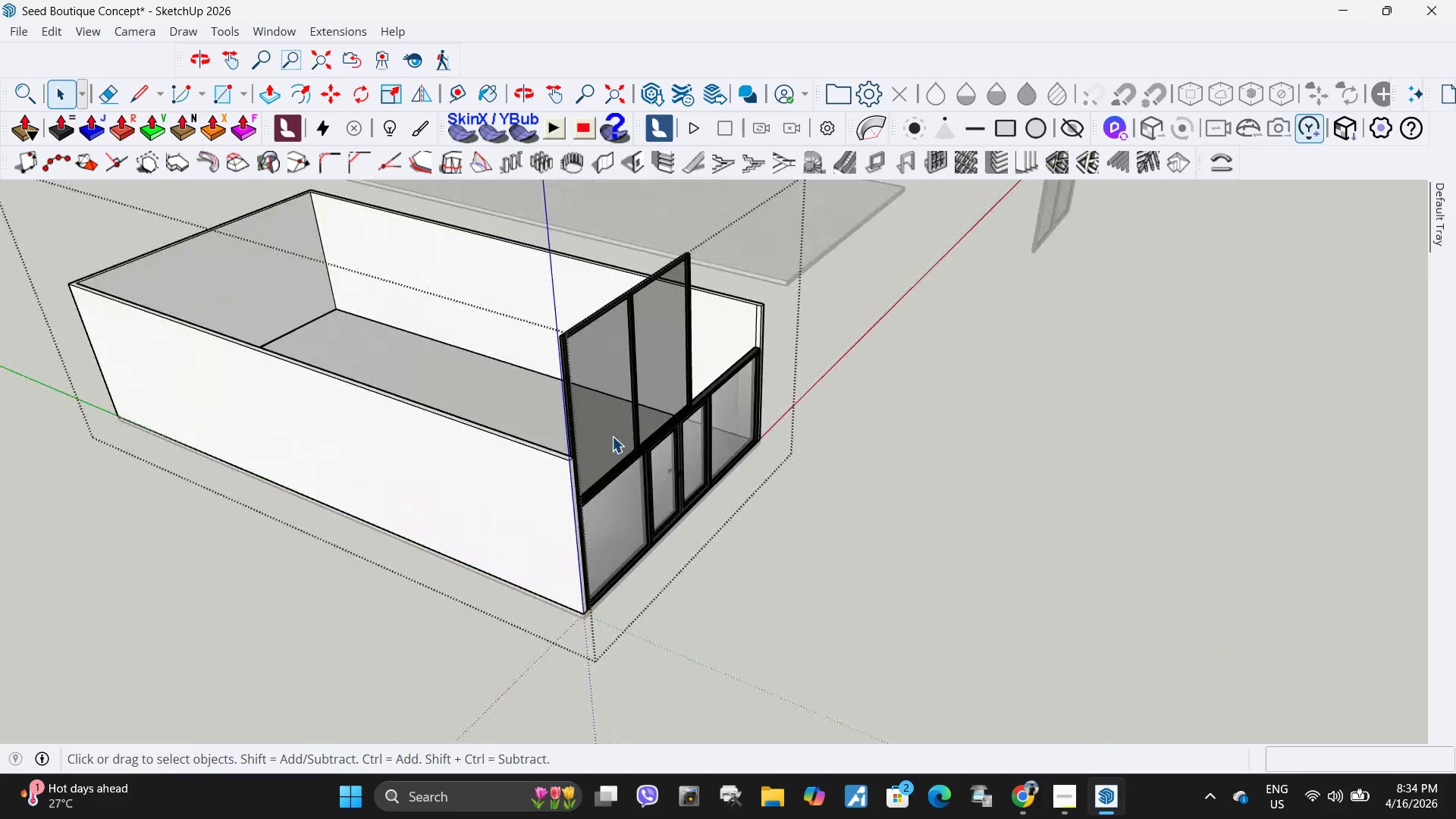 
double_click([611, 436])
 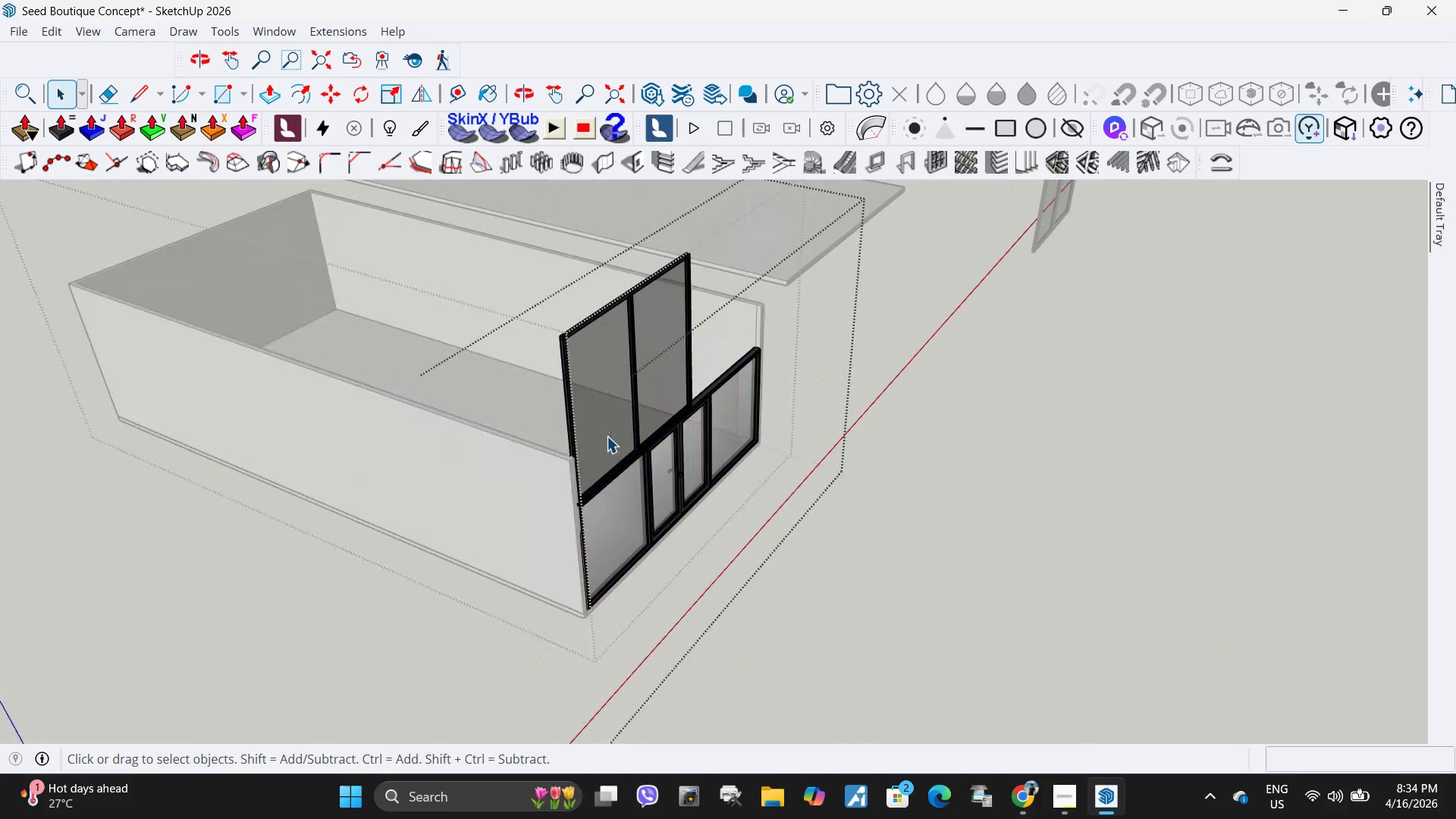 
triple_click([607, 436])
 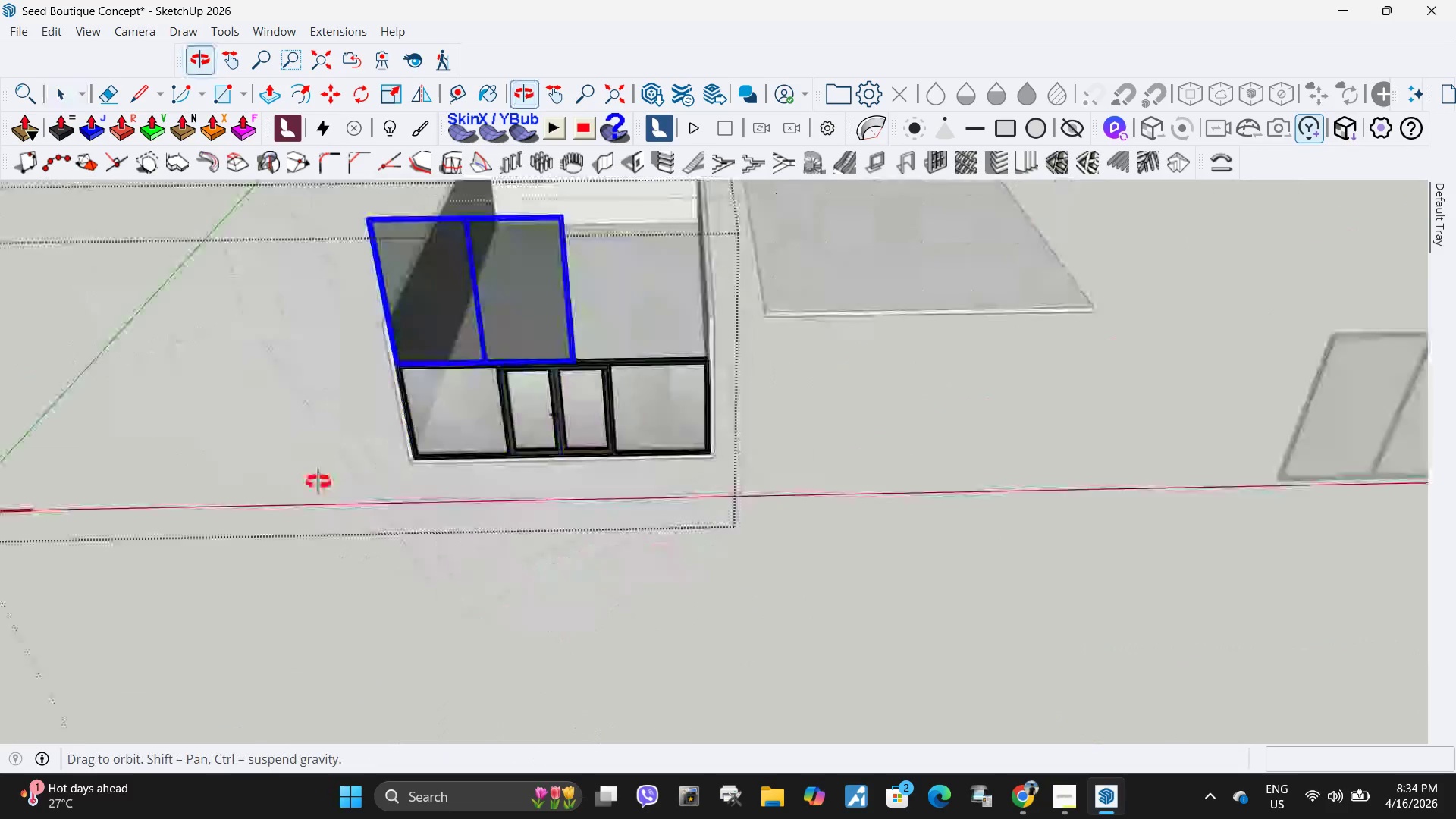 
scroll: coordinate [494, 370], scroll_direction: up, amount: 37.0
 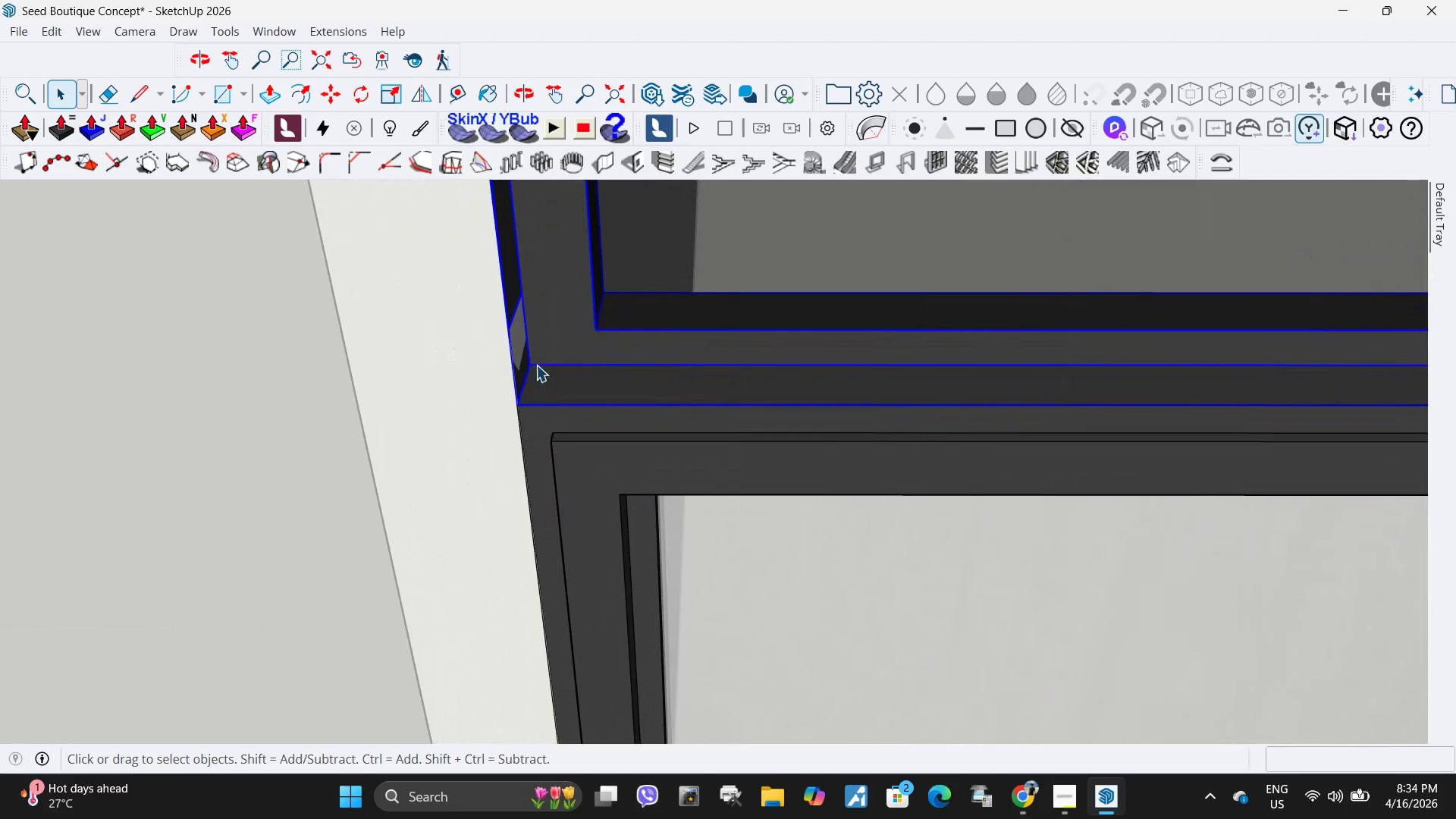 
key(M)
 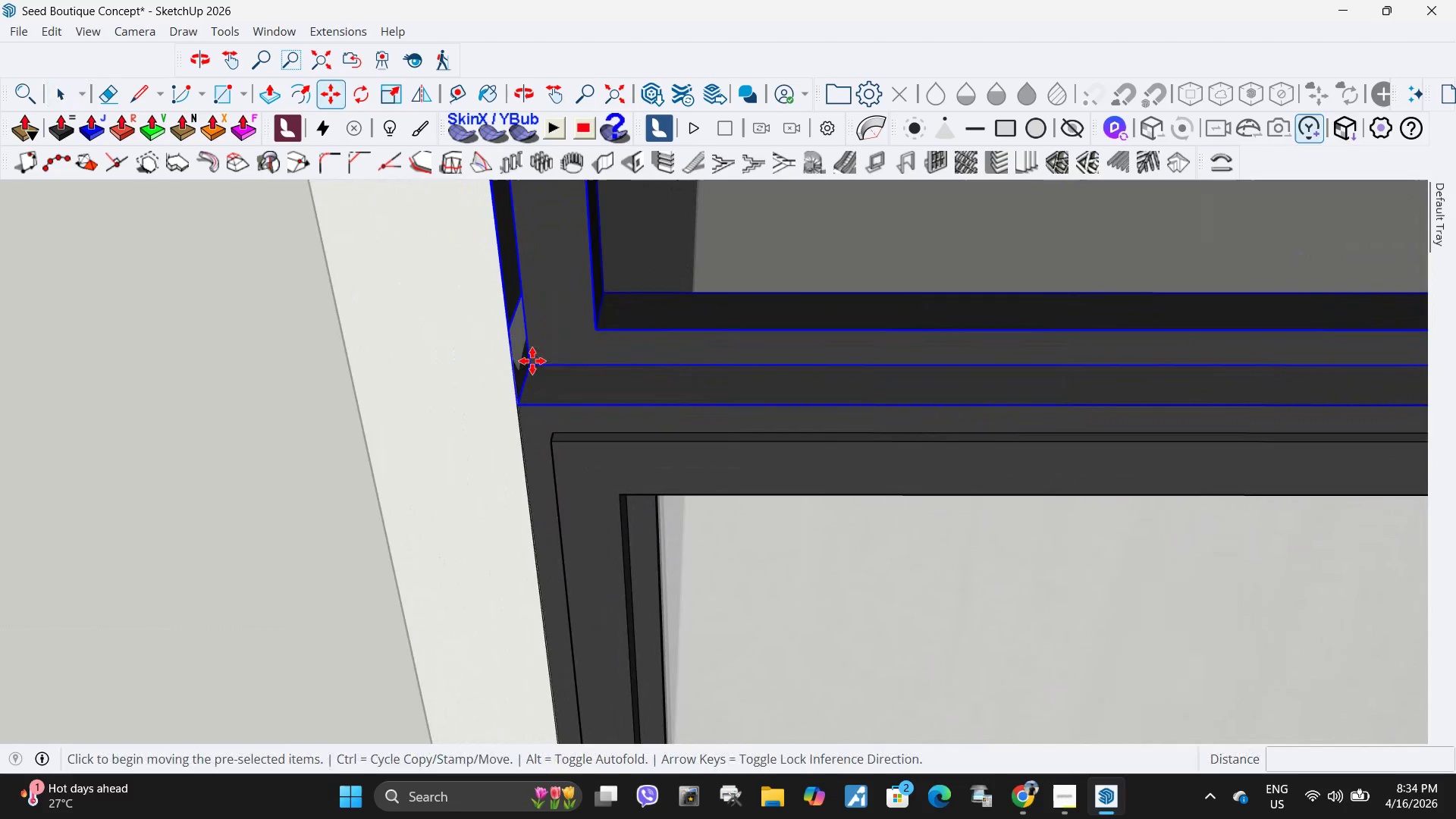 
left_click([532, 361])
 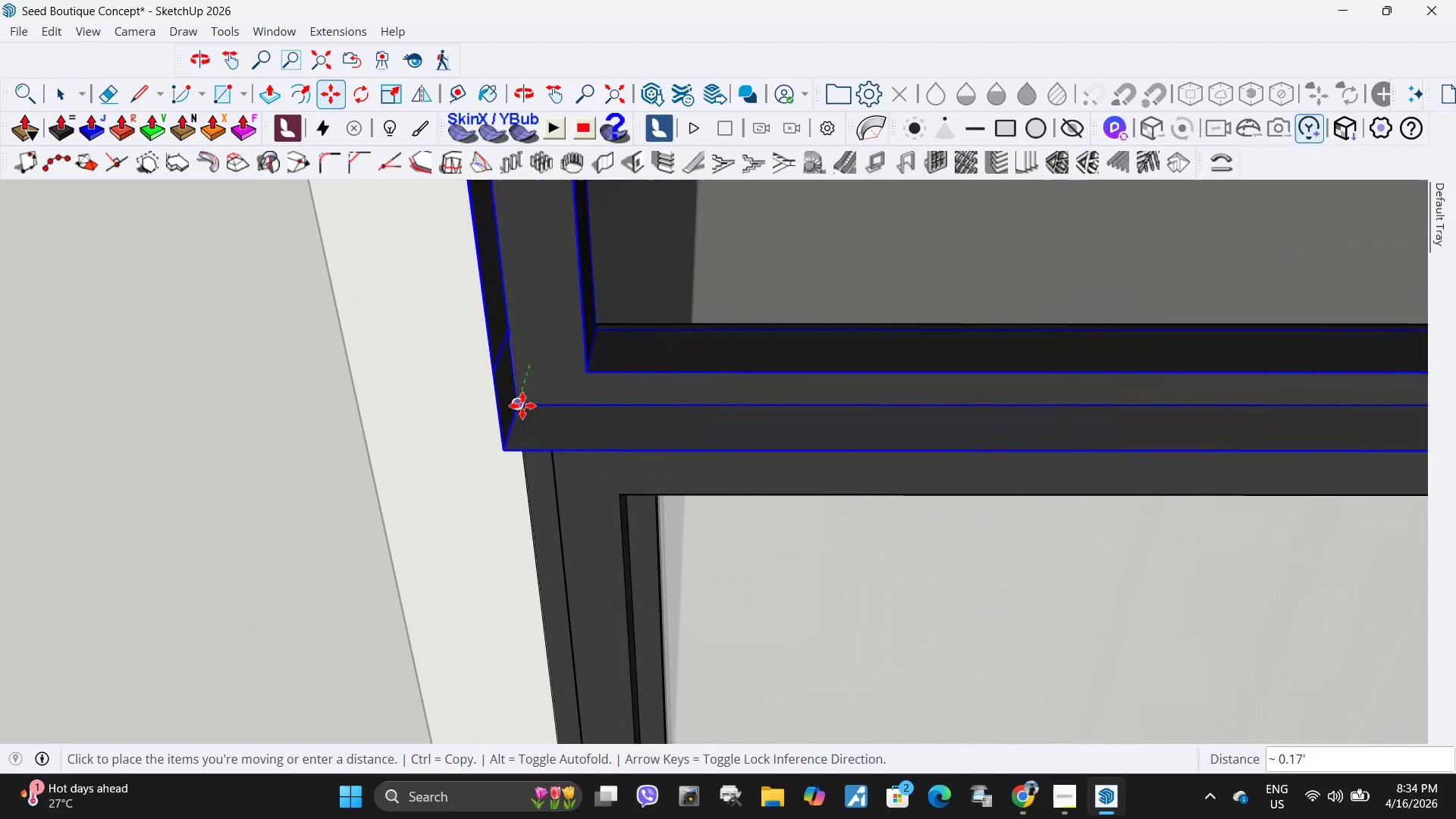 
left_click([522, 406])
 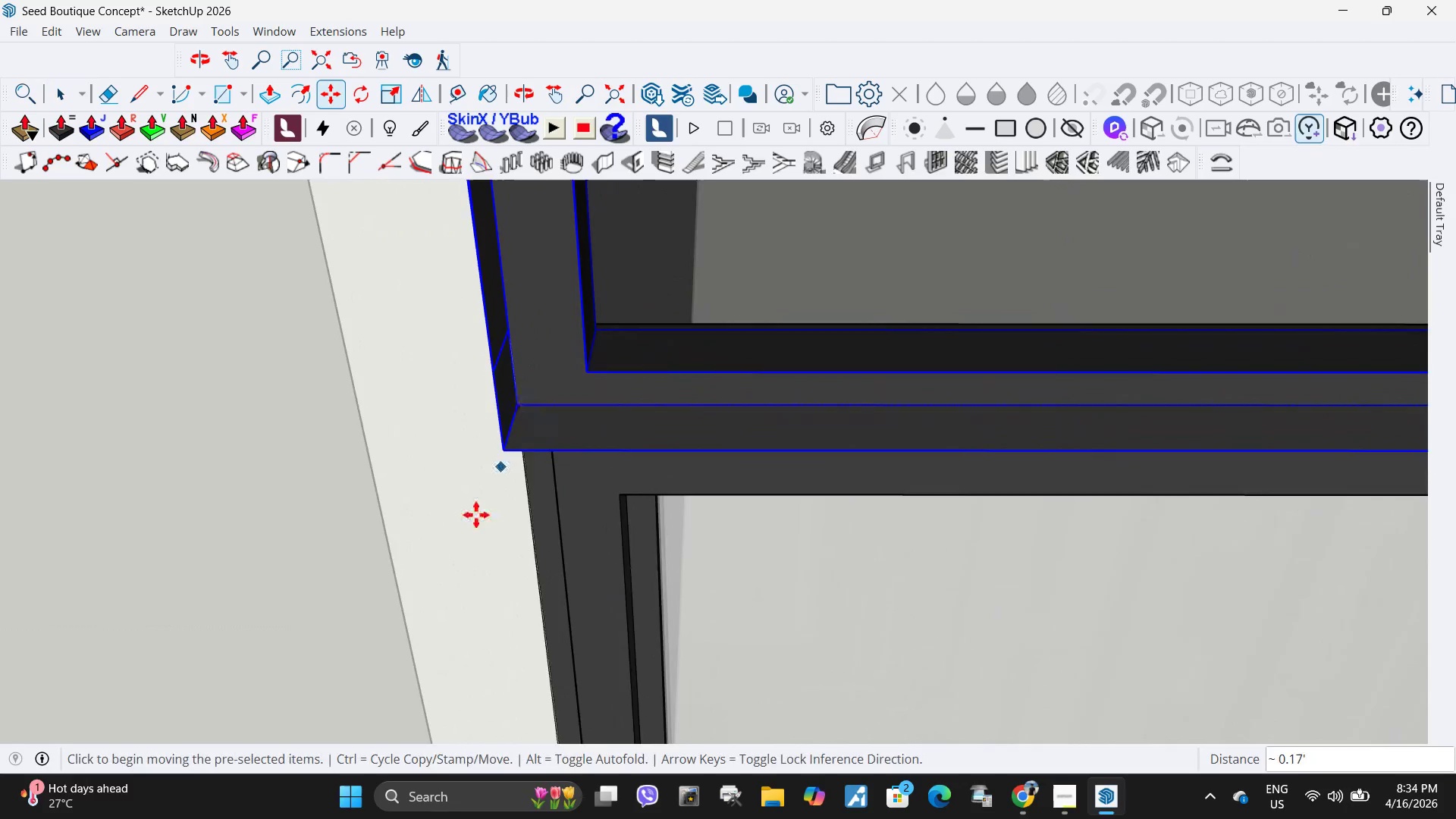 
scroll: coordinate [479, 544], scroll_direction: down, amount: 27.0
 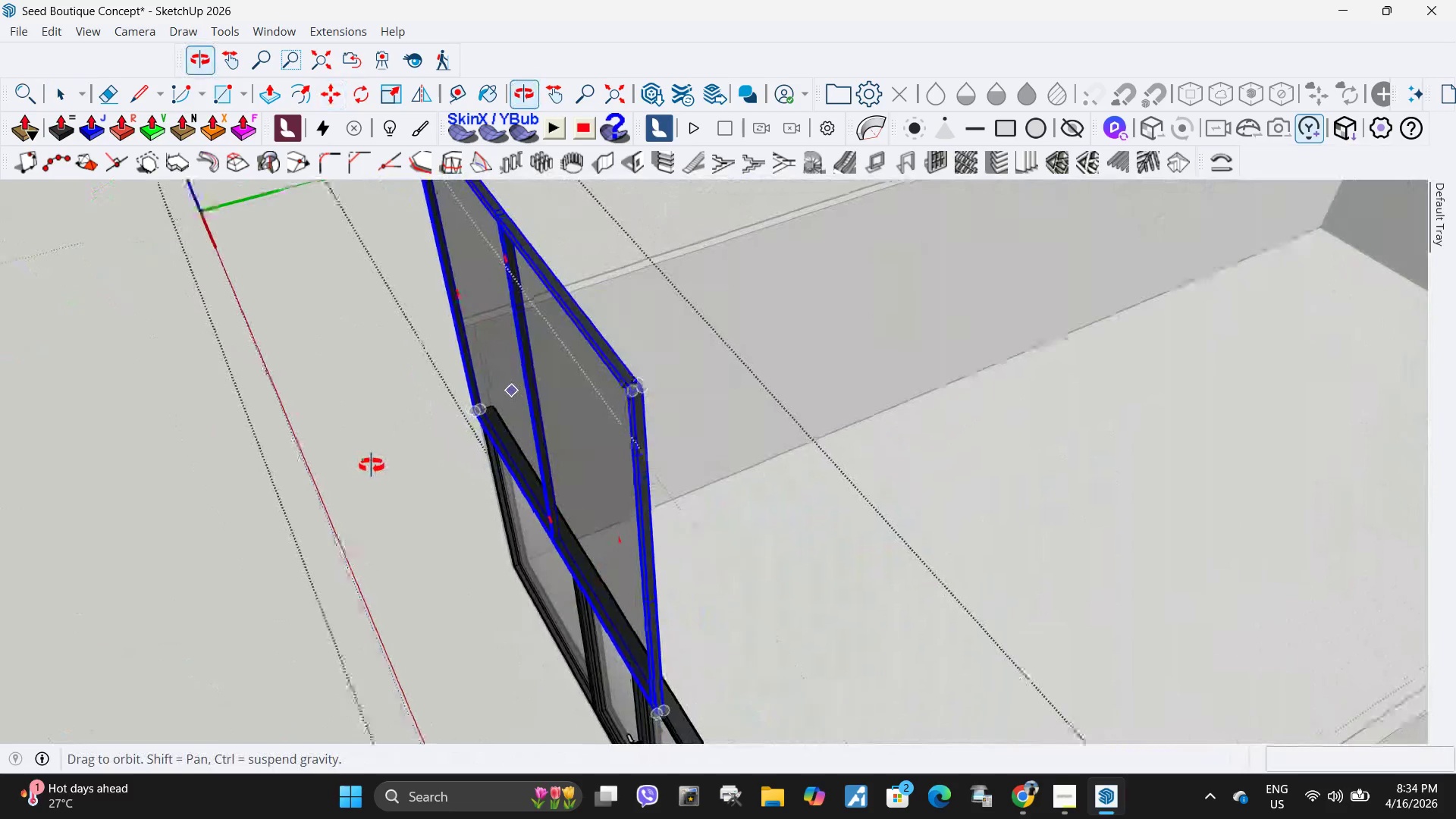 
scroll: coordinate [626, 386], scroll_direction: up, amount: 7.0
 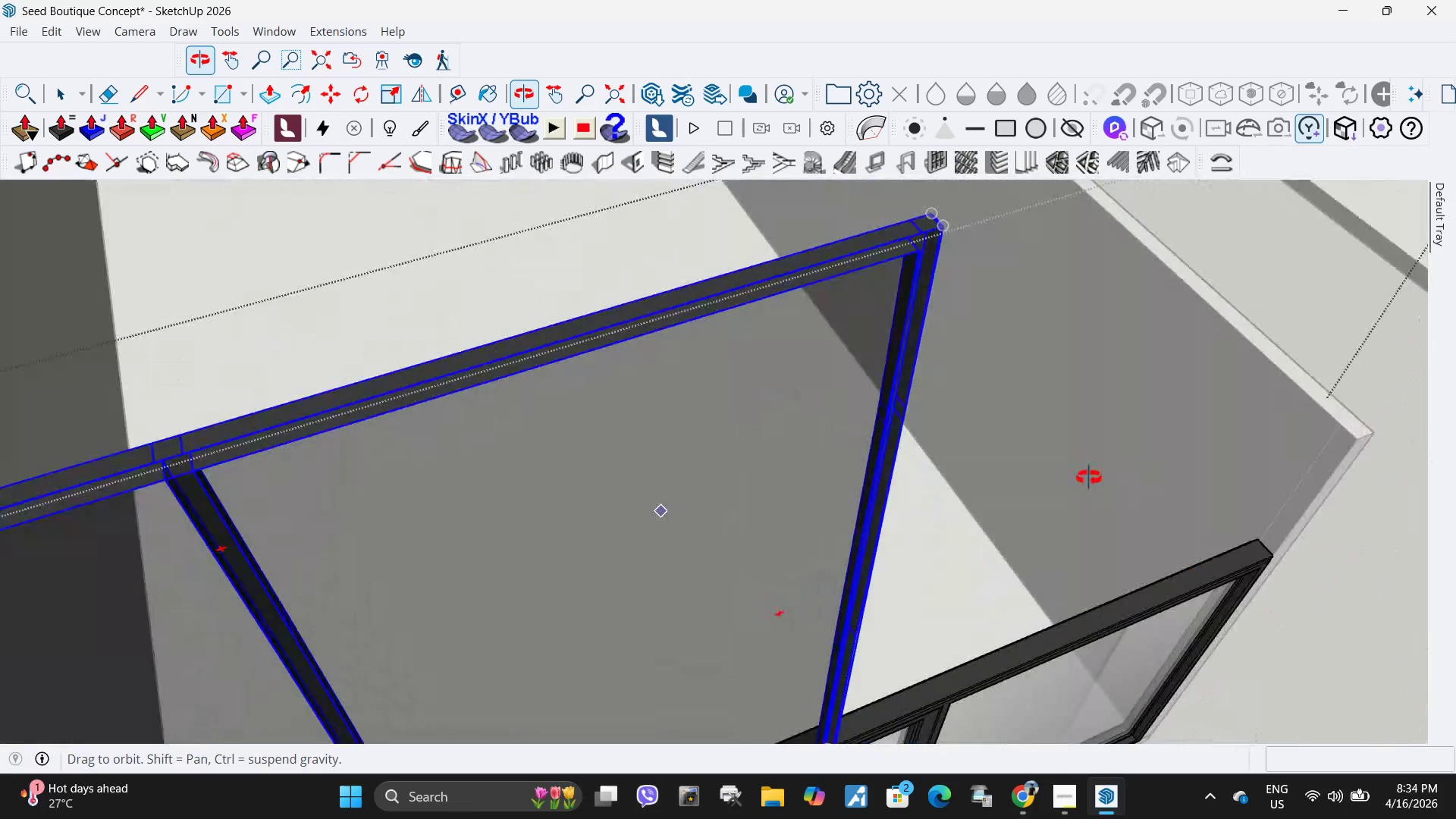 
key(Space)
 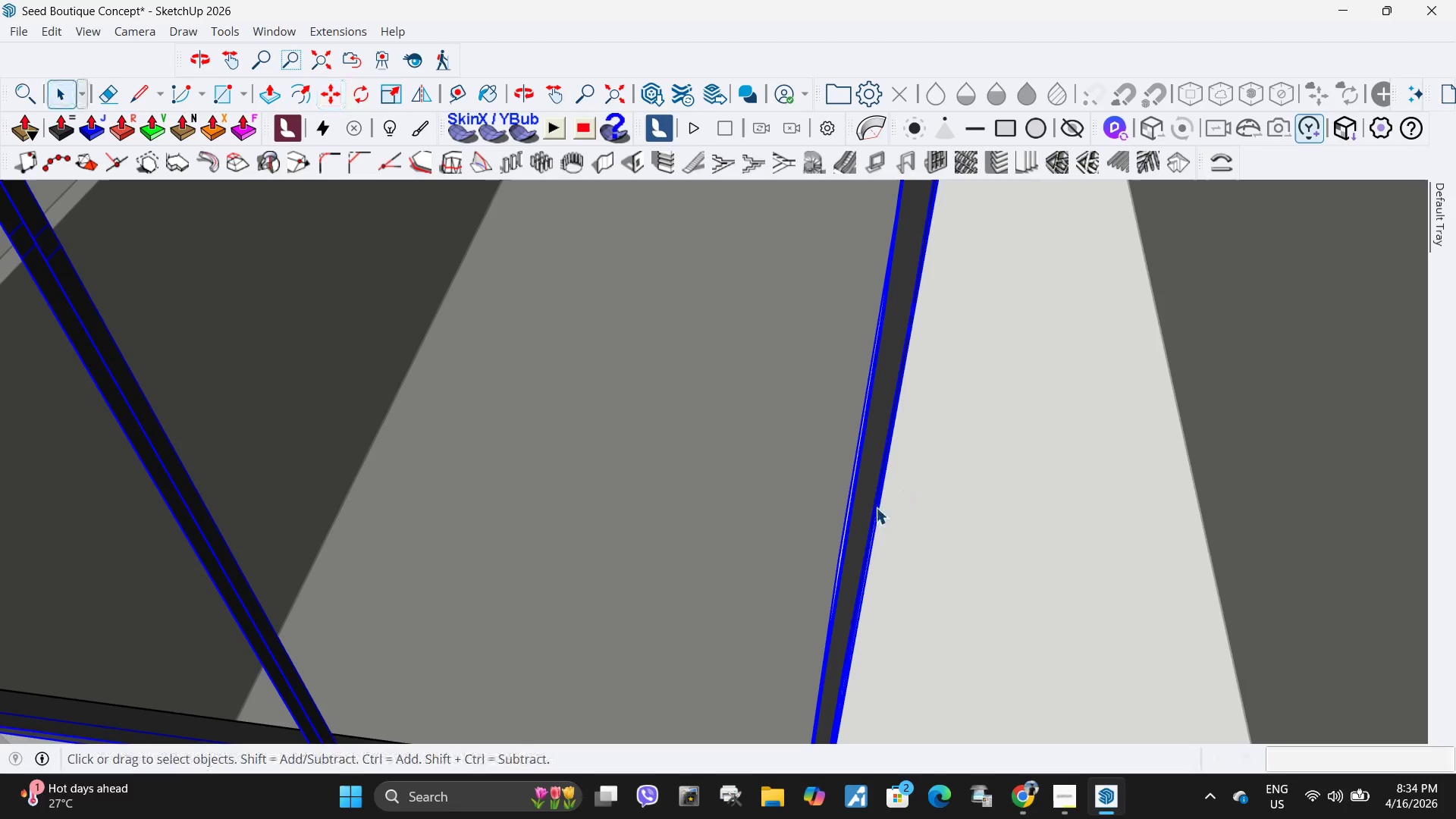 
scroll: coordinate [909, 488], scroll_direction: down, amount: 6.0
 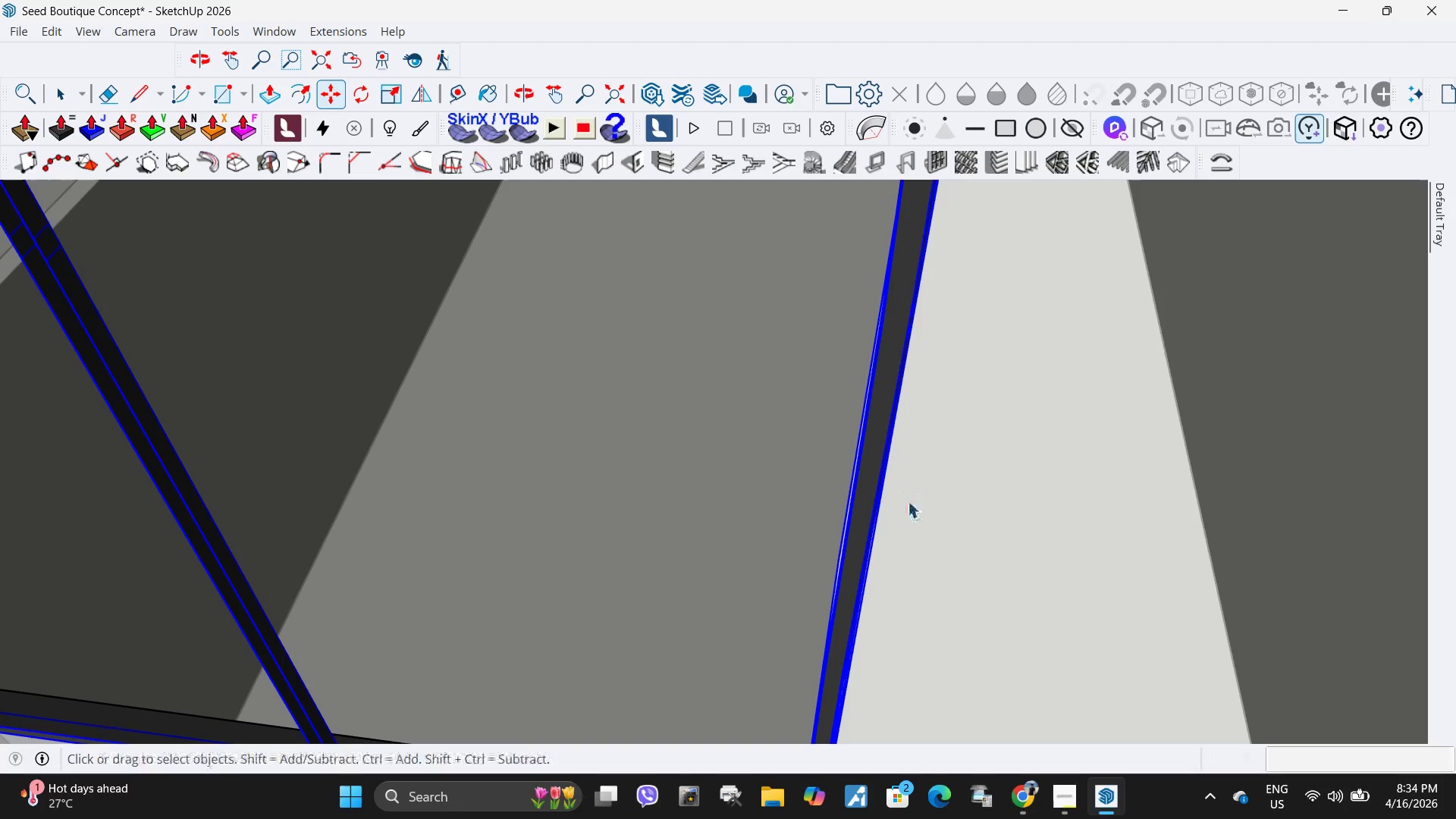 
double_click([876, 507])
 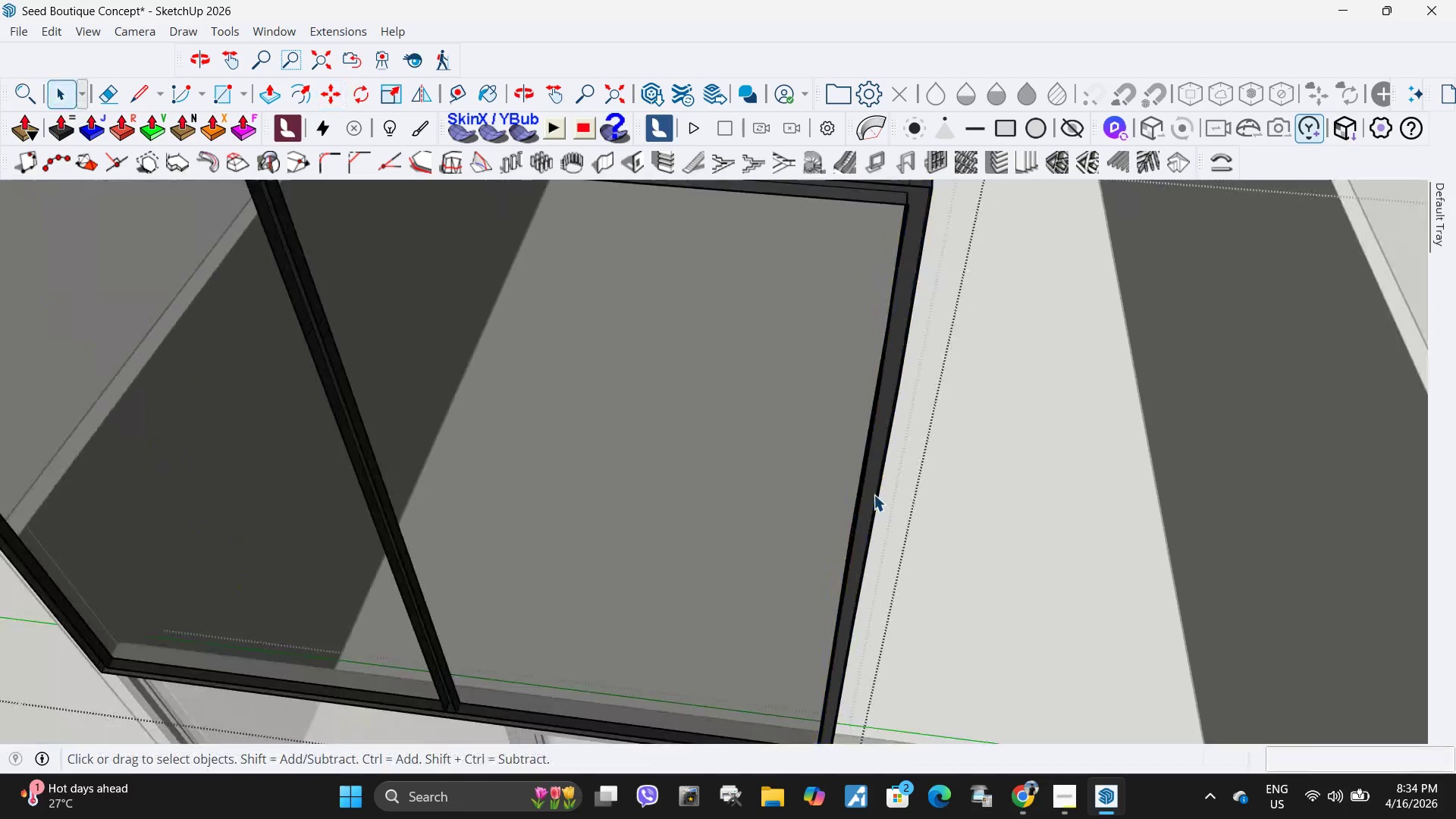 
scroll: coordinate [874, 494], scroll_direction: down, amount: 8.0
 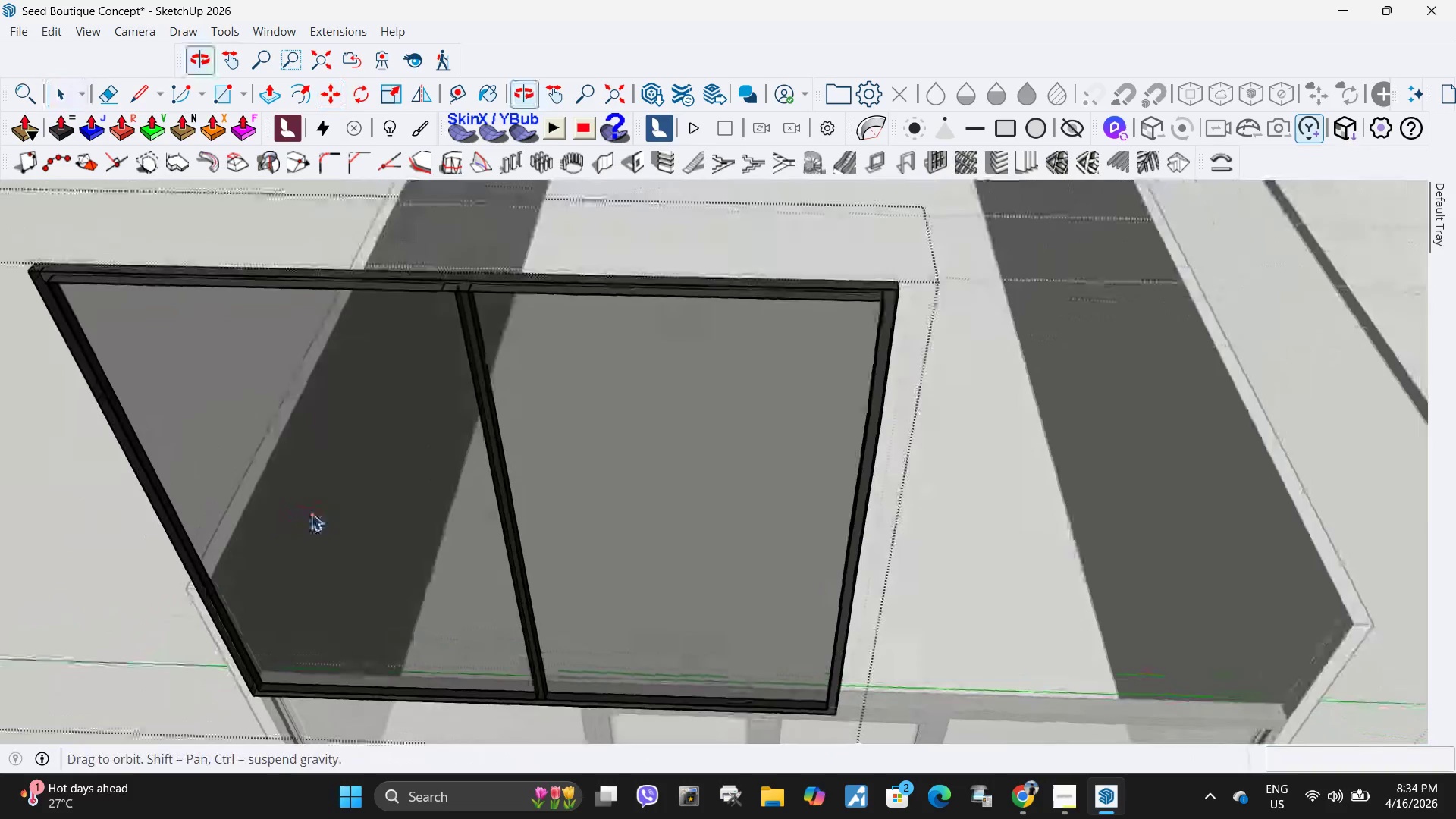 
scroll: coordinate [327, 365], scroll_direction: up, amount: 15.0
 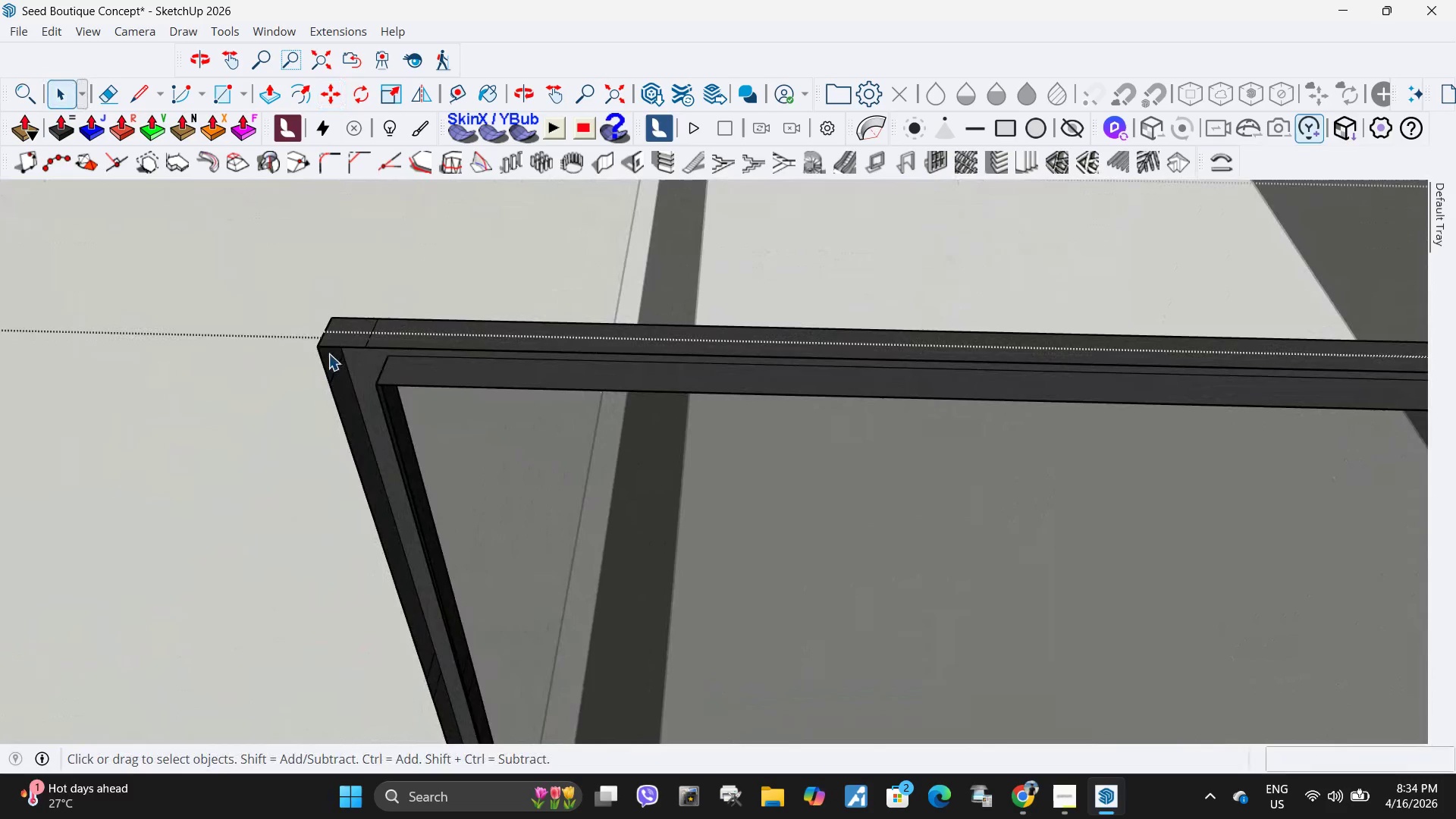 
type(rl)
 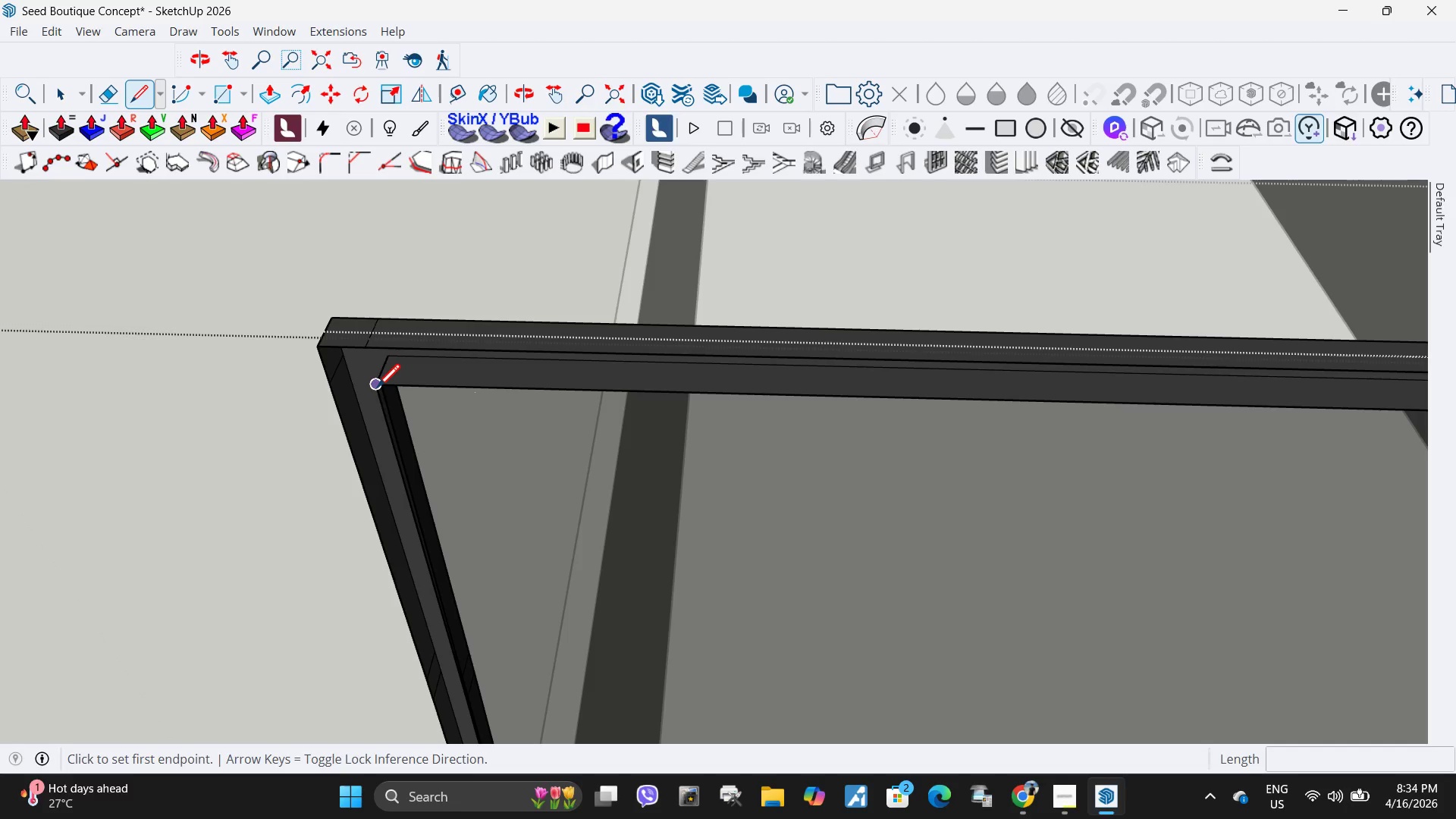 
left_click([377, 390])
 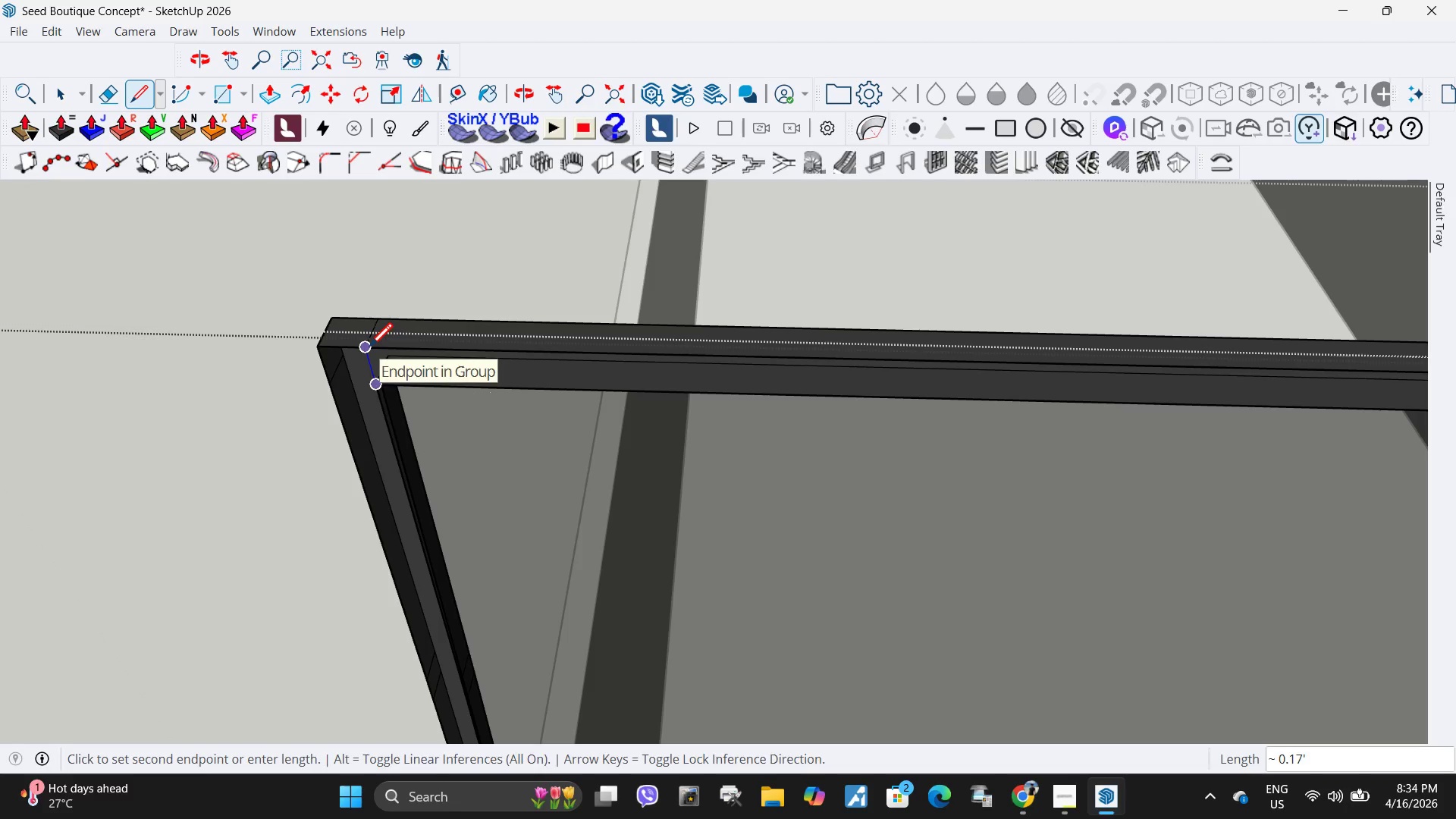 
left_click([369, 349])
 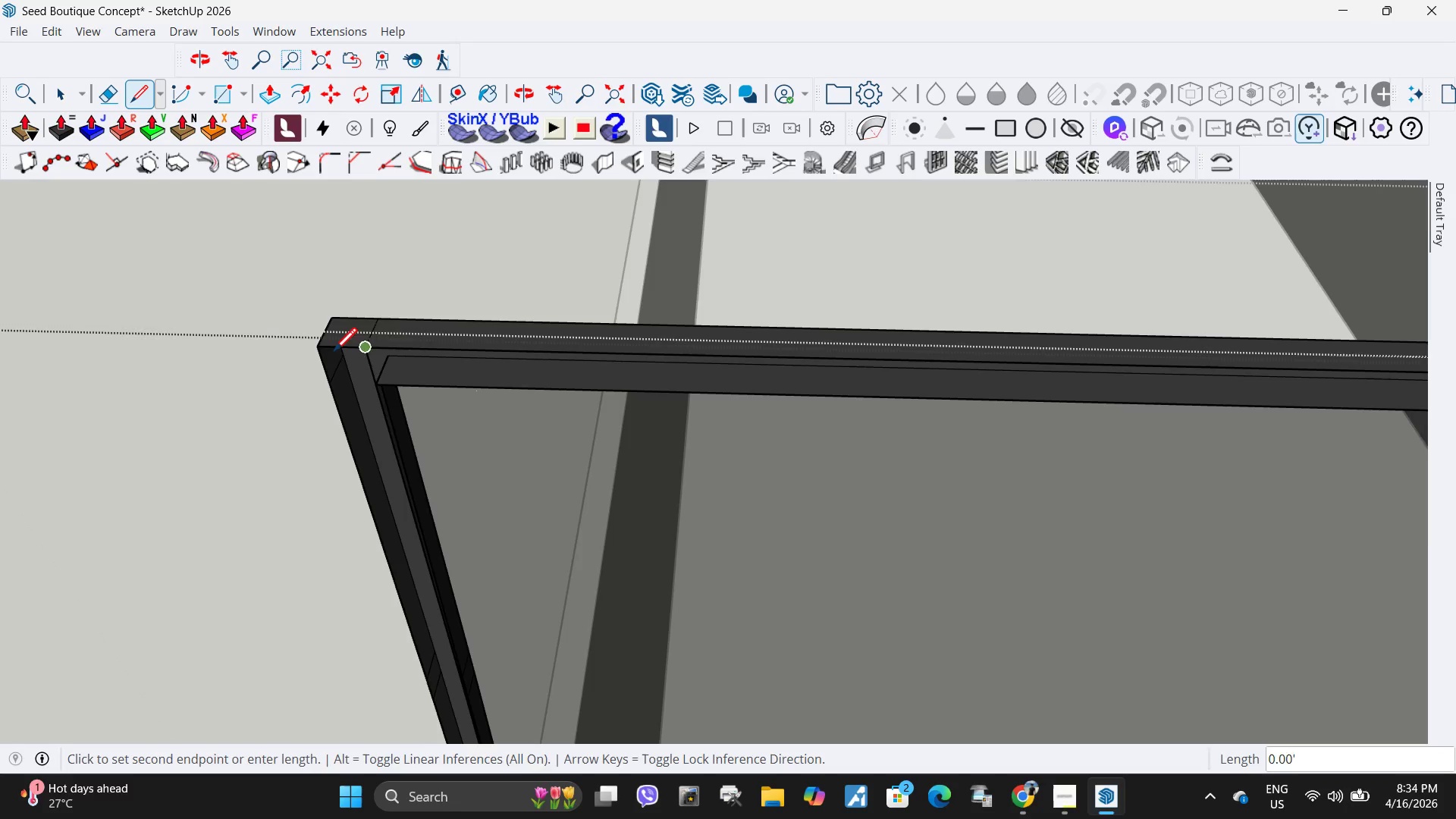 
key(Escape)
 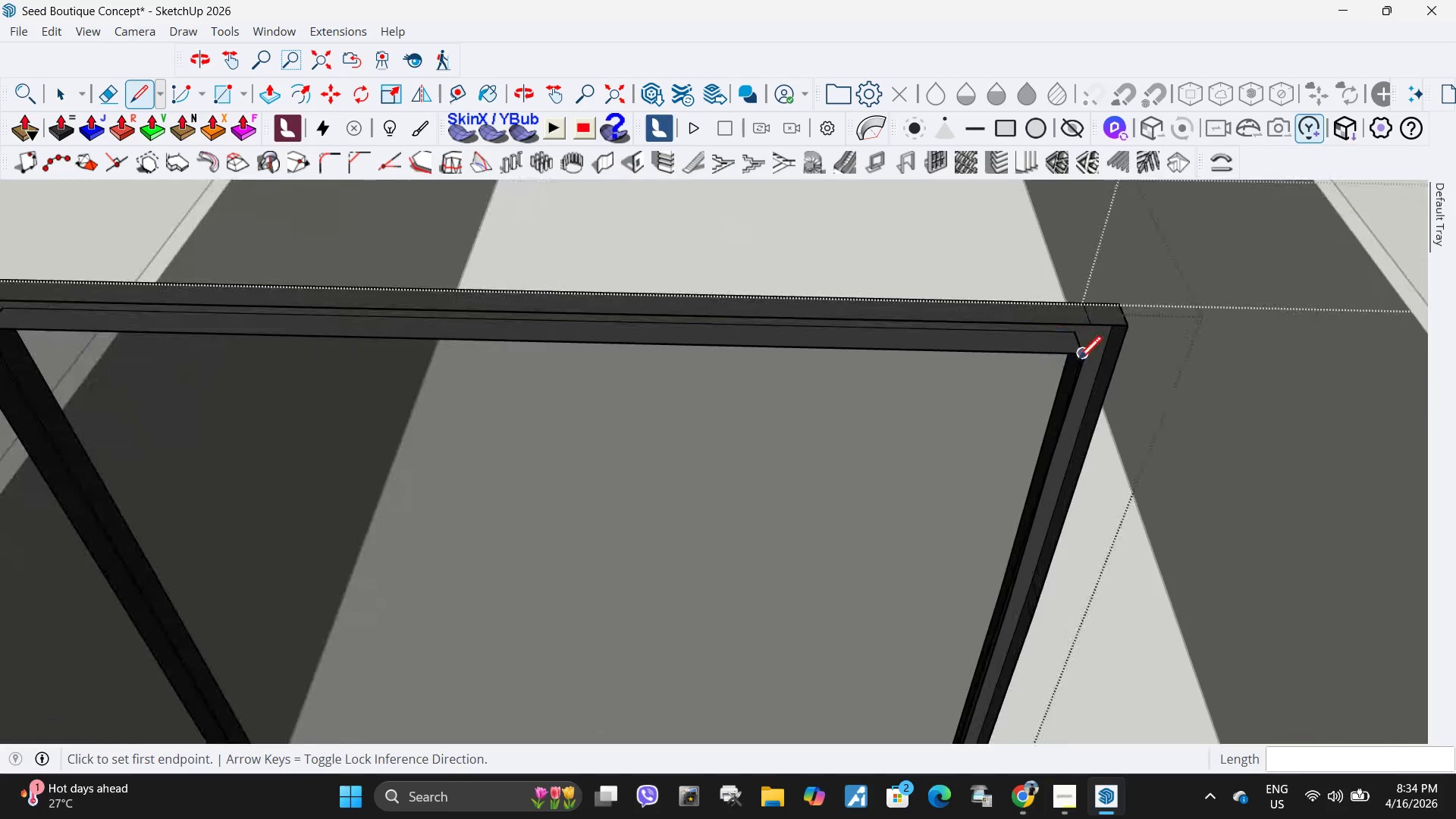 
scroll: coordinate [1068, 367], scroll_direction: down, amount: 7.0
 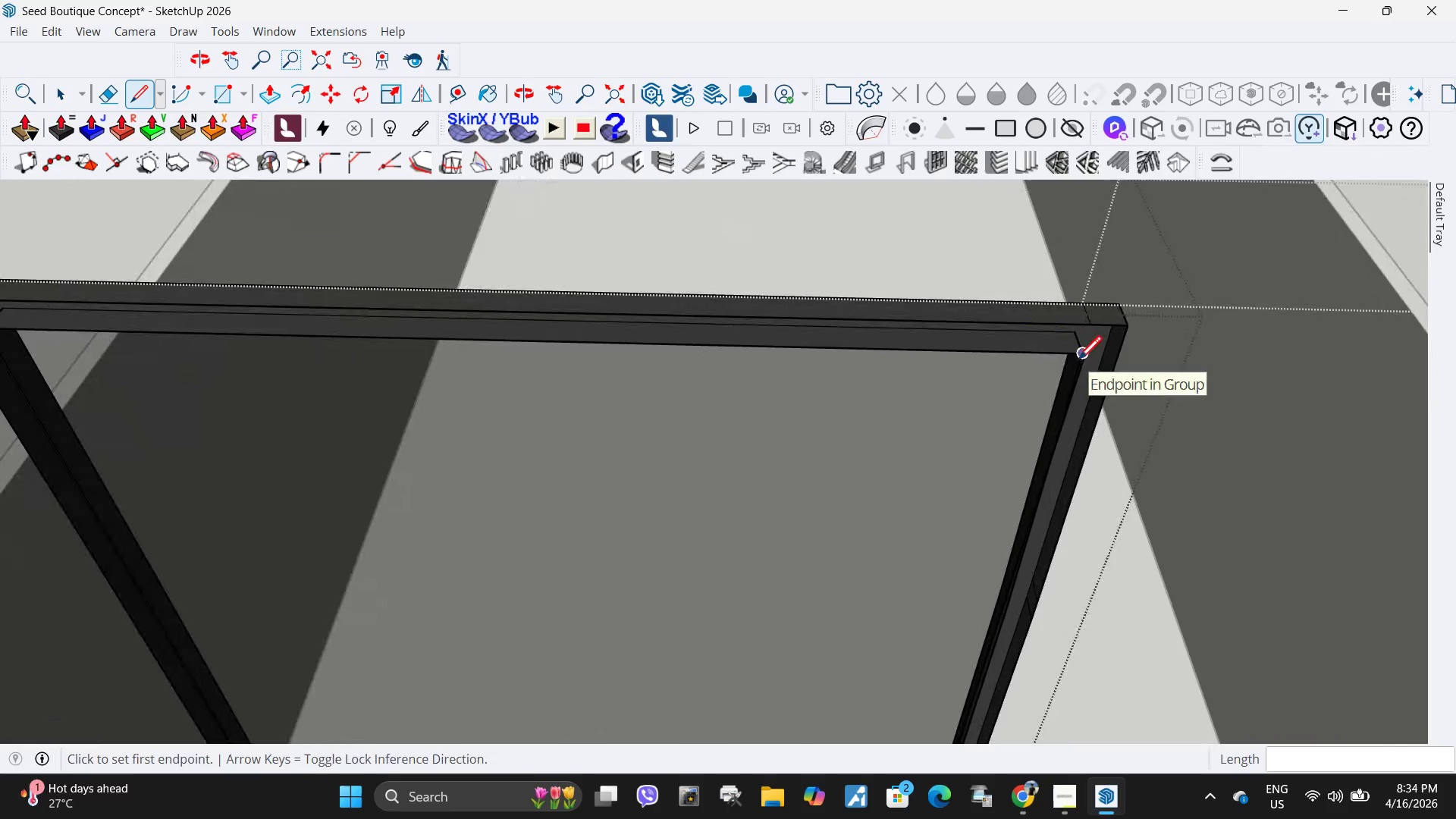 
left_click([1078, 362])
 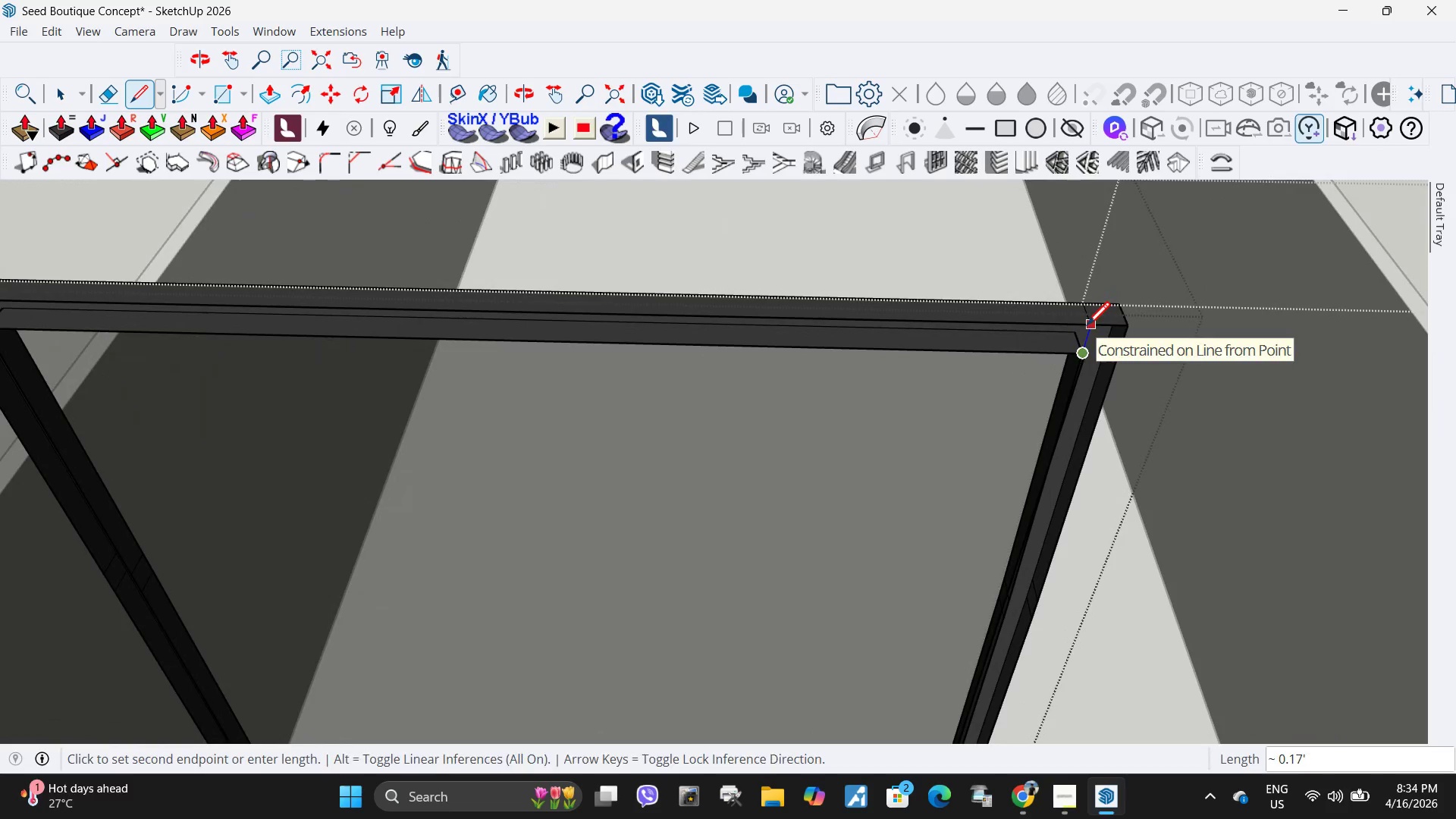 
left_click([1087, 328])
 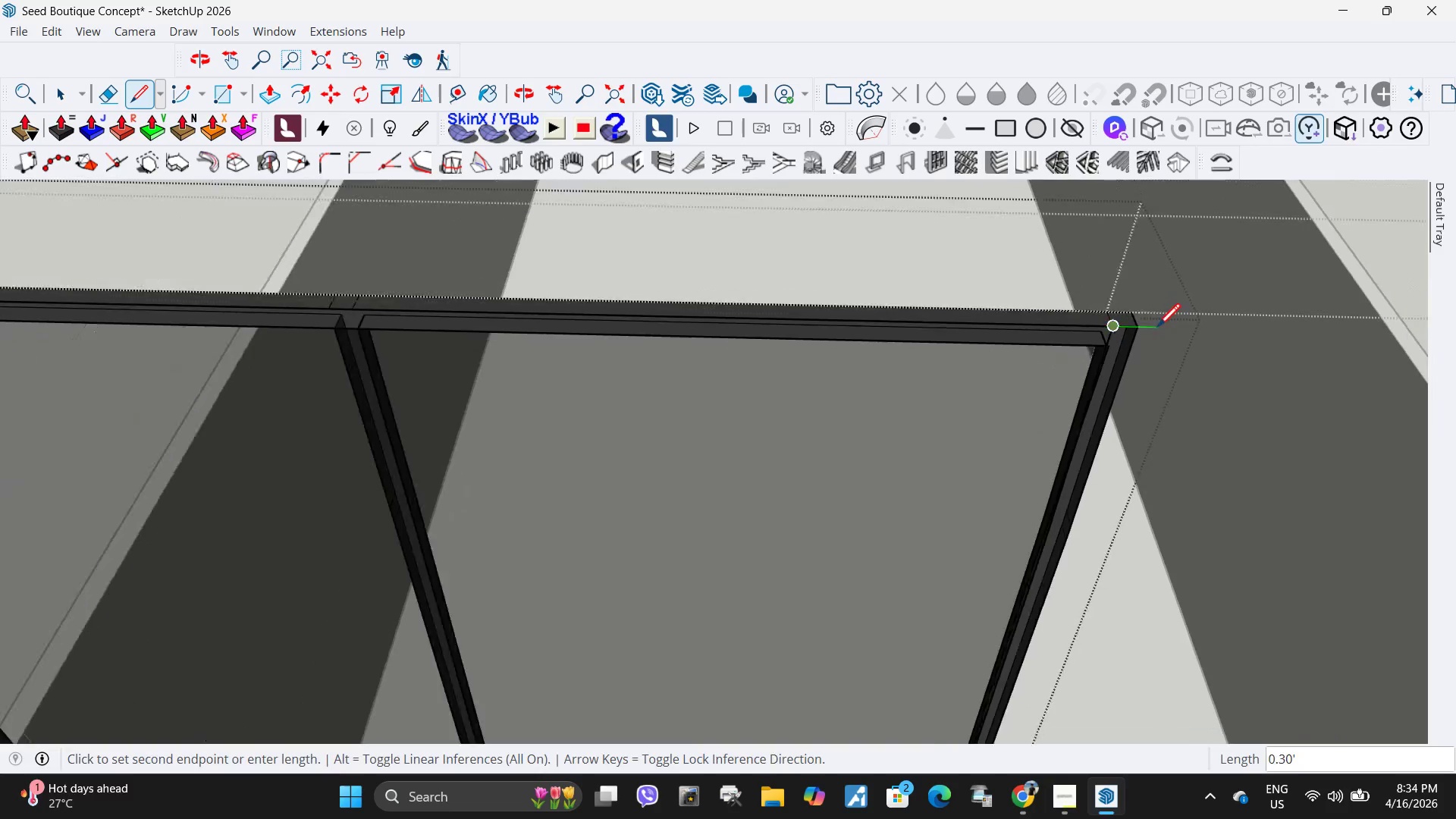 
key(Escape)
 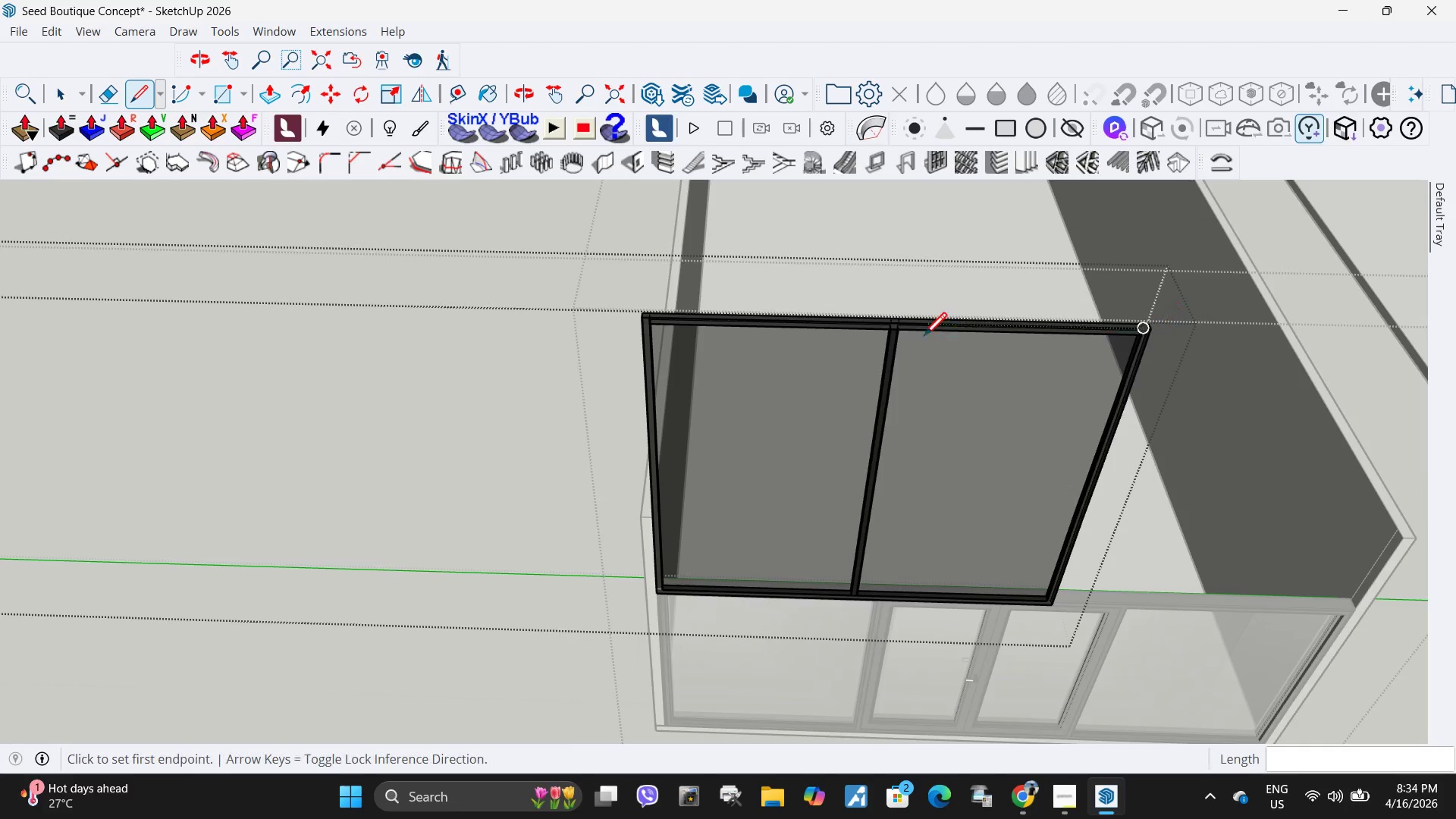 
scroll: coordinate [1157, 329], scroll_direction: down, amount: 6.0
 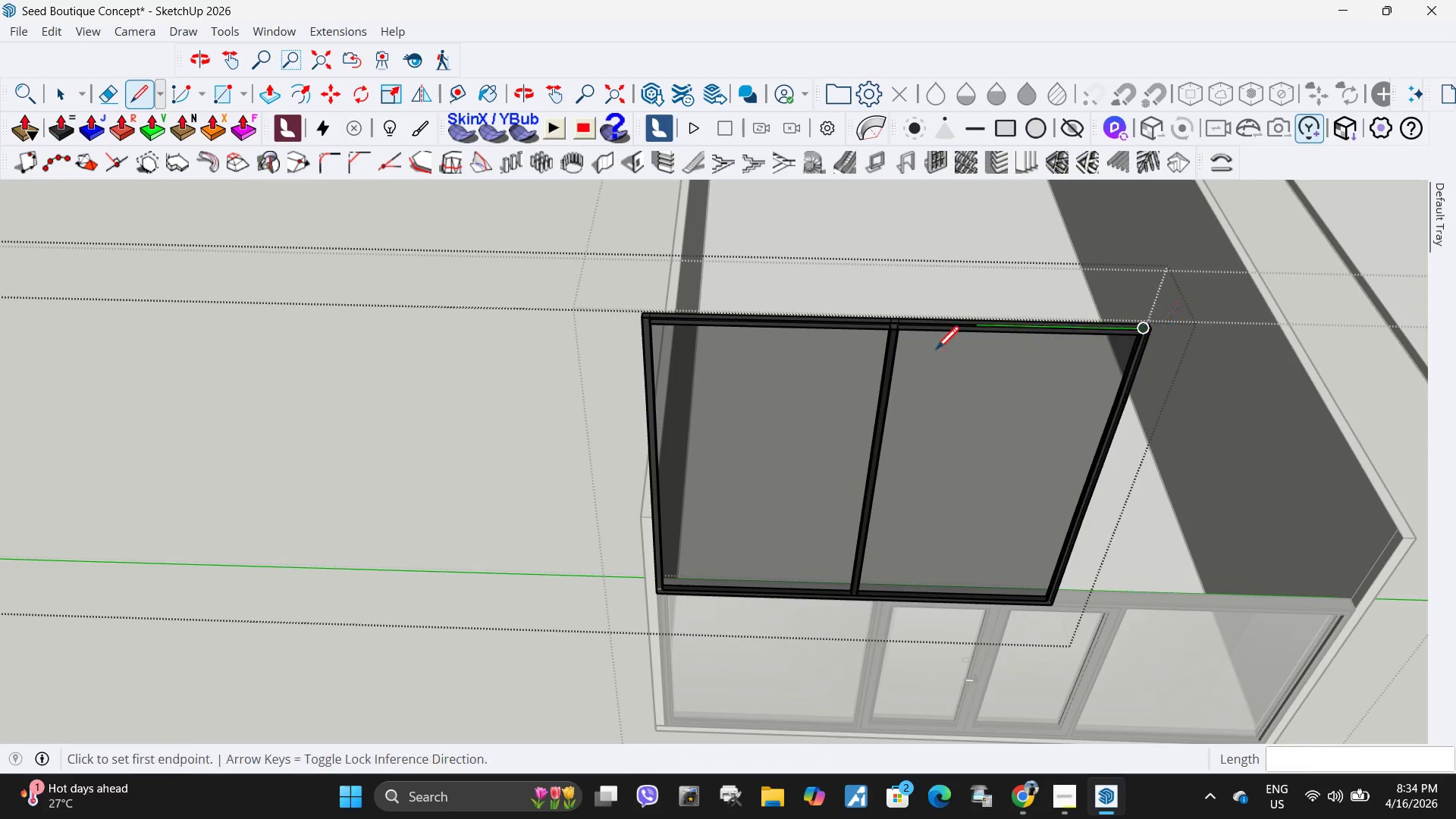 
scroll: coordinate [844, 322], scroll_direction: up, amount: 13.0
 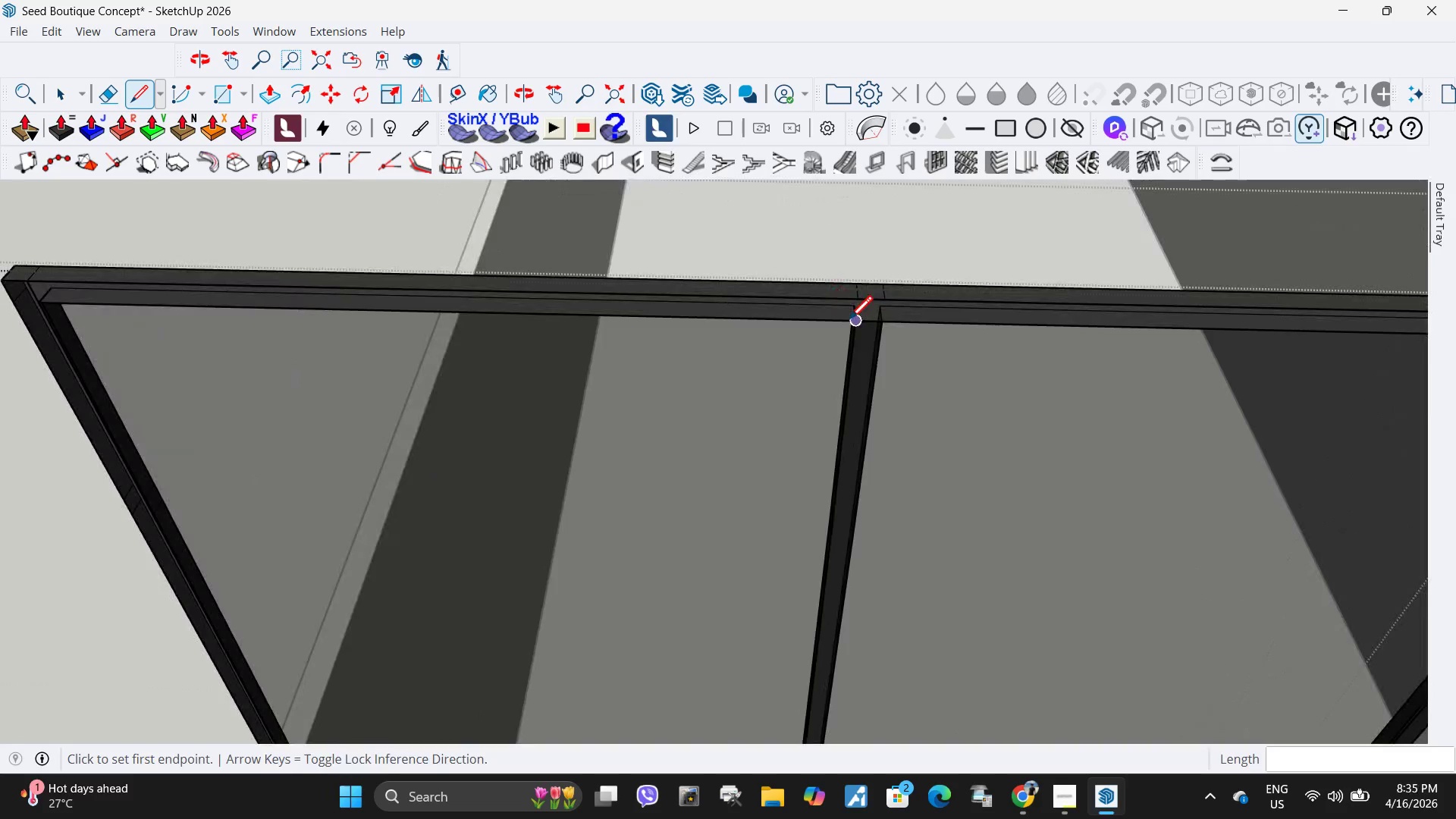 
left_click([849, 322])
 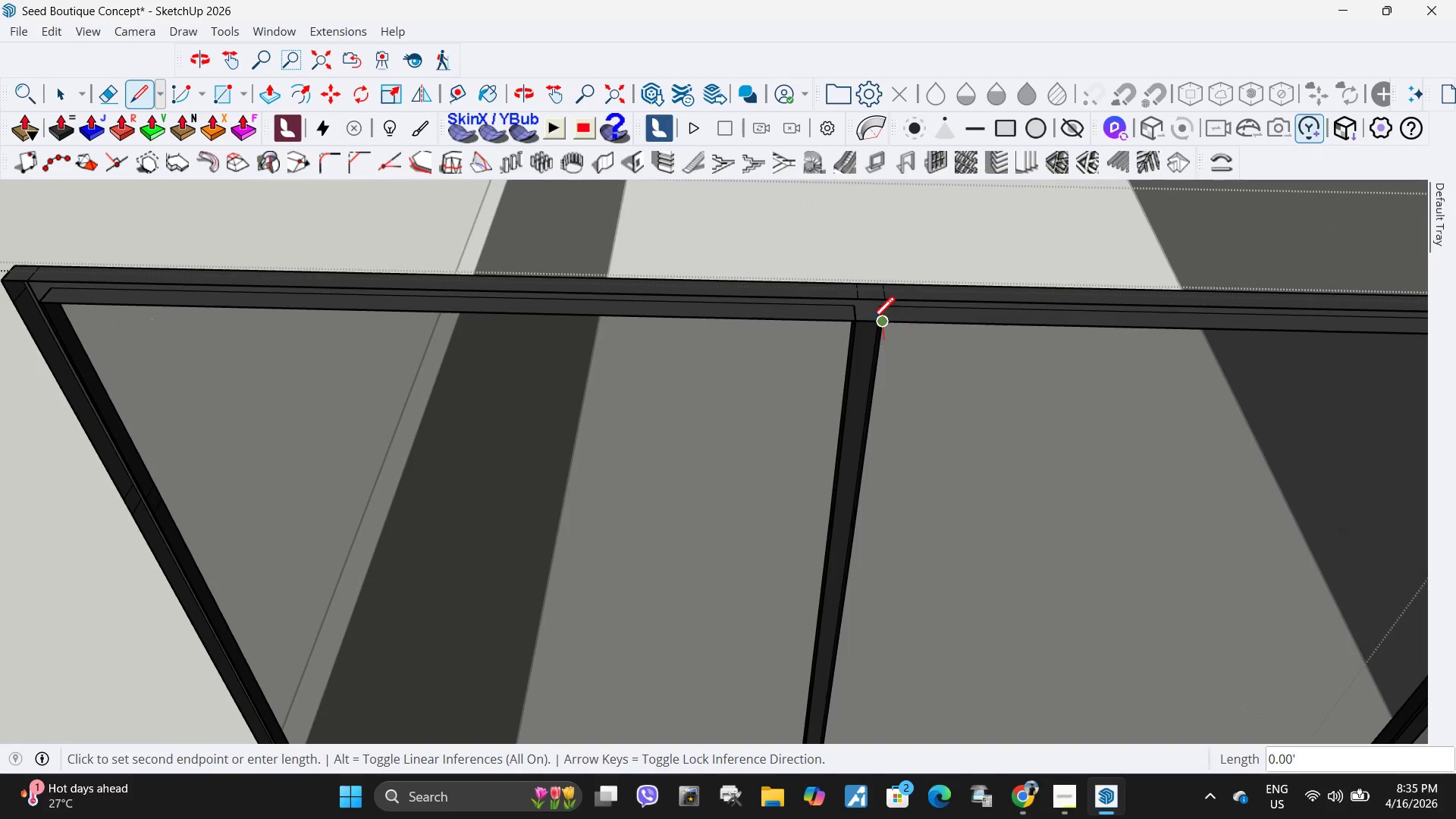 
left_click([882, 300])
 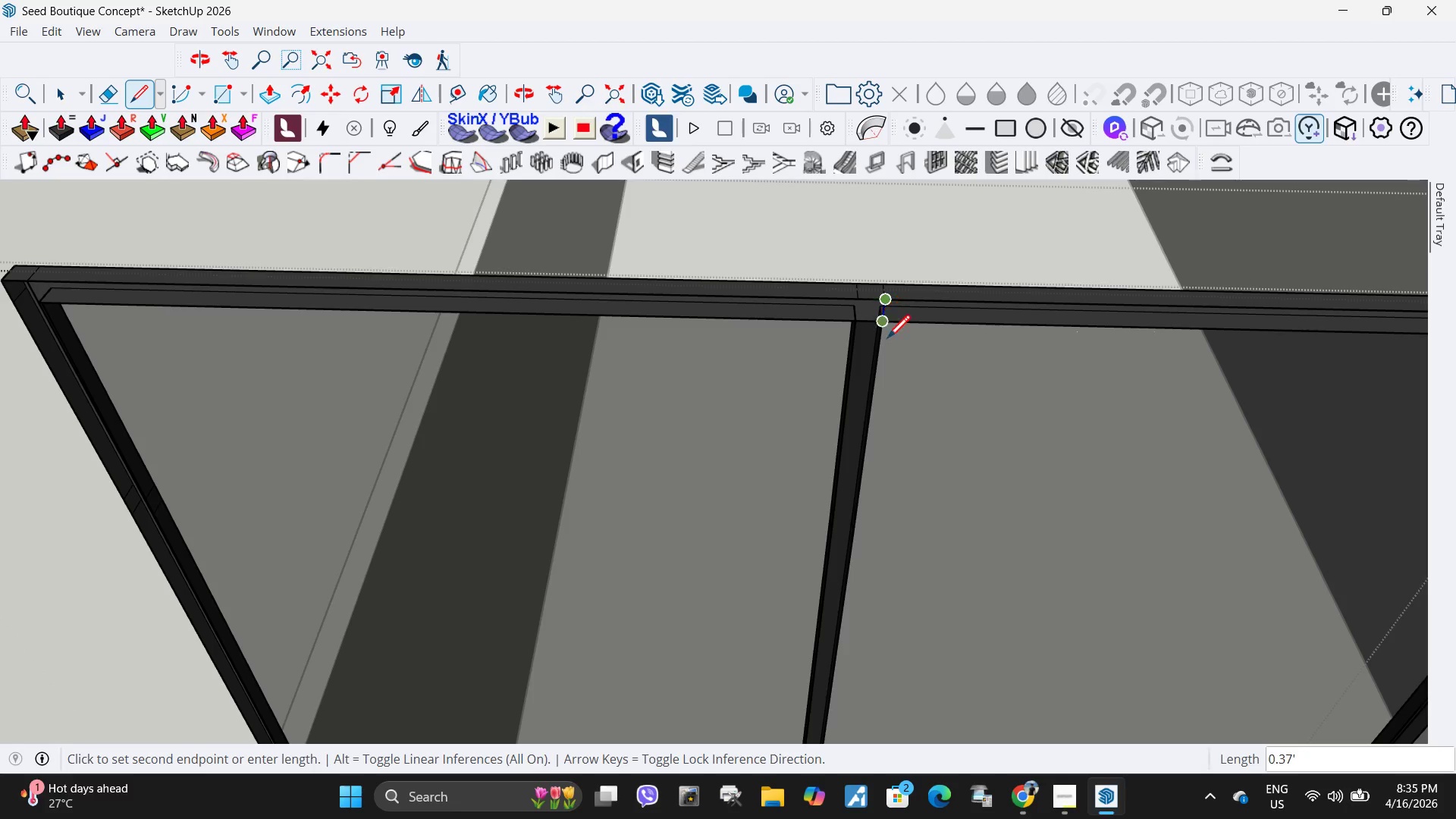 
key(Escape)
 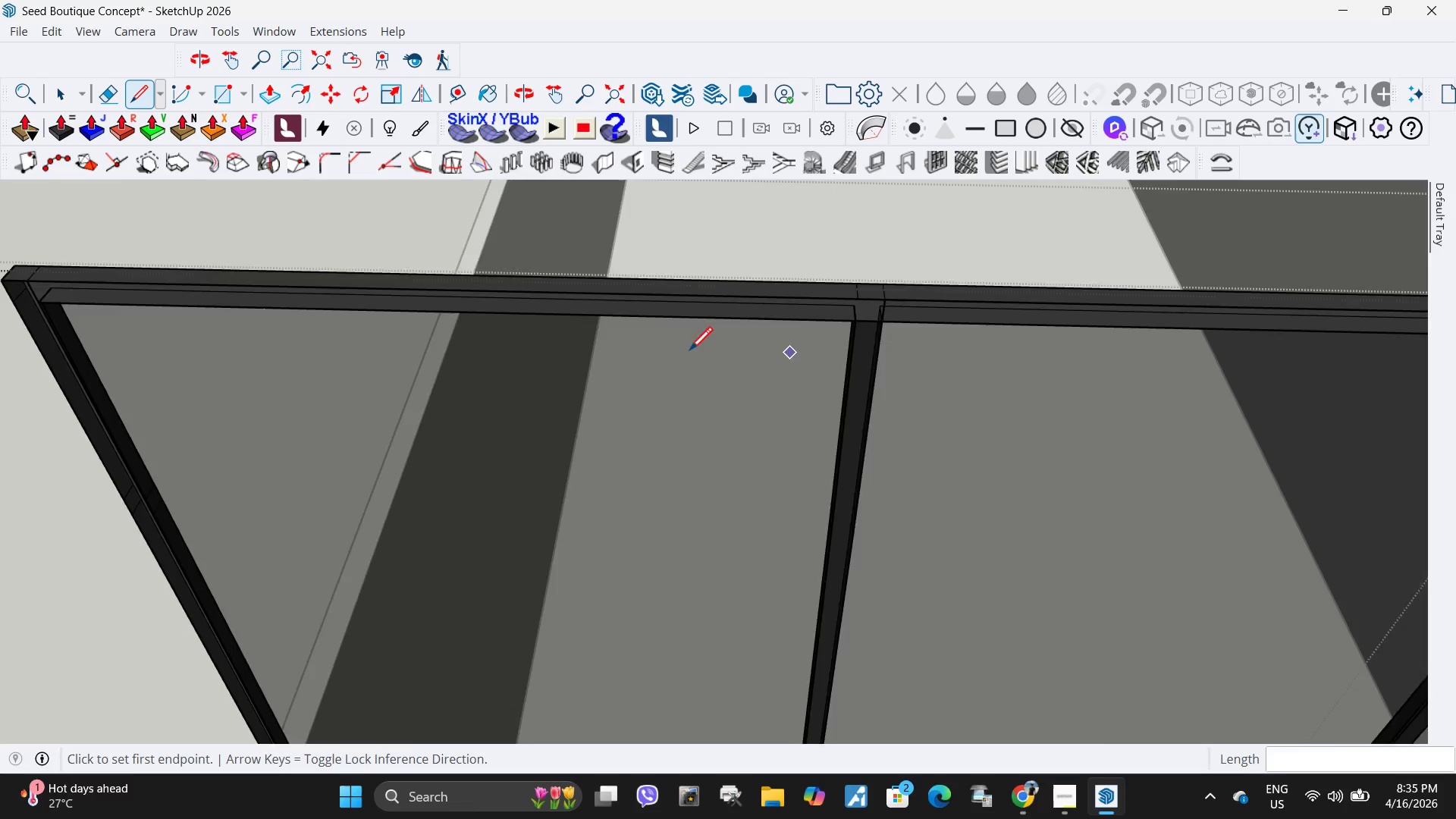 
key(Control+ControlLeft)
 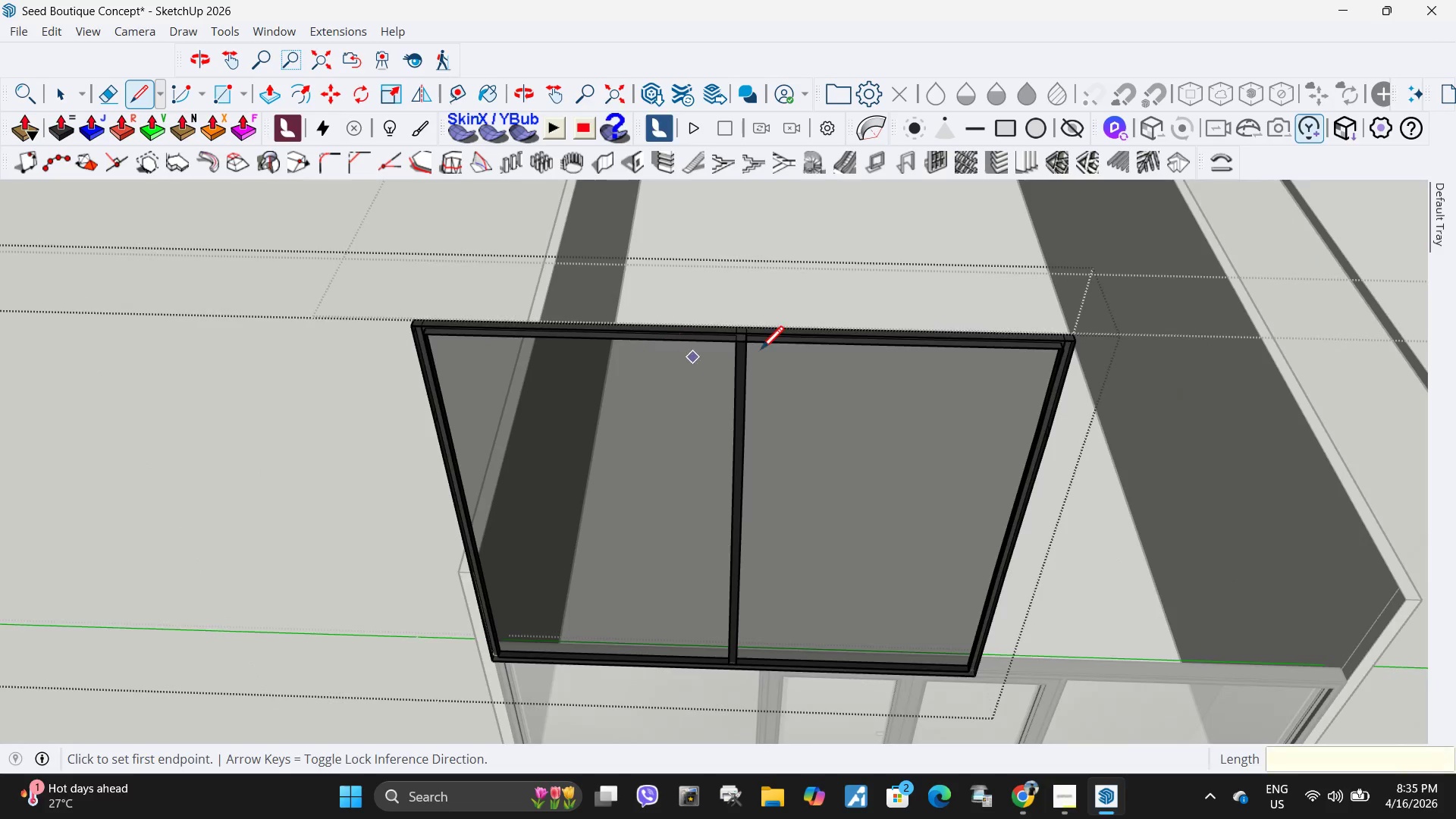 
key(Control+Z)
 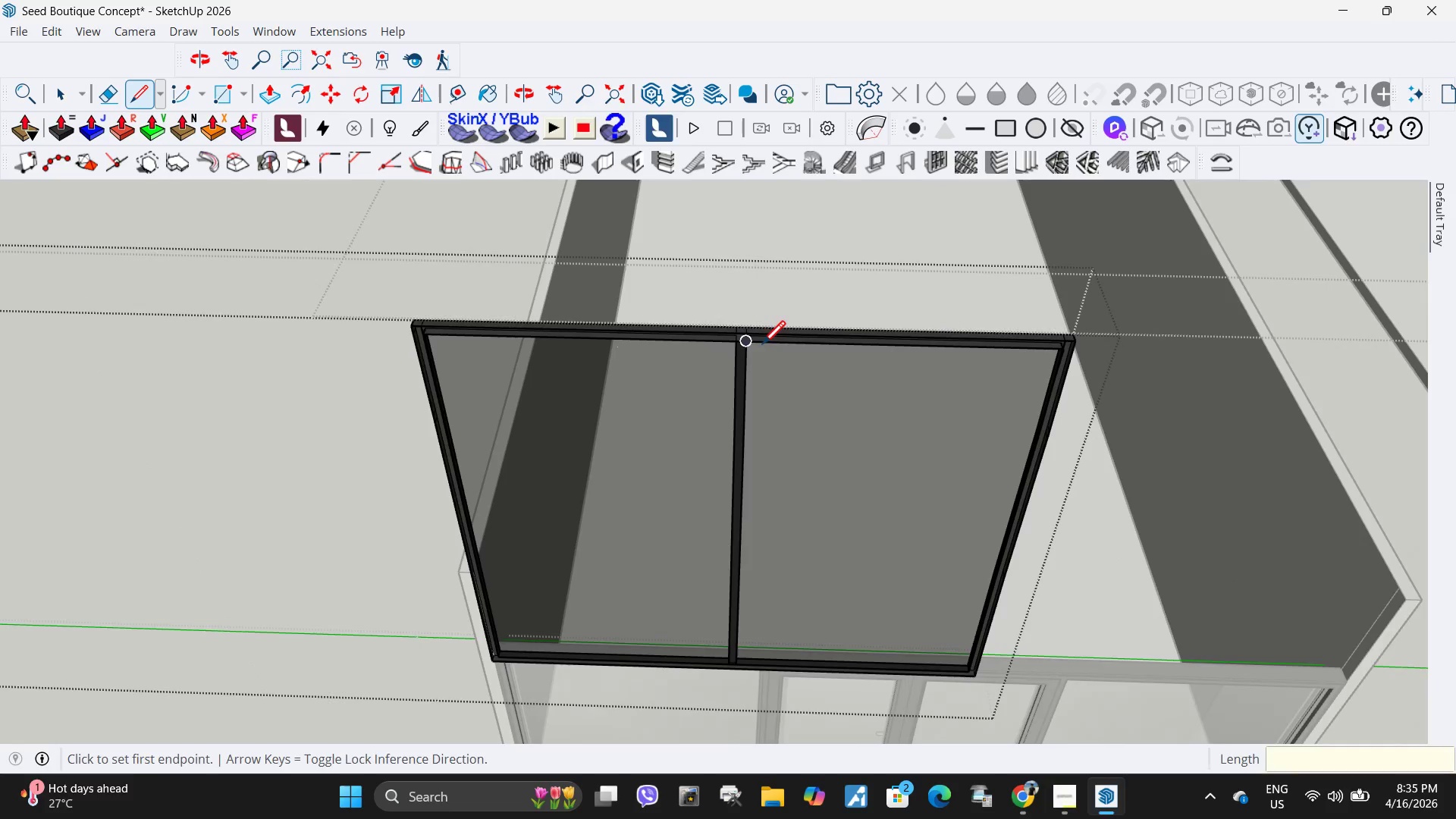 
scroll: coordinate [644, 355], scroll_direction: down, amount: 11.0
 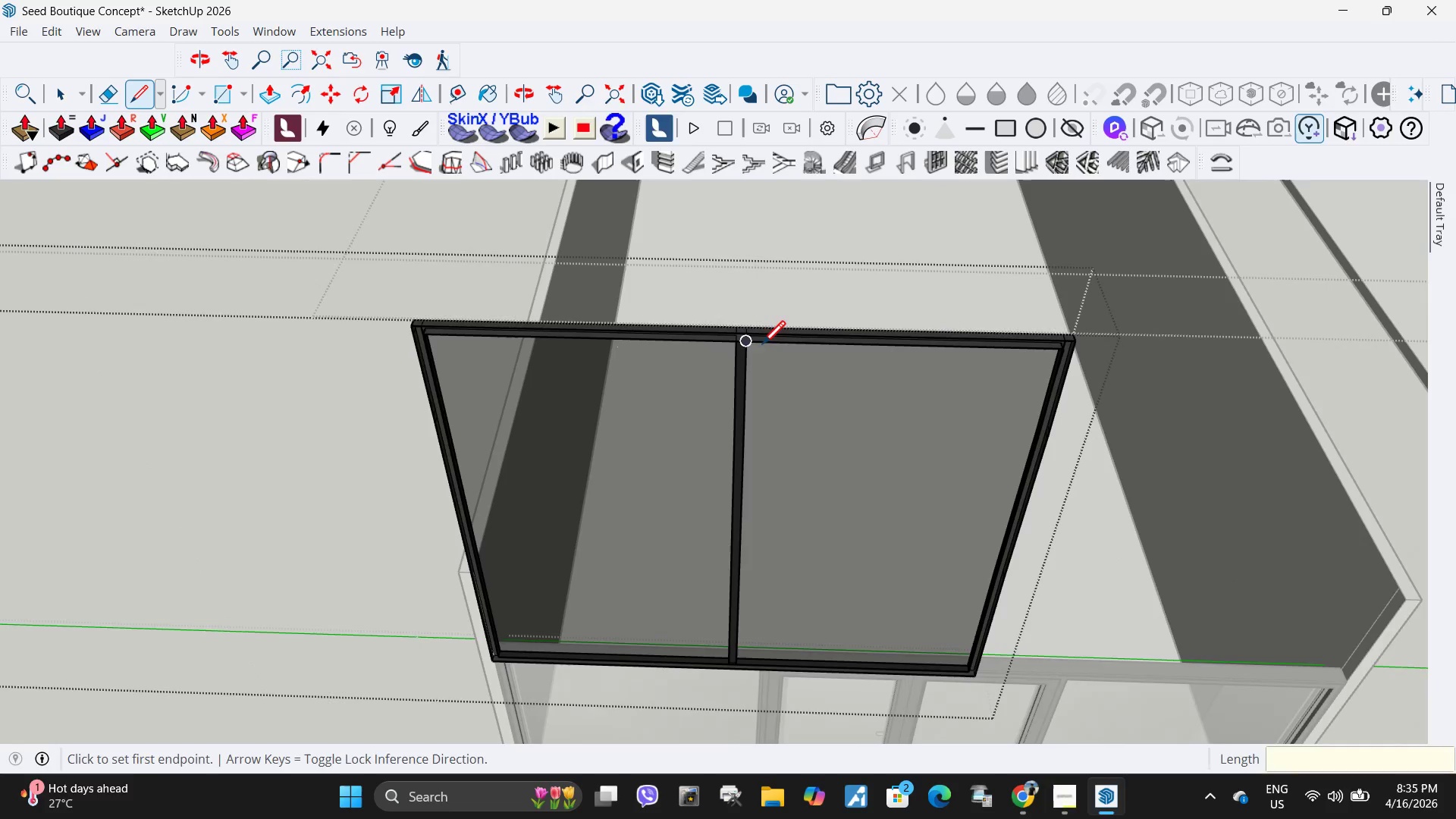 
key(Space)
 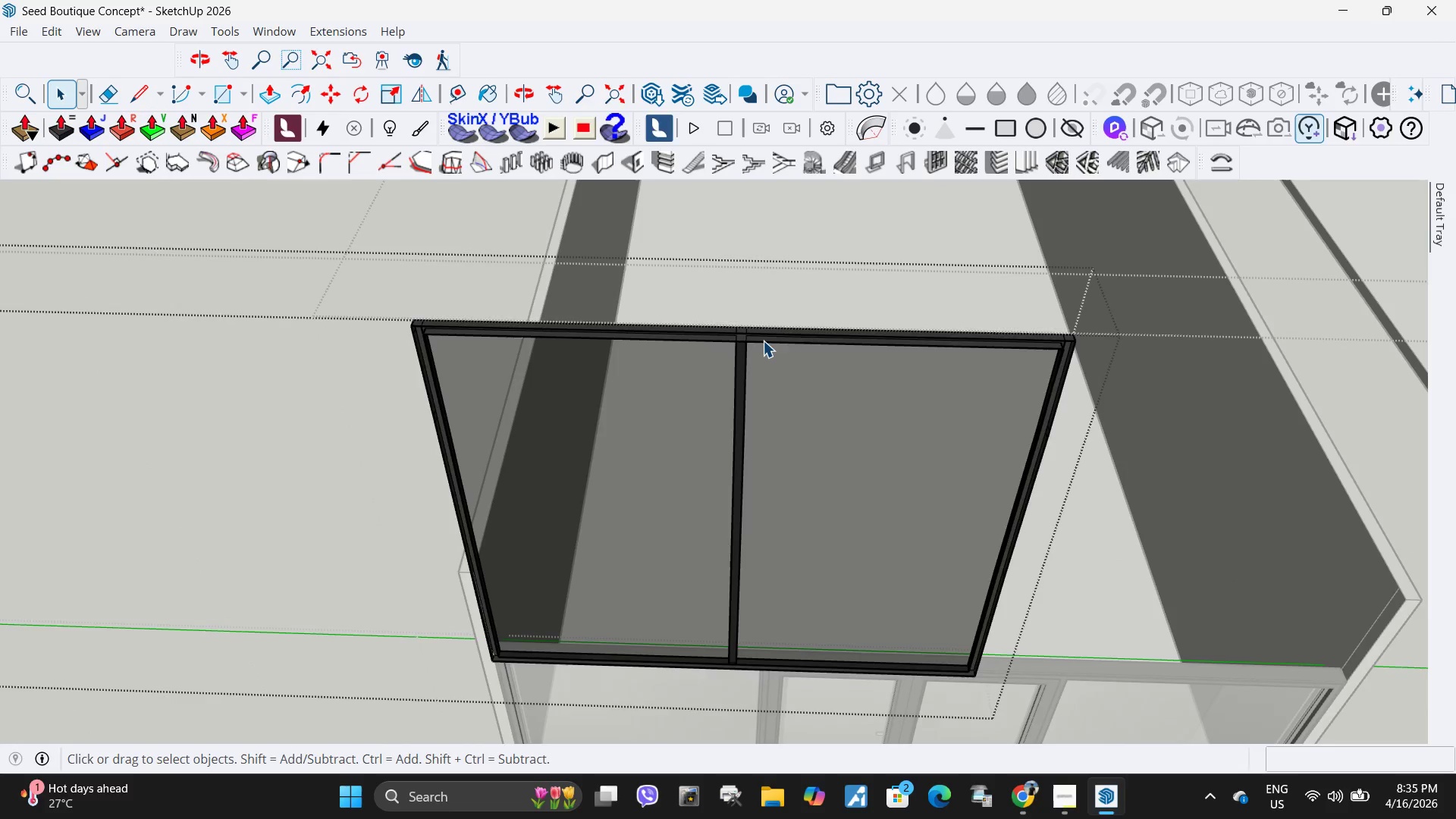 
left_click([763, 340])
 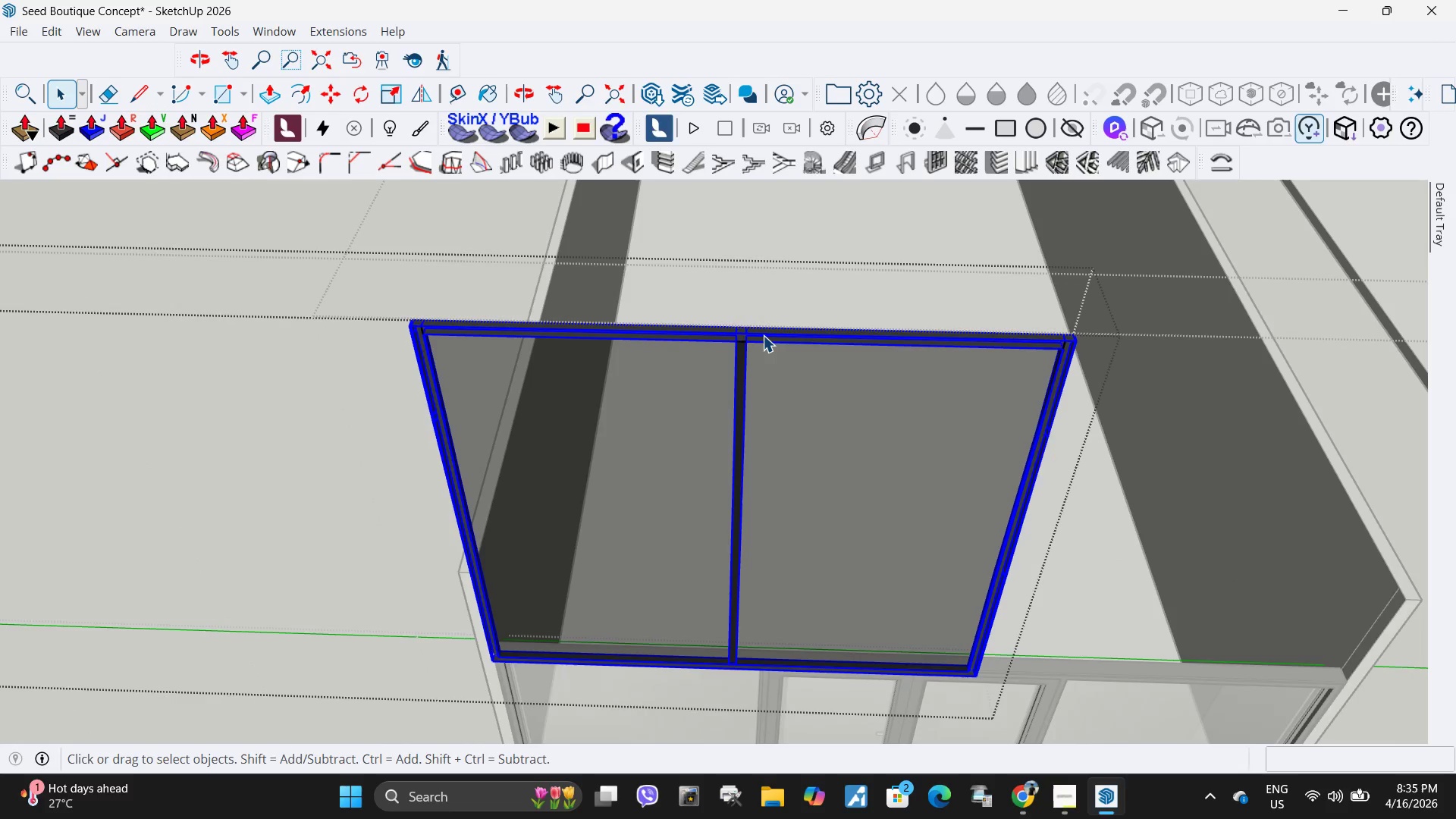 
double_click([763, 335])
 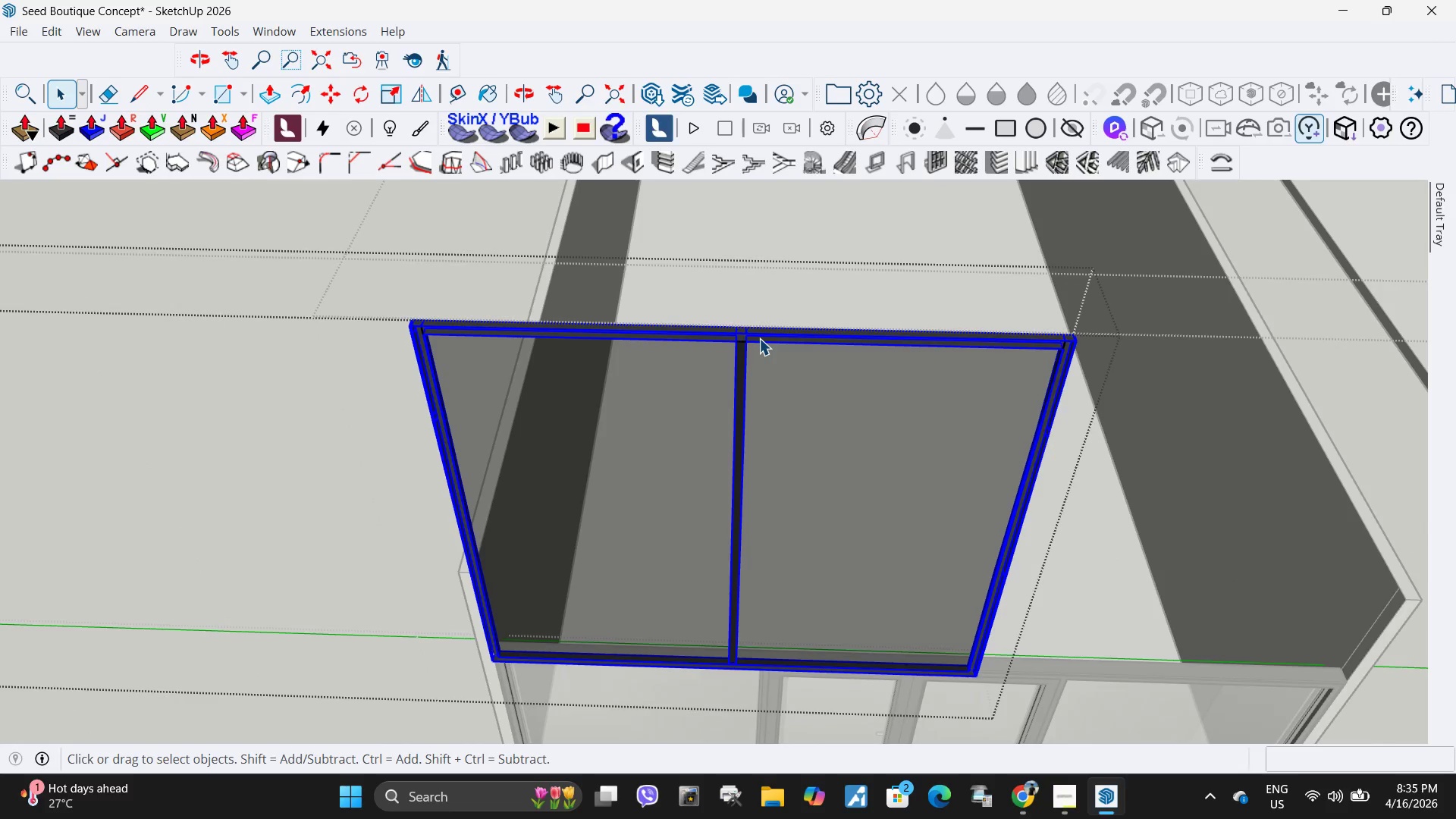 
triple_click([759, 338])
 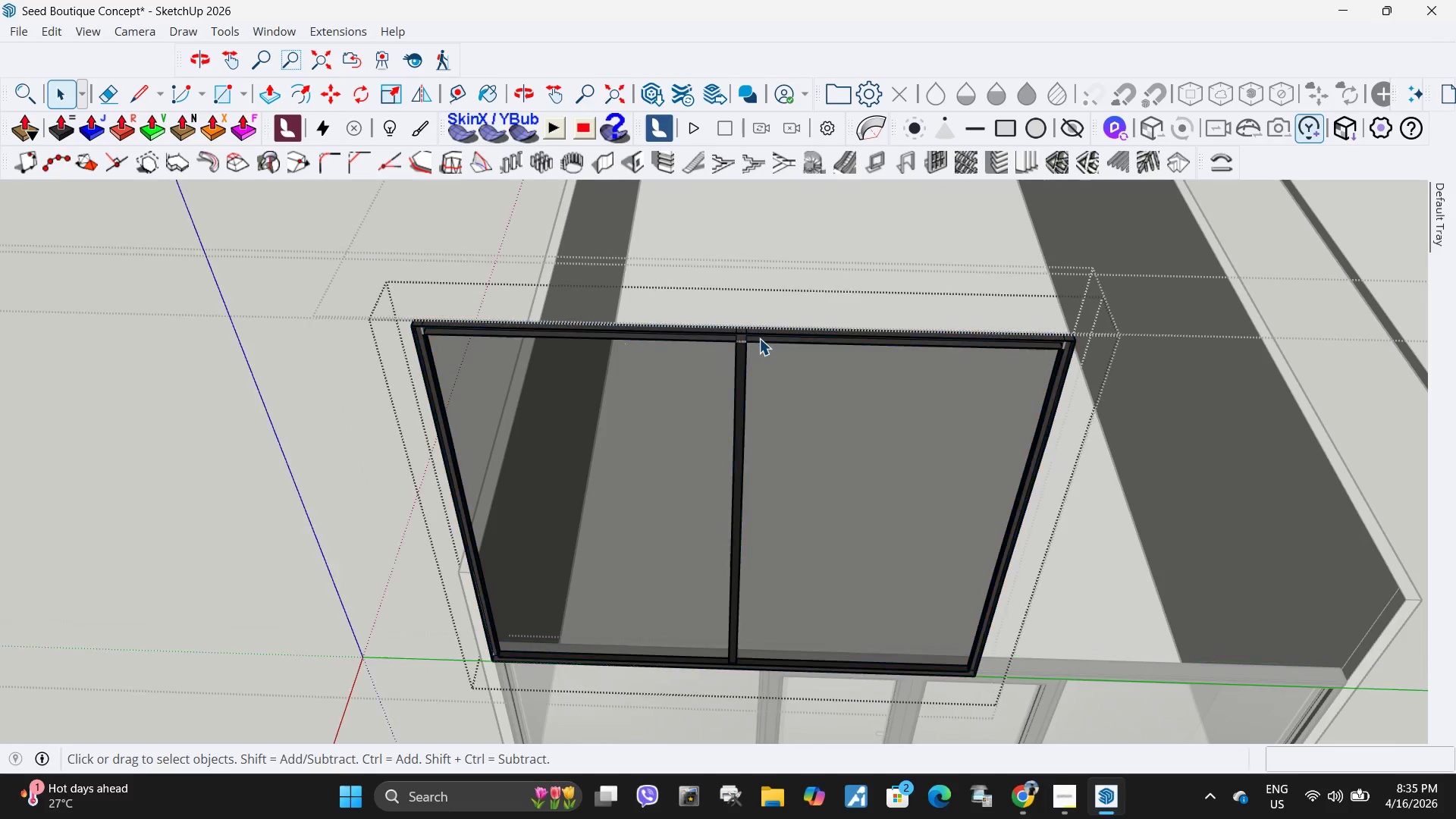 
triple_click([759, 338])
 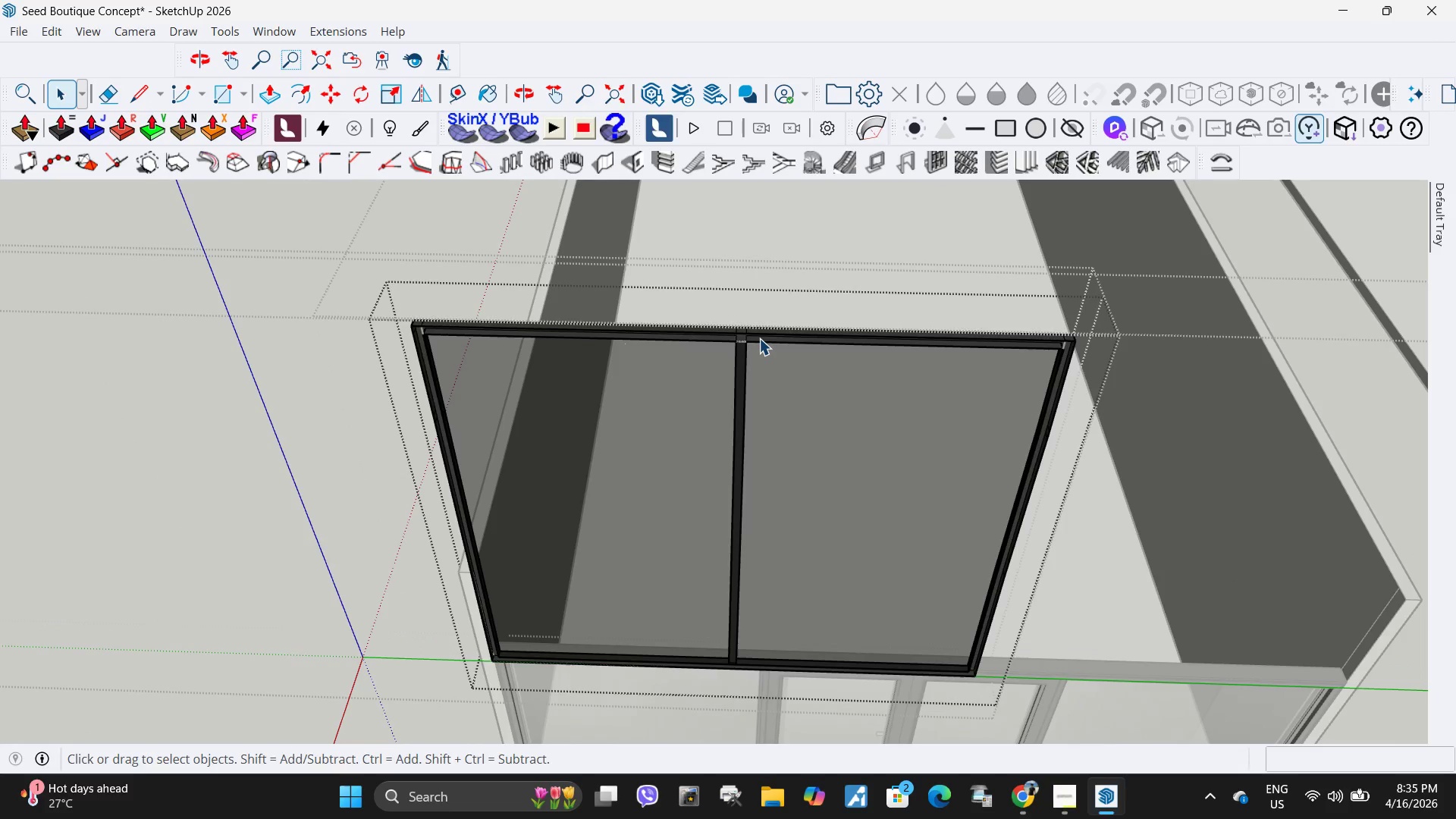 
triple_click([759, 338])
 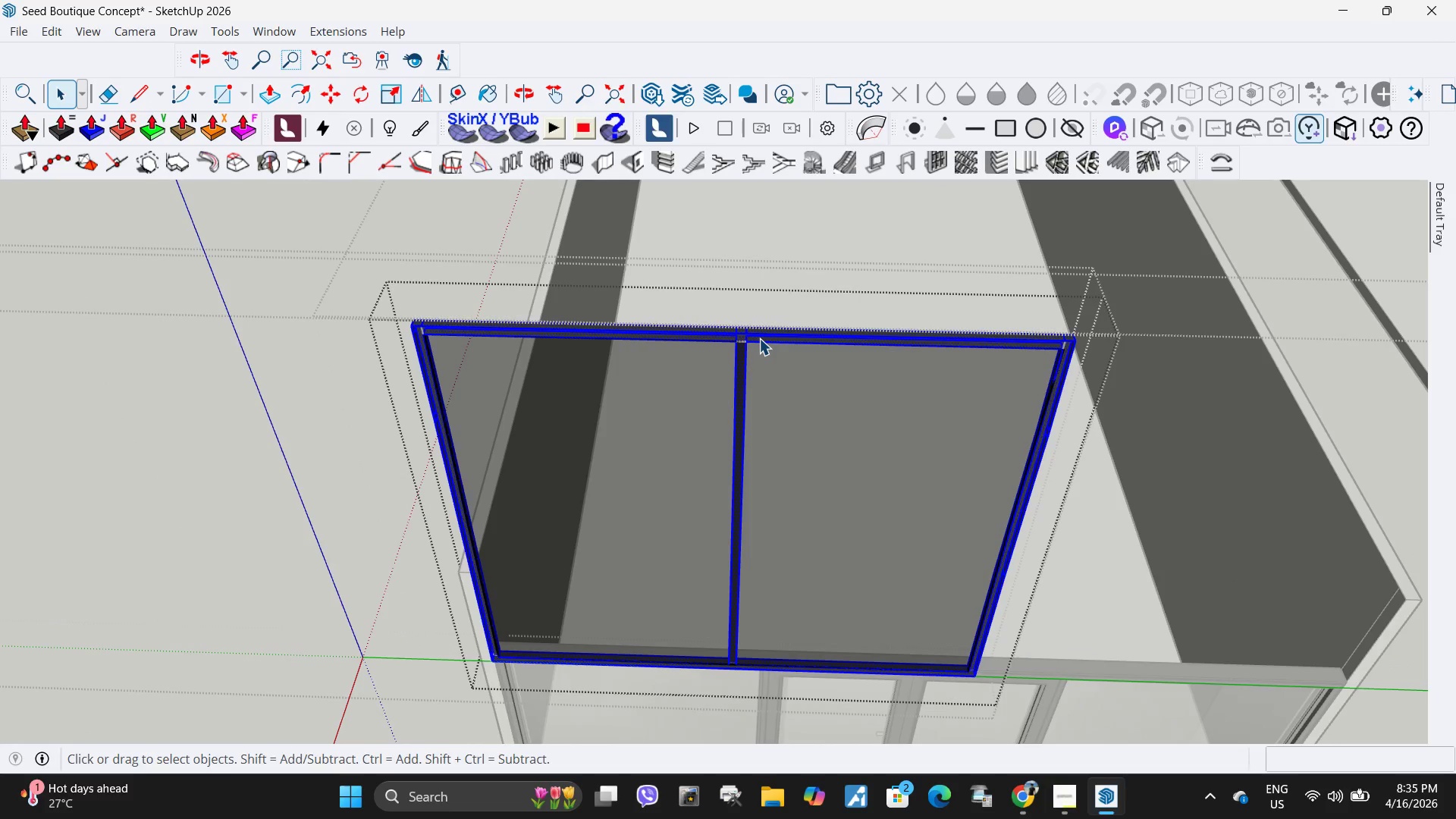 
triple_click([759, 338])
 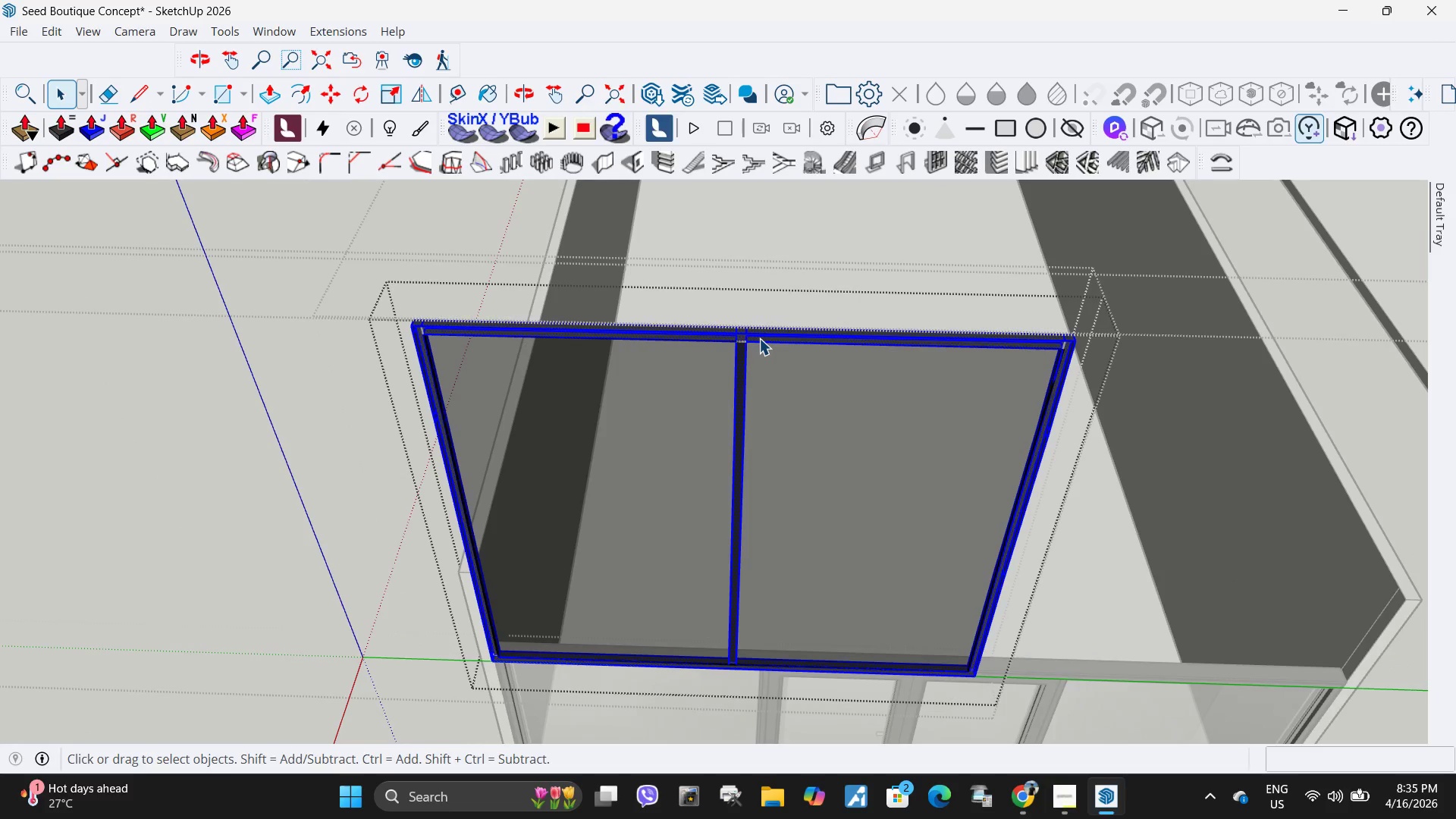 
triple_click([759, 338])
 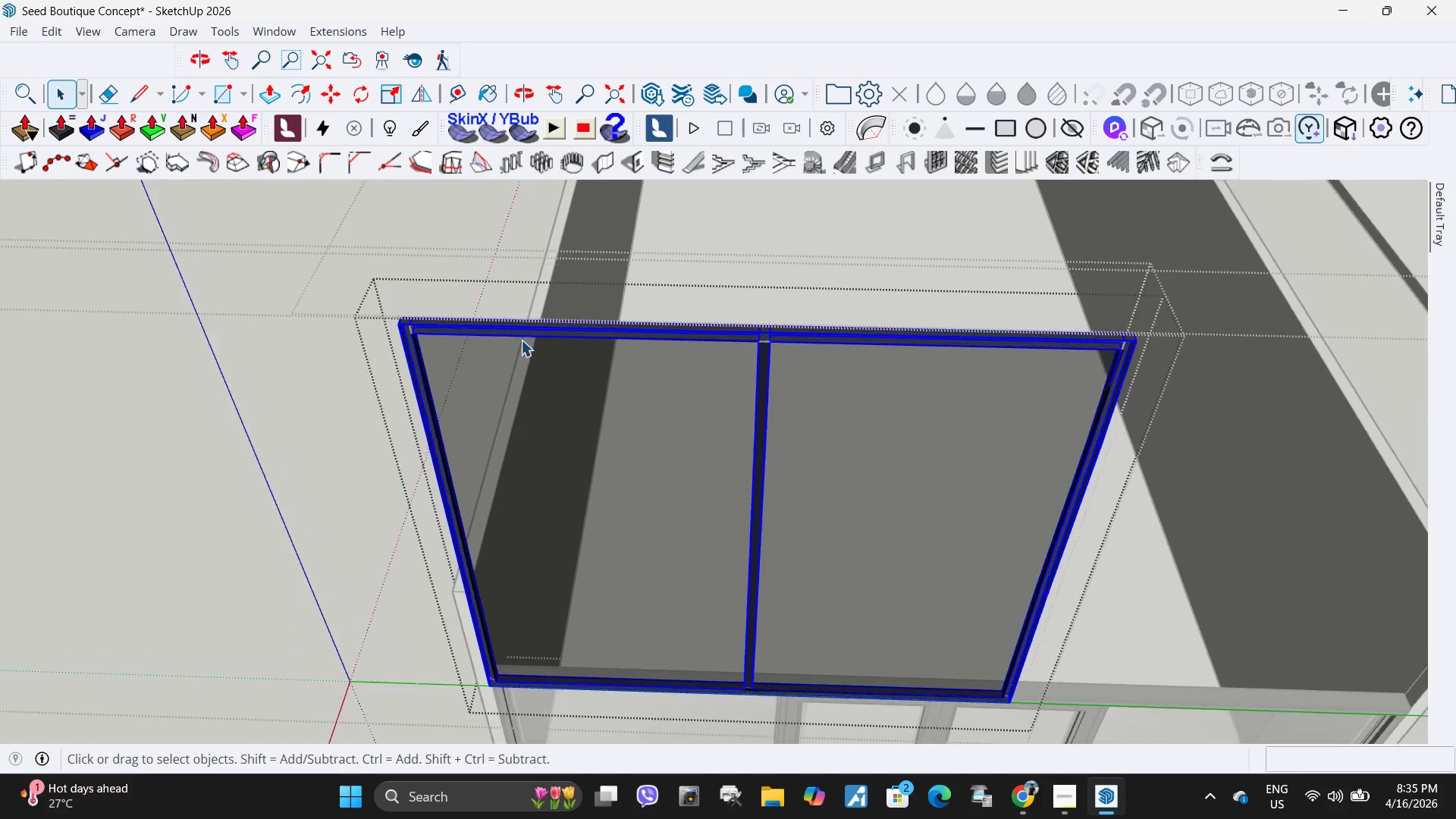 
key(R)
 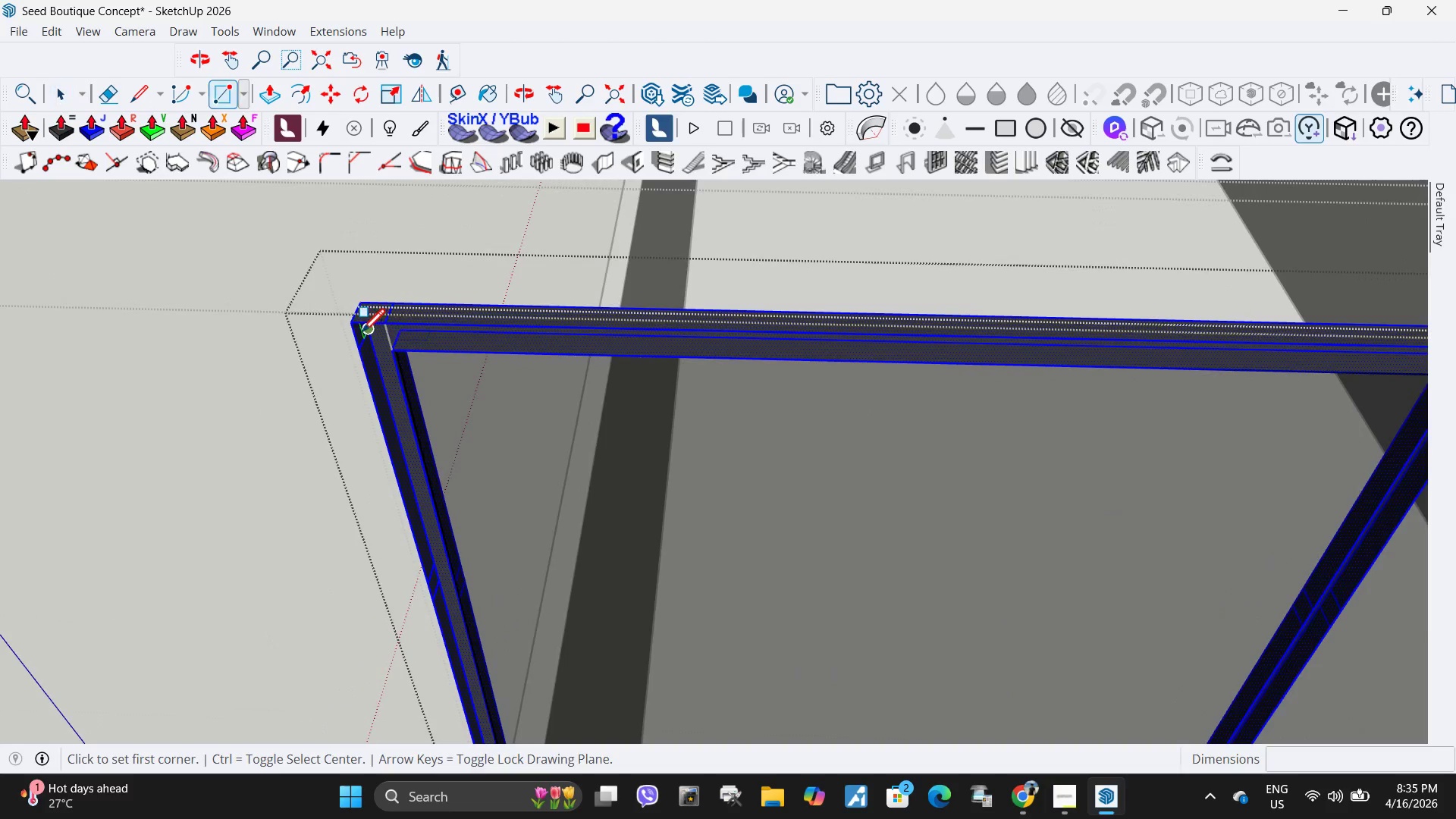 
scroll: coordinate [410, 323], scroll_direction: up, amount: 12.0
 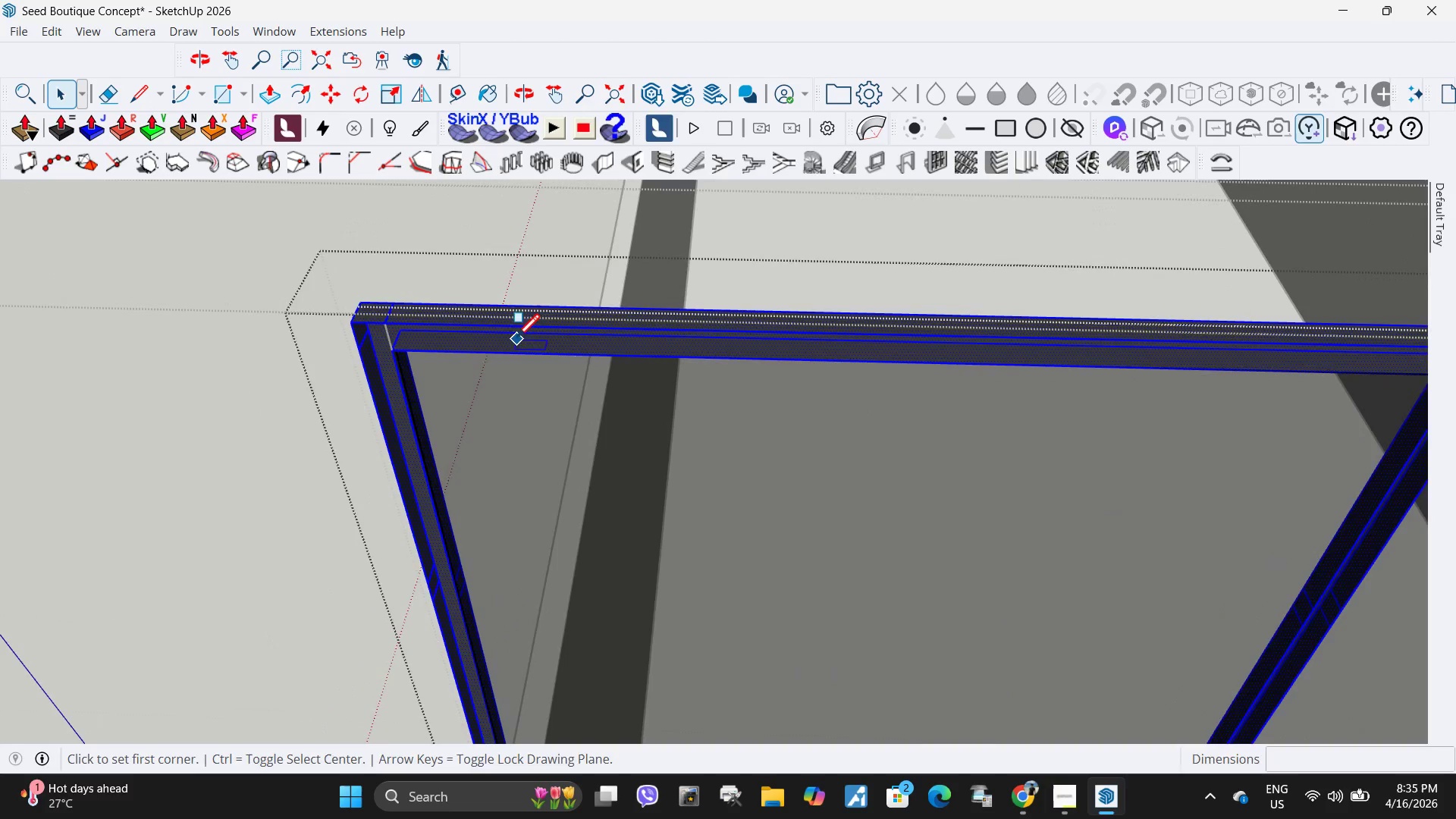 
mouse_move([331, 339])
 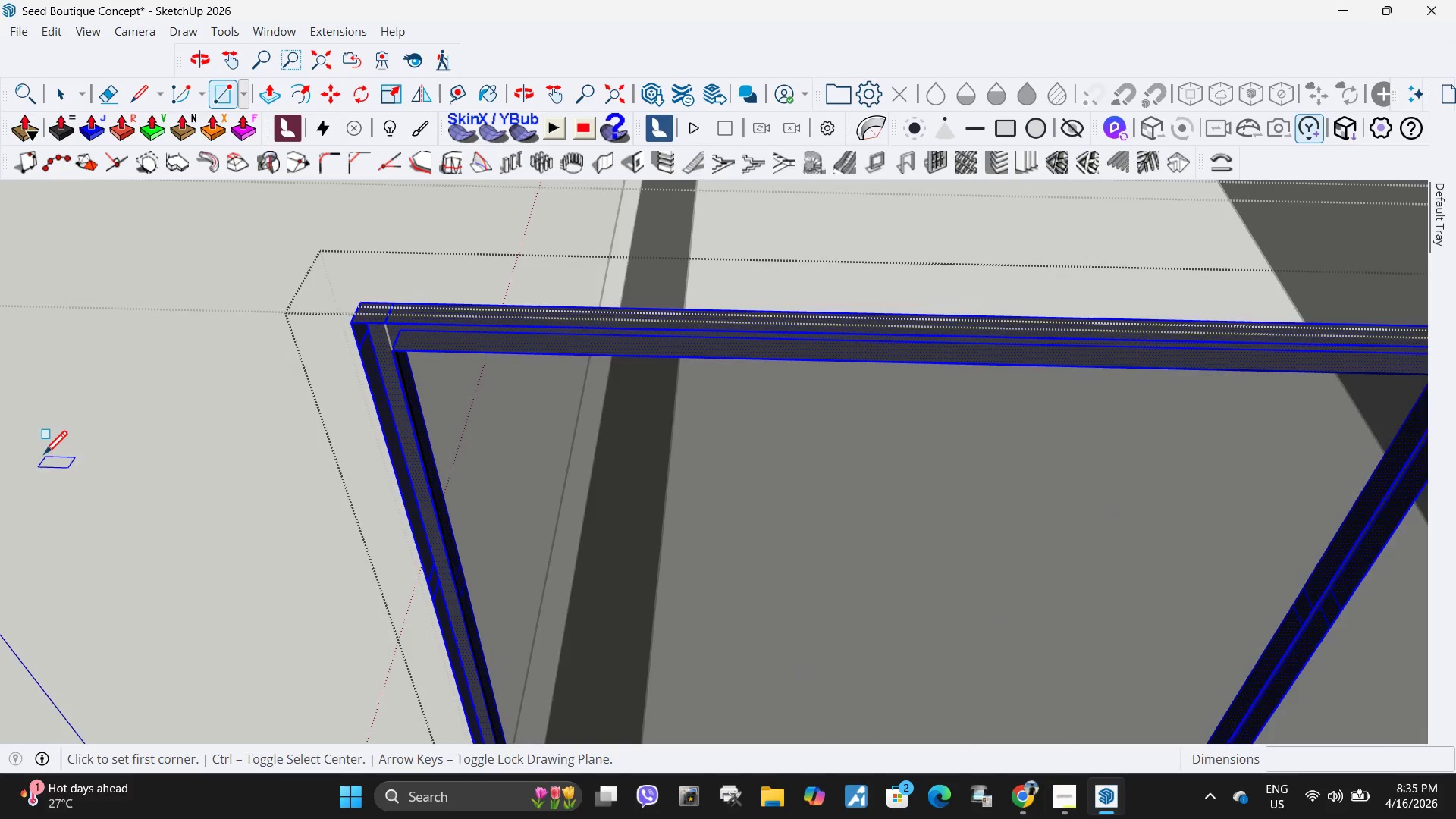 
scroll: coordinate [54, 444], scroll_direction: down, amount: 10.0
 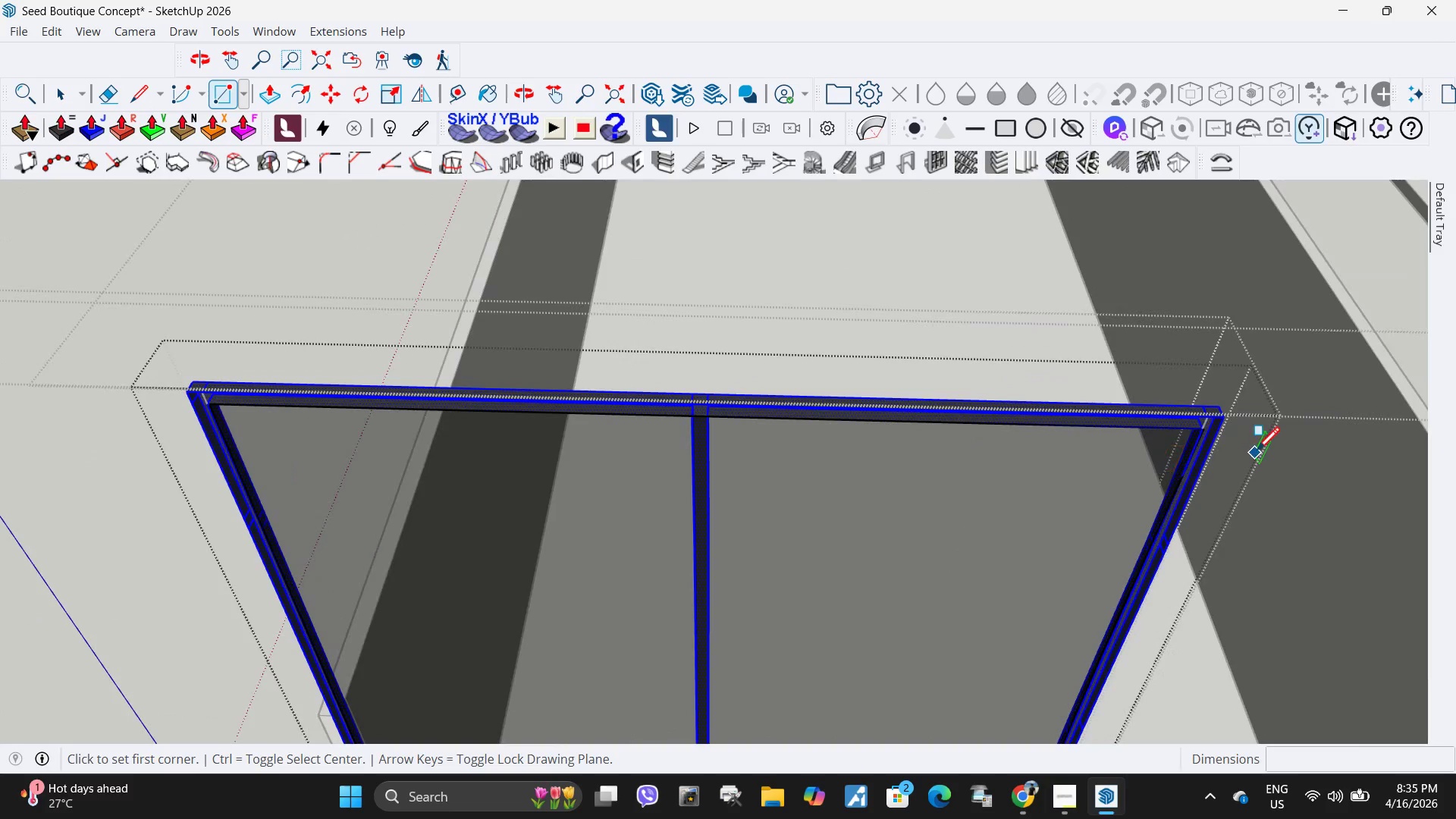 
scroll: coordinate [1240, 448], scroll_direction: up, amount: 4.0
 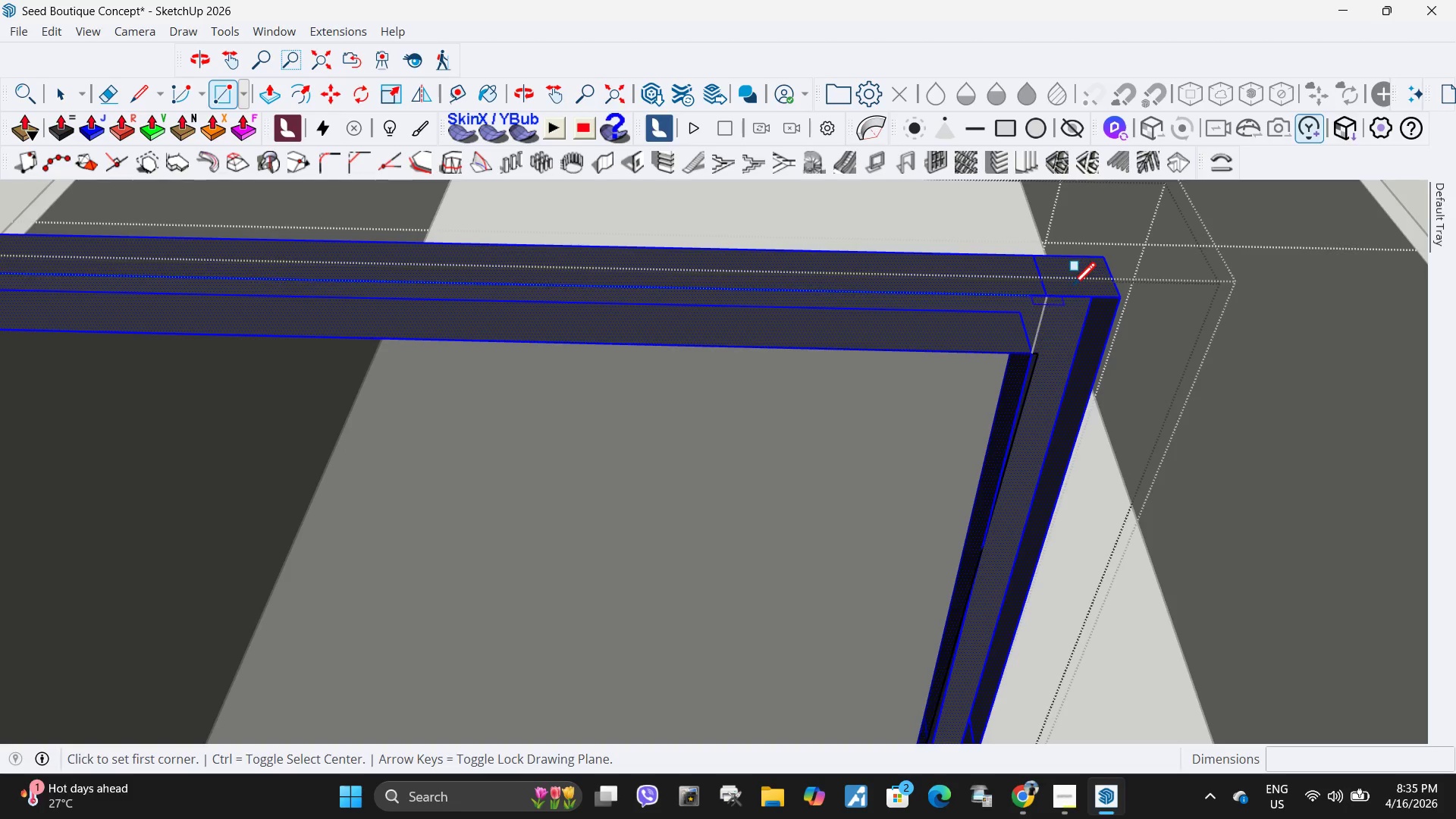 
left_click([1115, 303])
 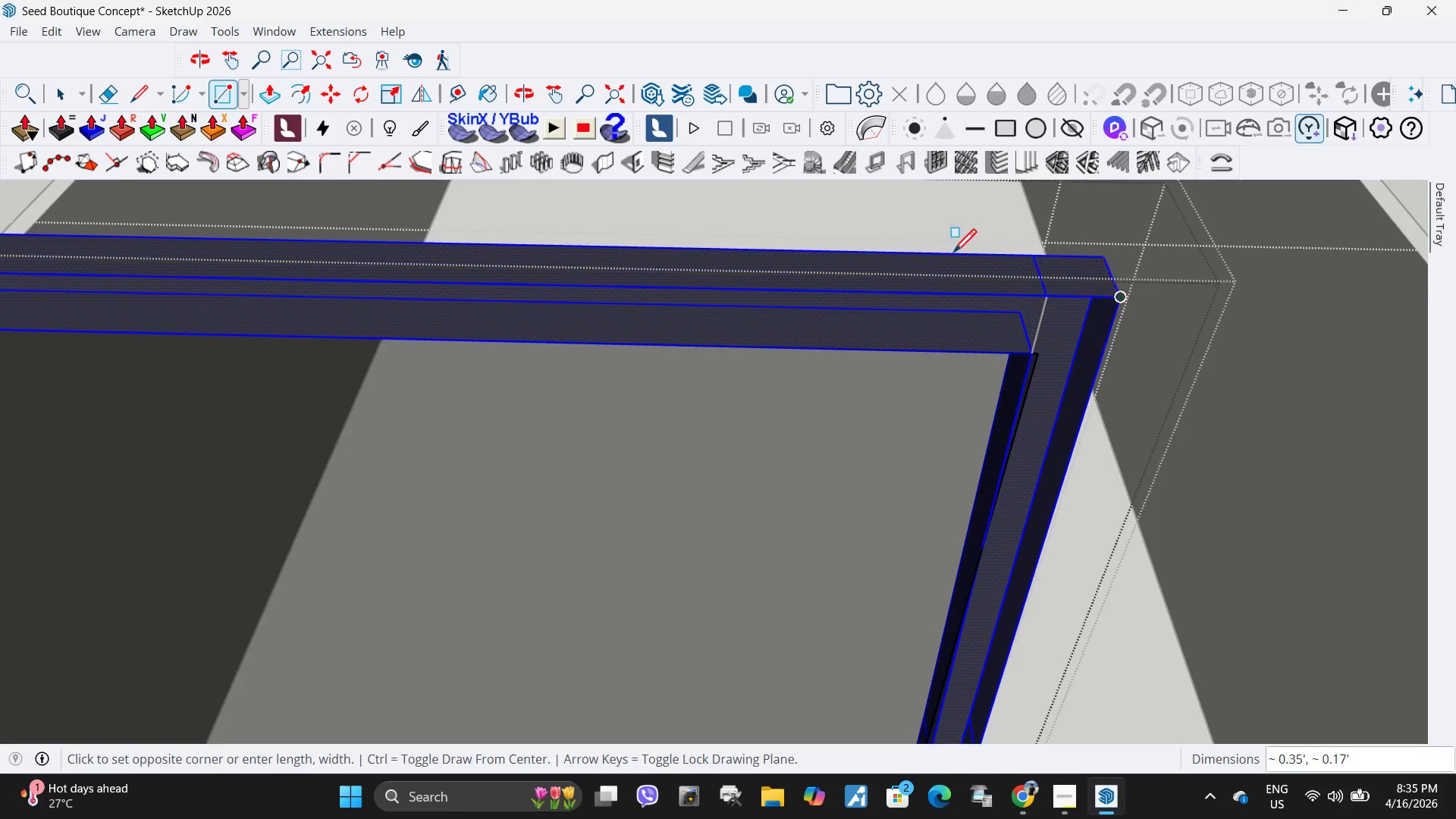 
scroll: coordinate [886, 646], scroll_direction: down, amount: 6.0
 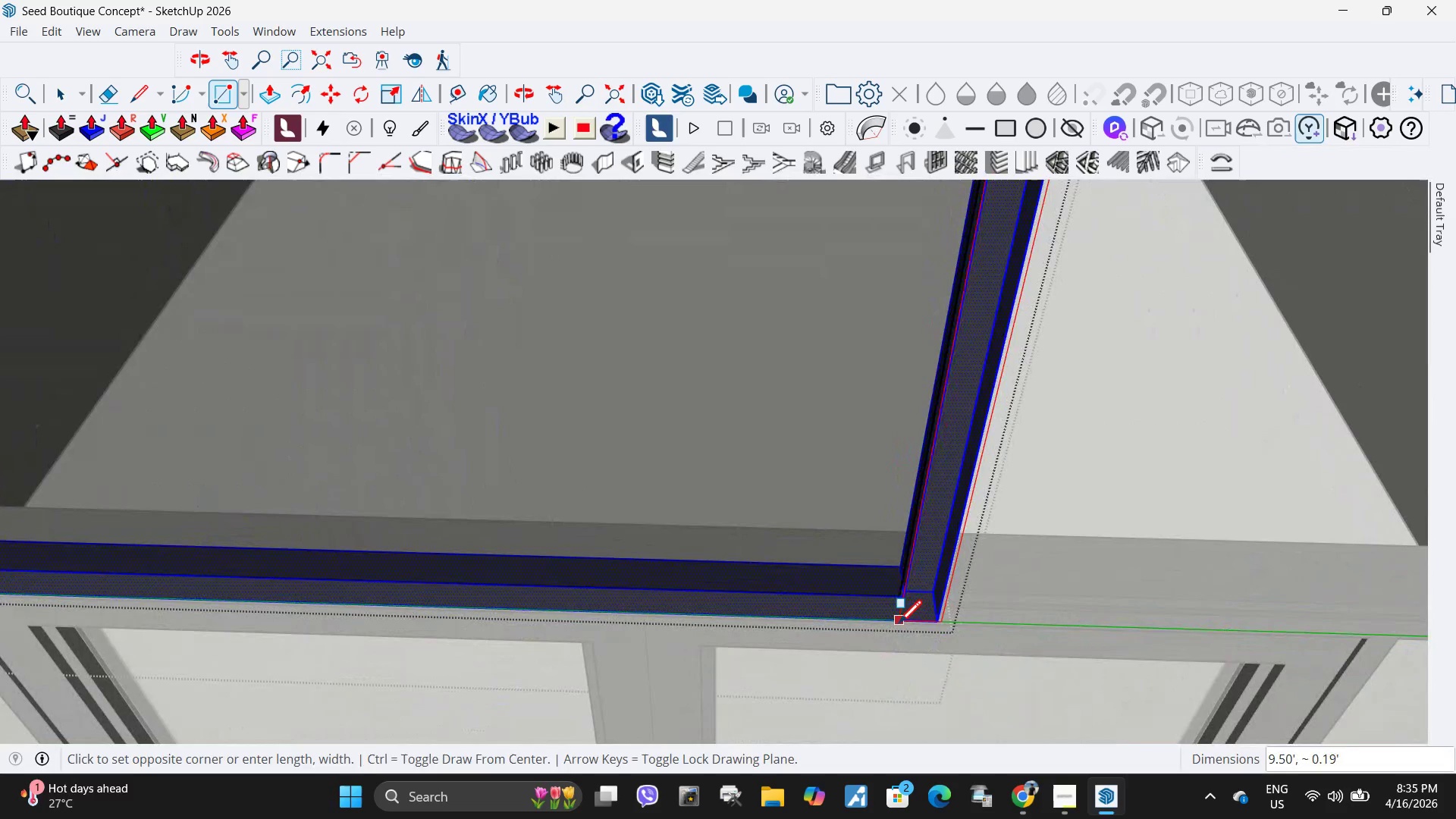 
left_click([897, 626])
 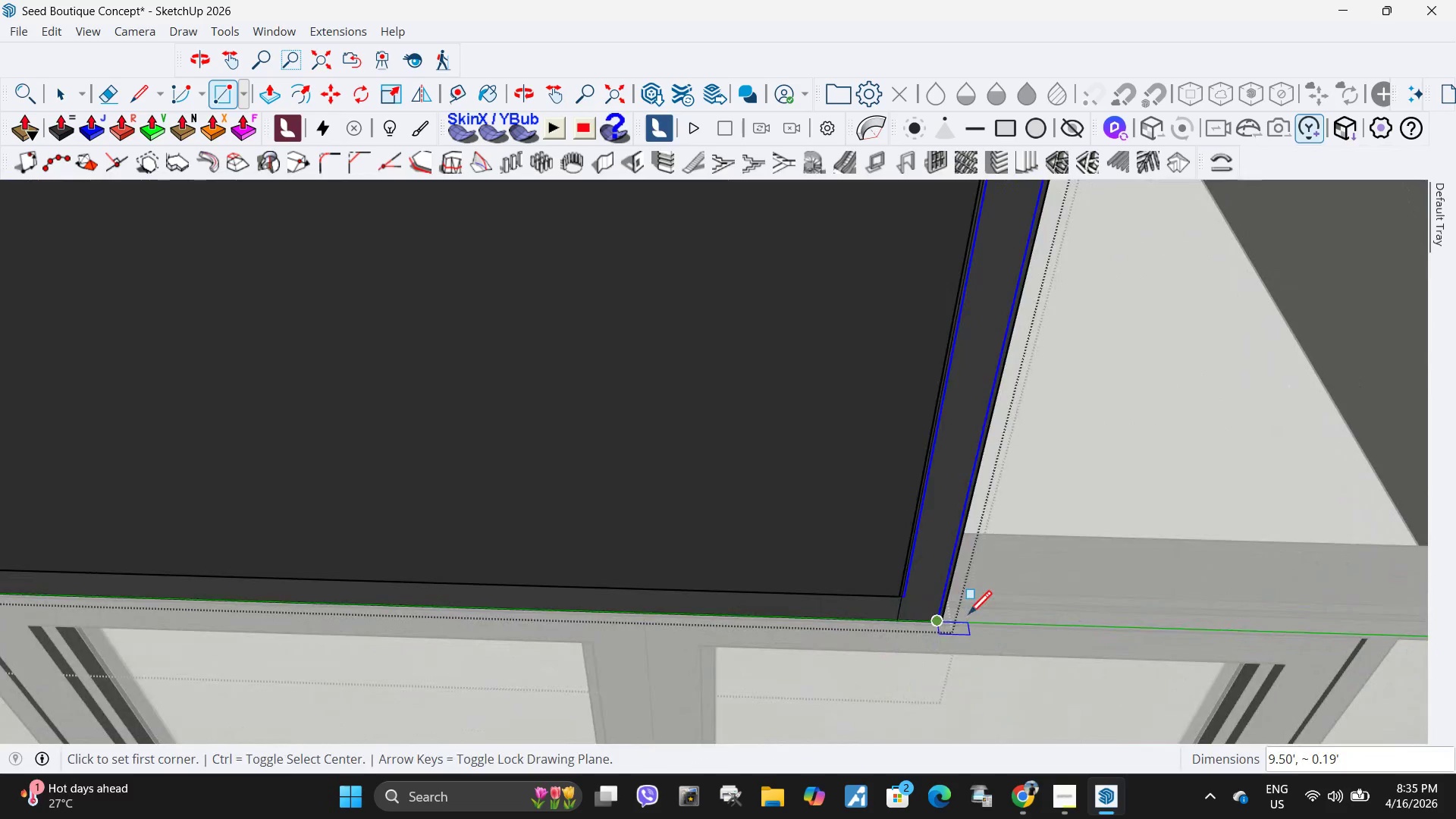 
key(Space)
 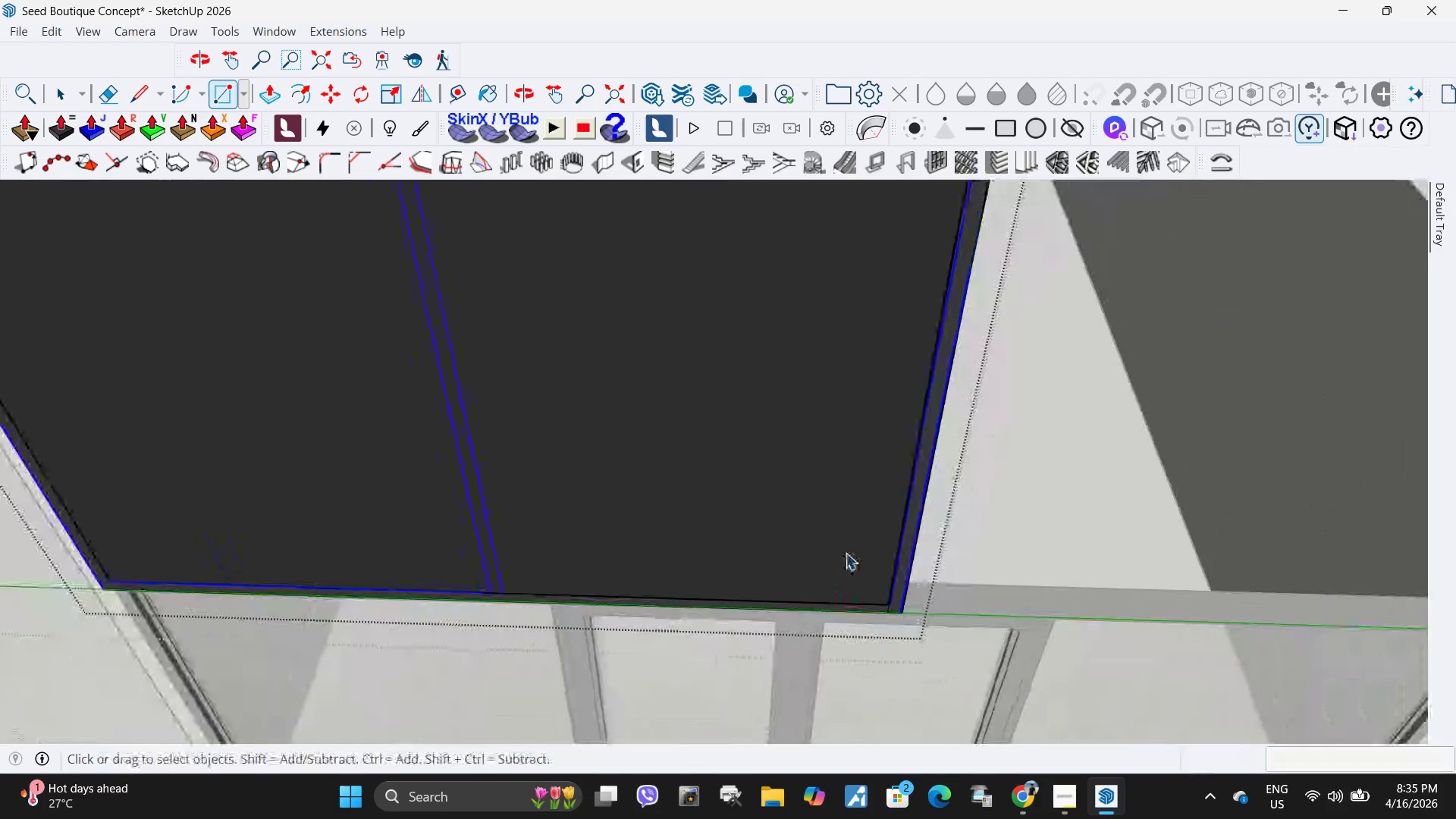 
left_click([846, 553])
 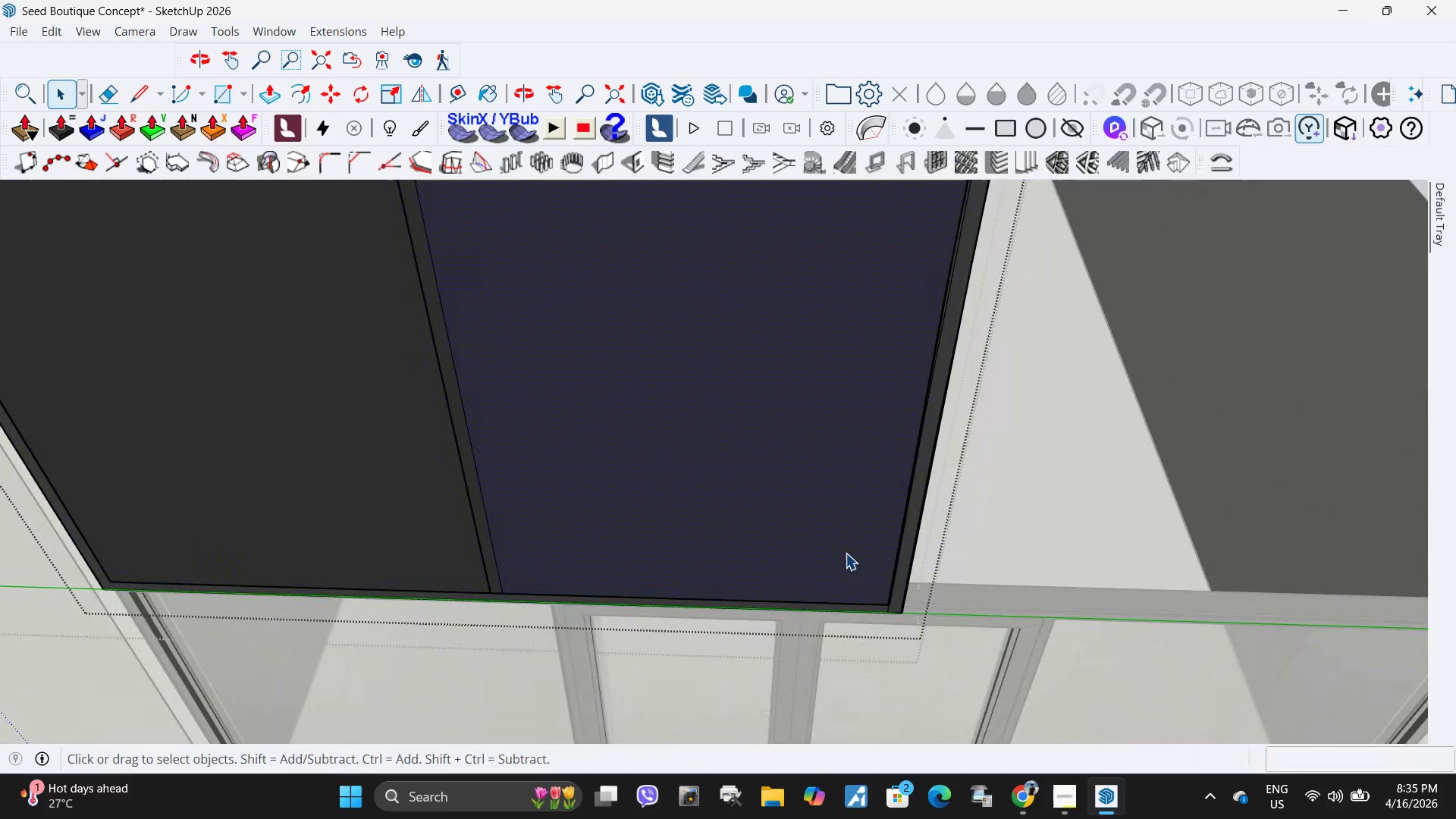 
scroll: coordinate [840, 604], scroll_direction: down, amount: 12.0
 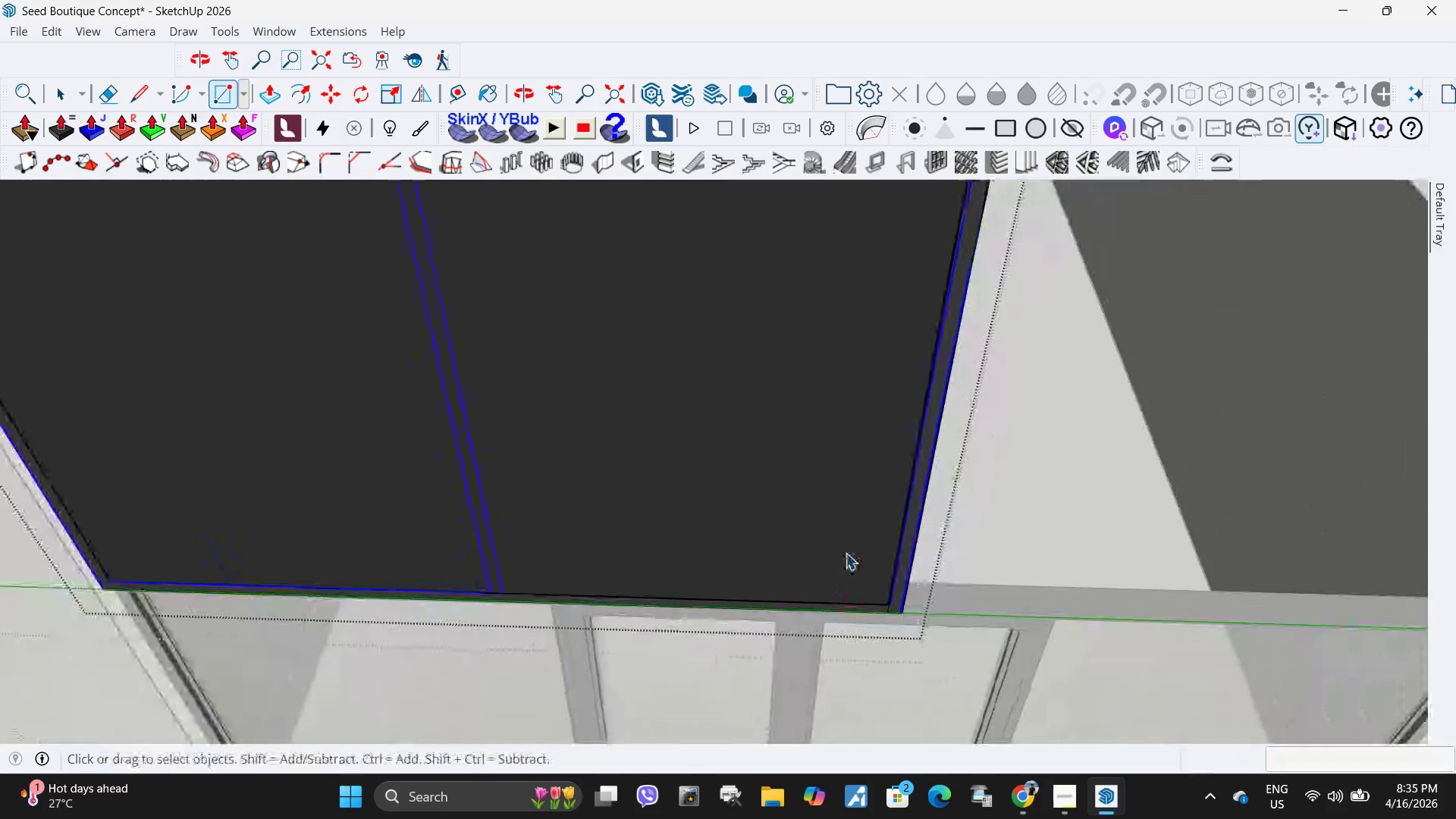 
key(Delete)
 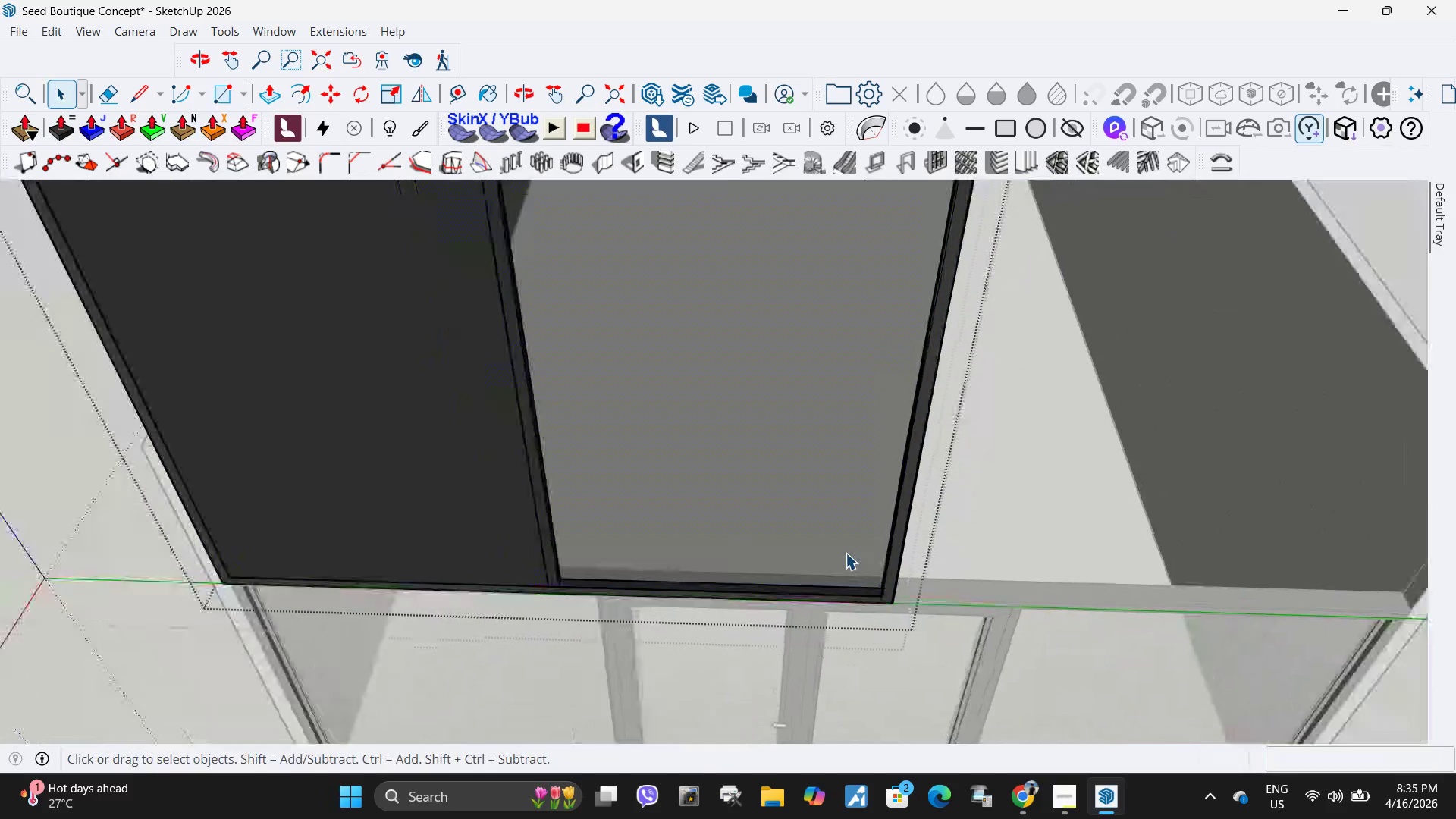 
scroll: coordinate [846, 553], scroll_direction: down, amount: 3.0
 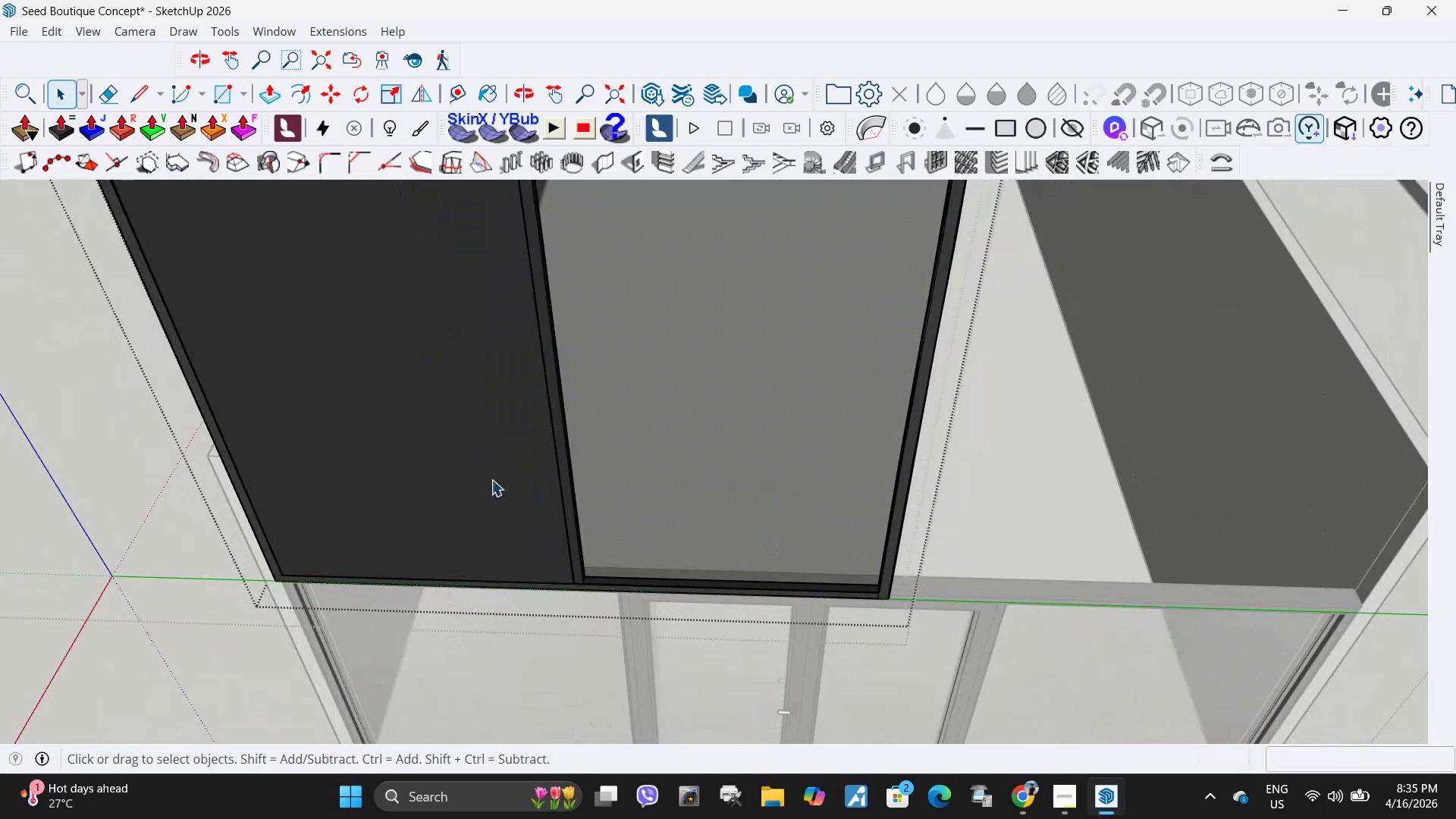 
key(Delete)
 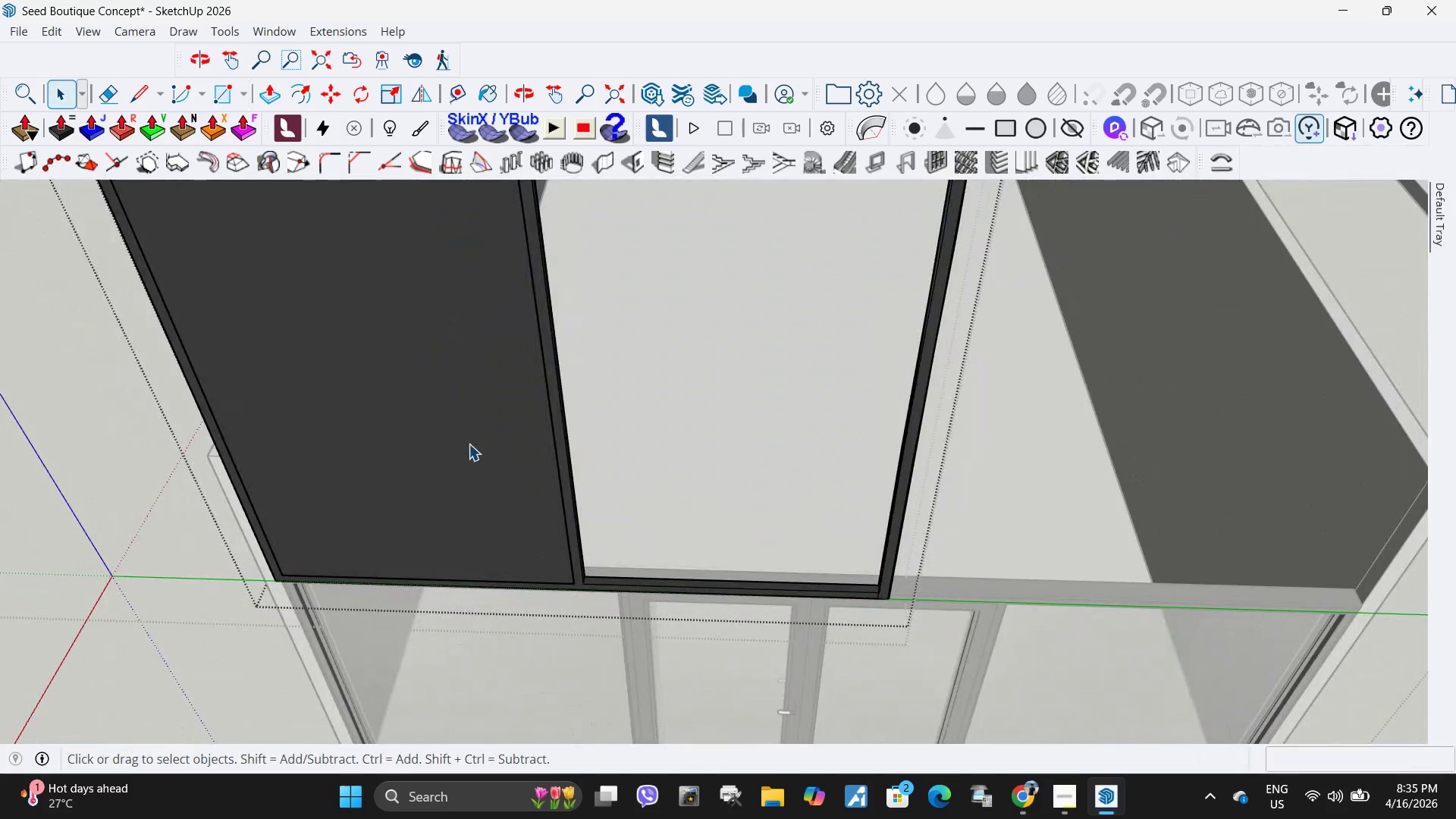 
left_click([464, 442])
 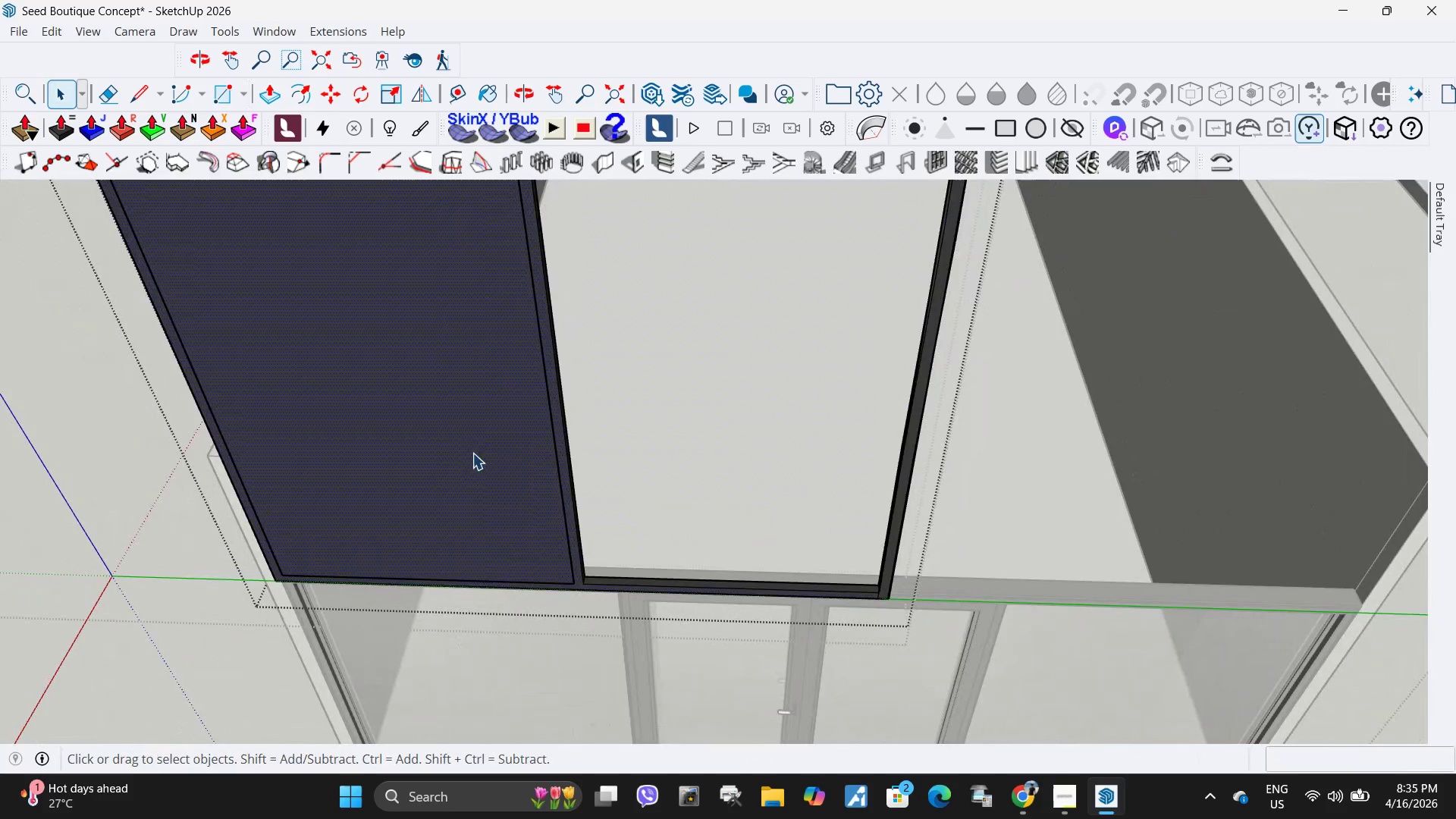 
key(Delete)
 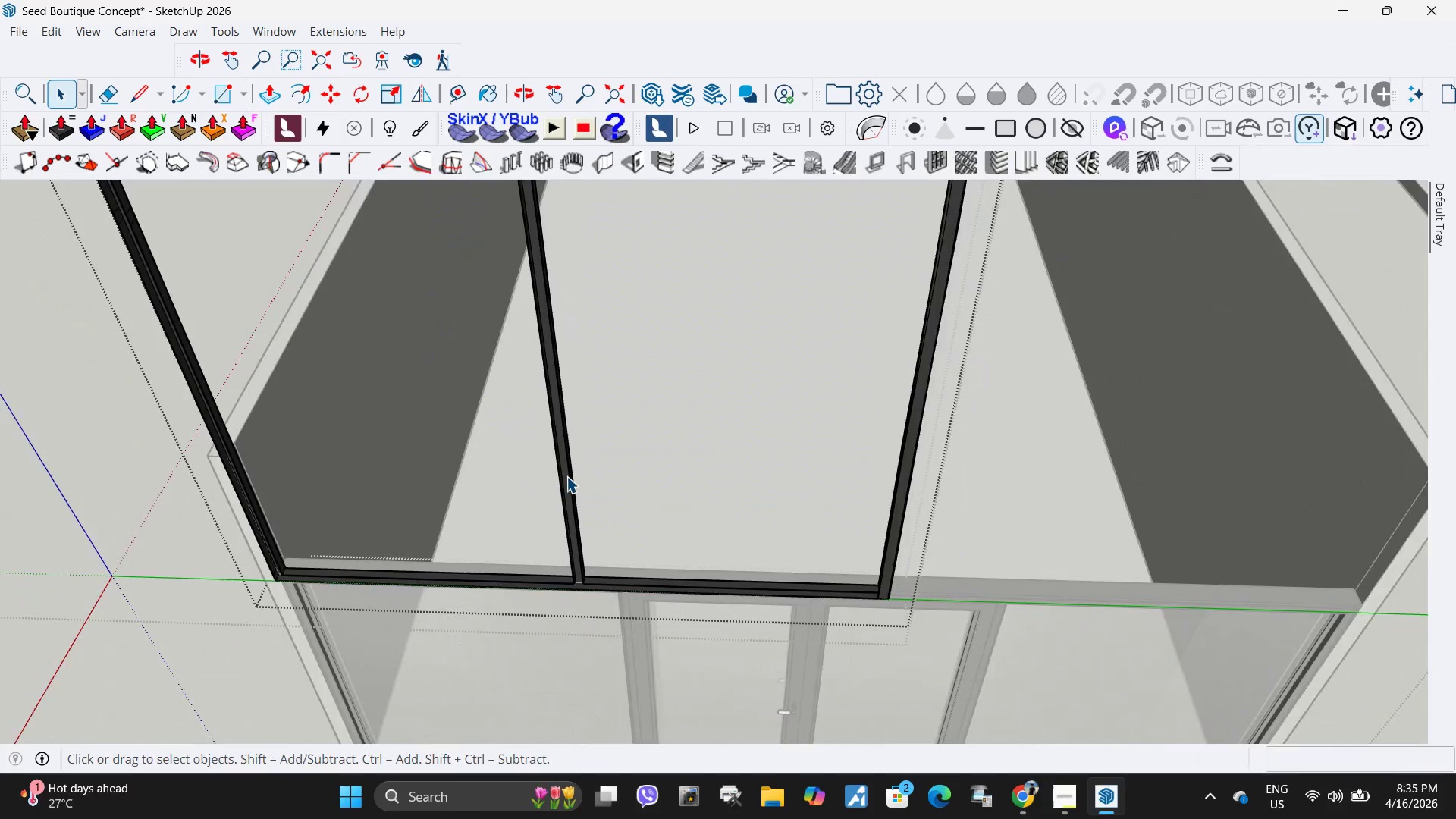 
left_click([411, 406])
 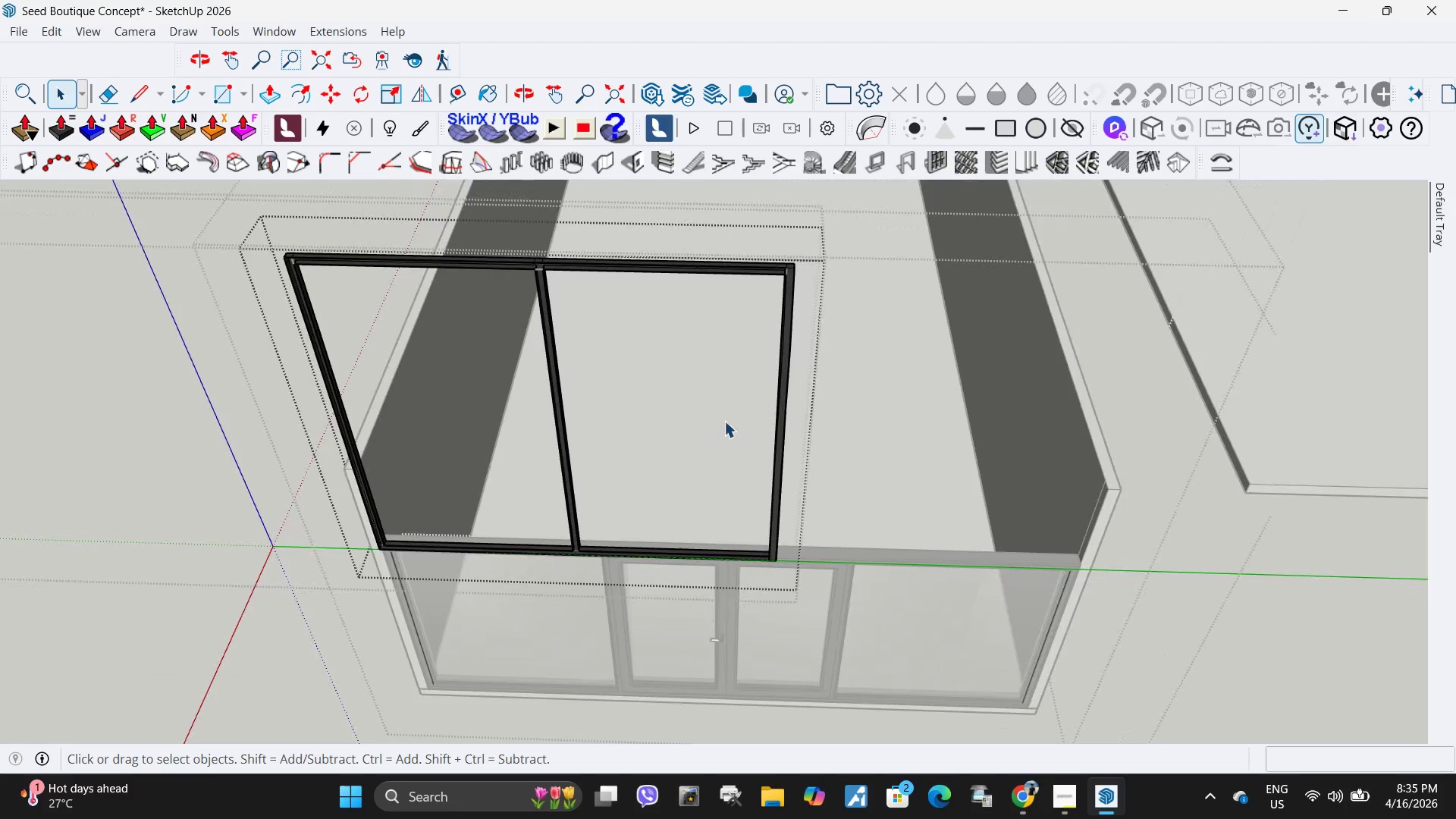 
scroll: coordinate [573, 497], scroll_direction: down, amount: 5.0
 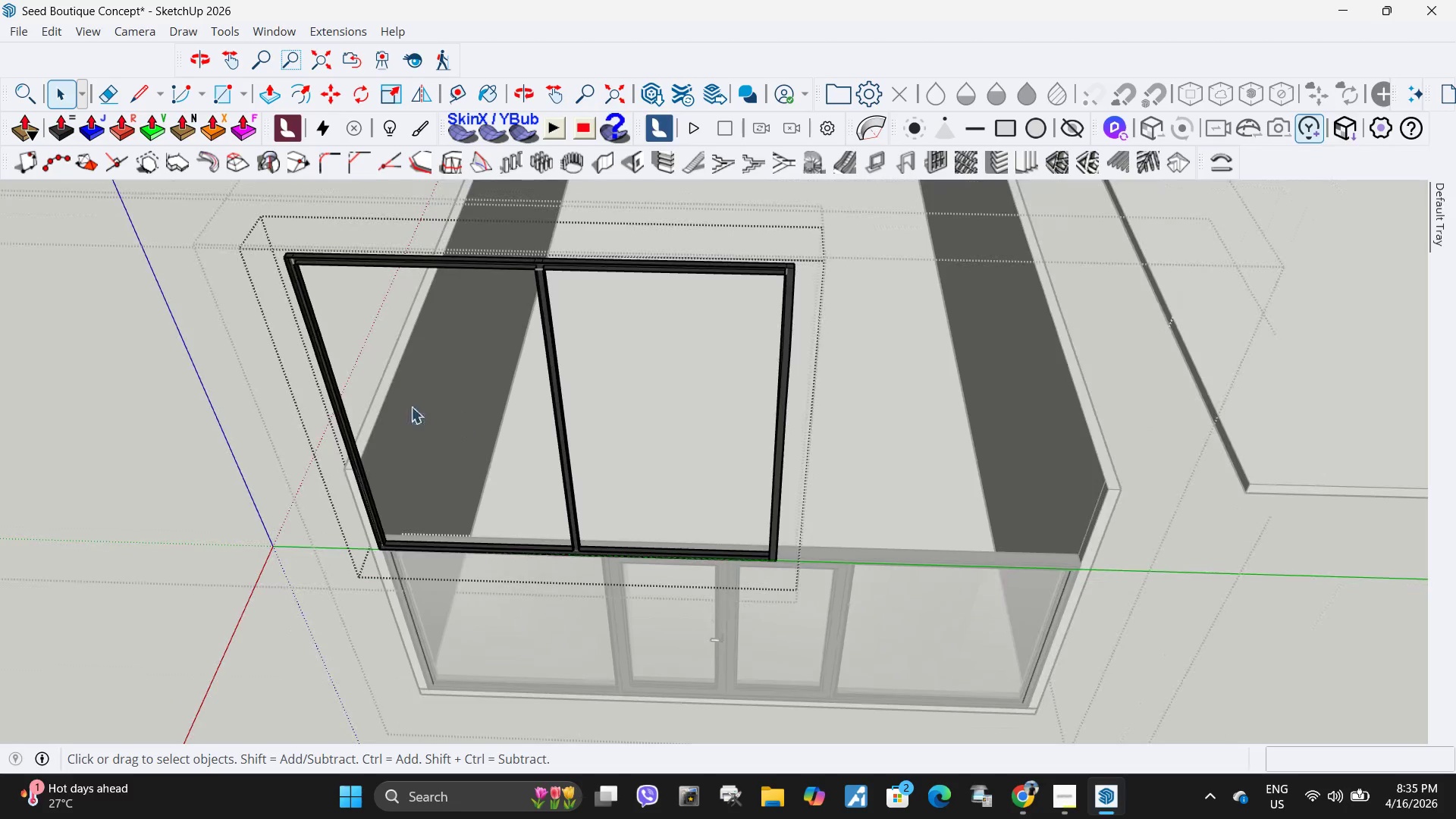 
double_click([724, 421])
 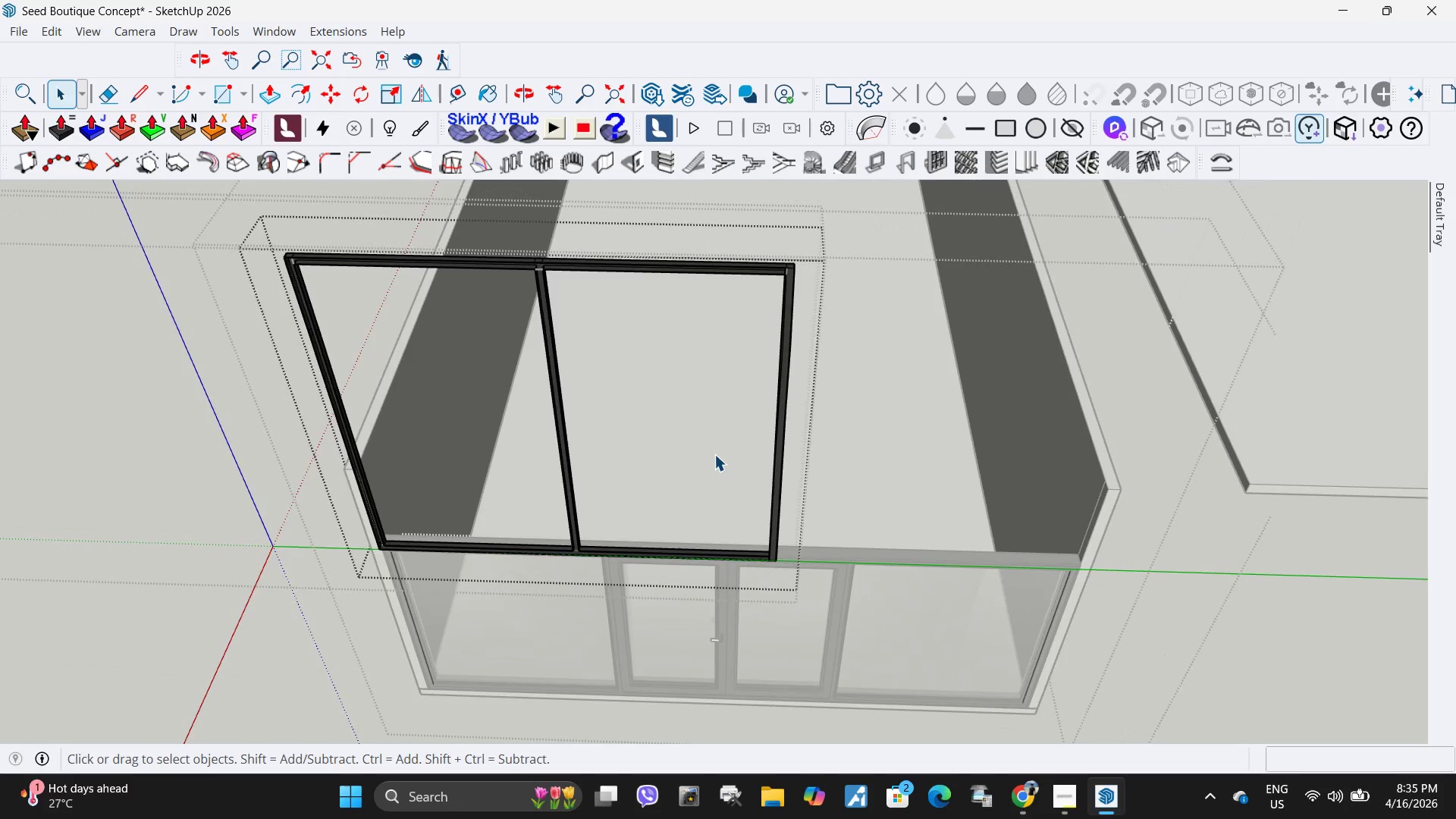 
key(Control+Z)
 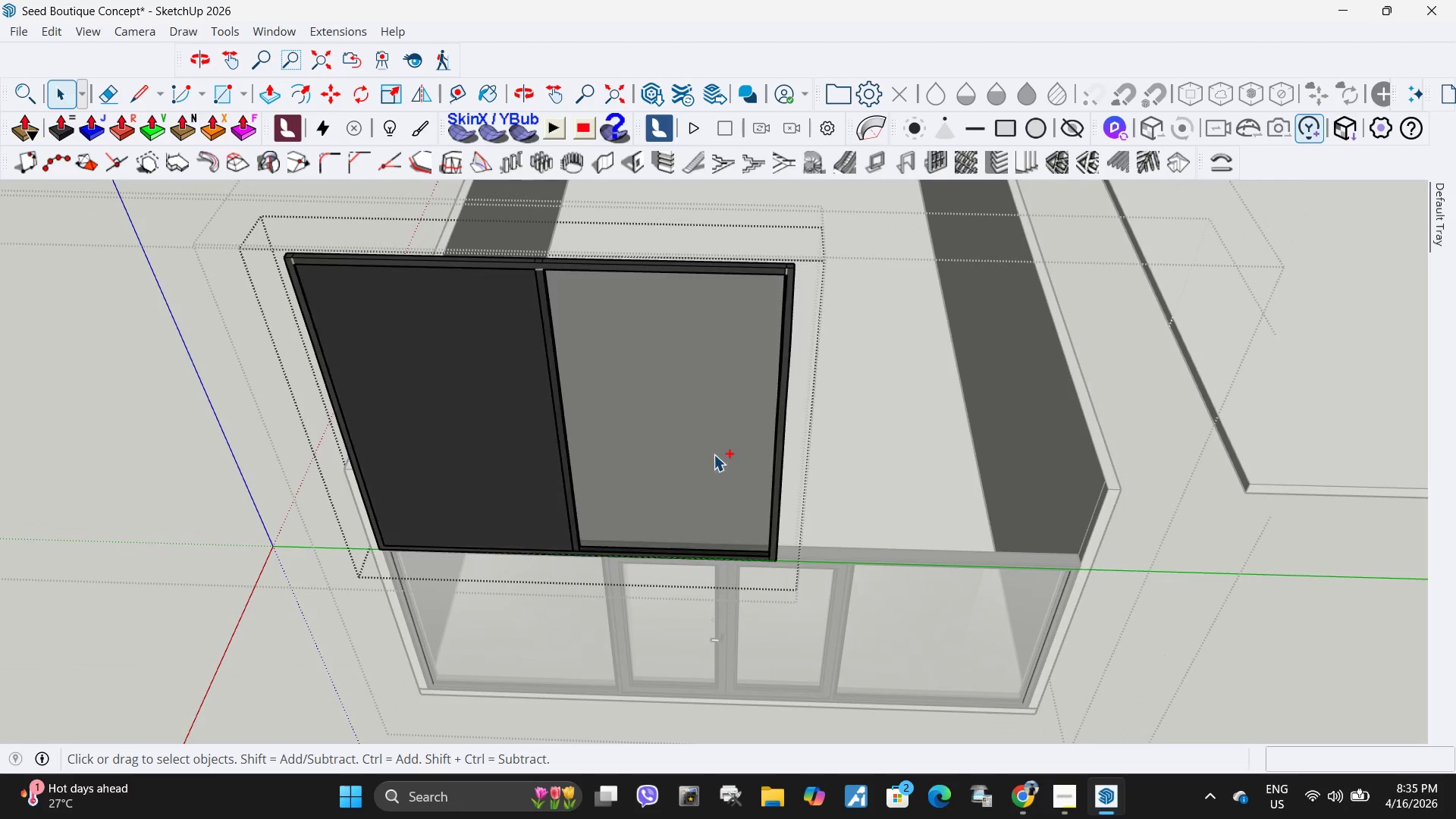 
key(Control+Z)
 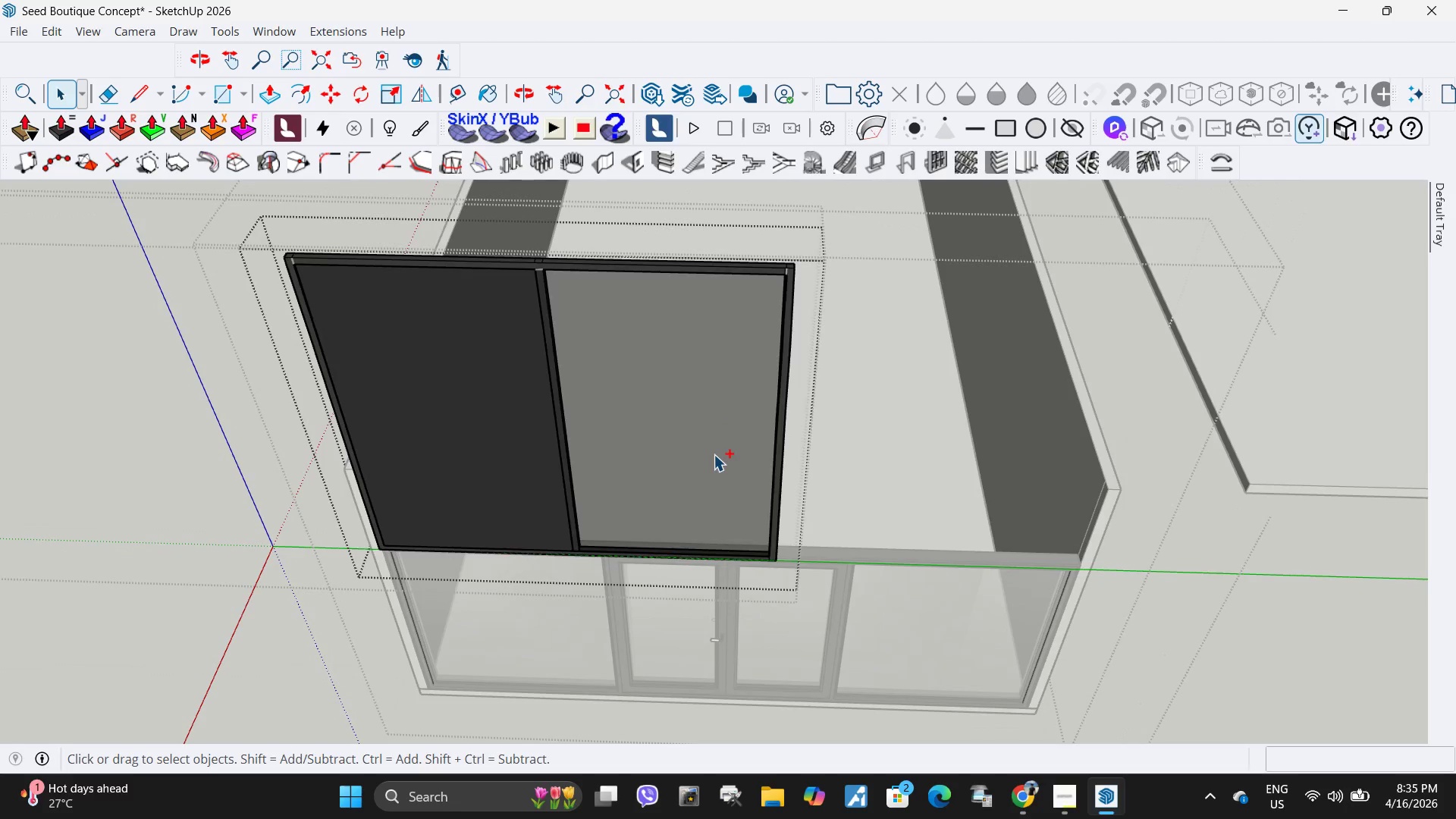 
key(Control+Z)
 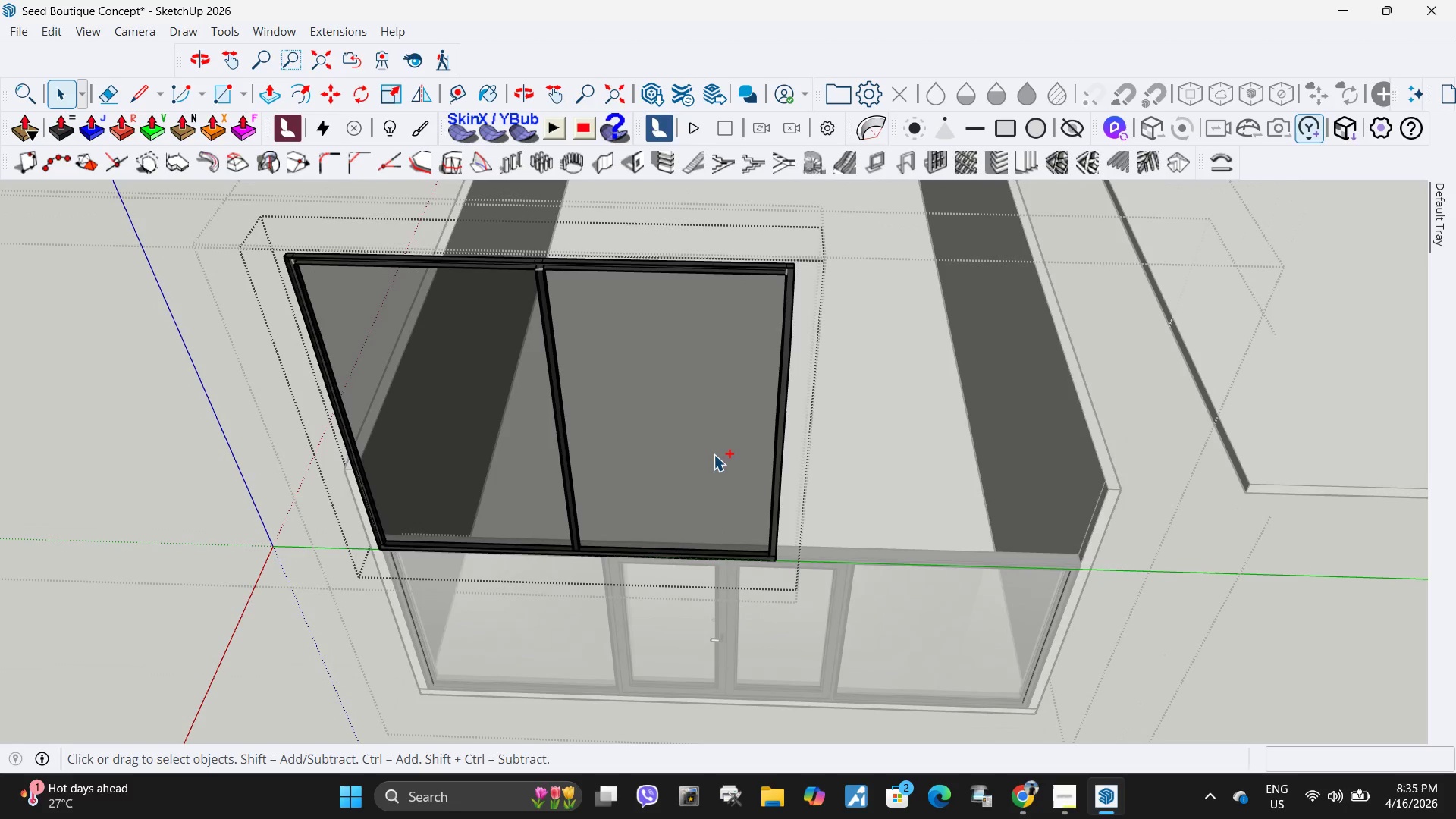 
key(Control+Z)
 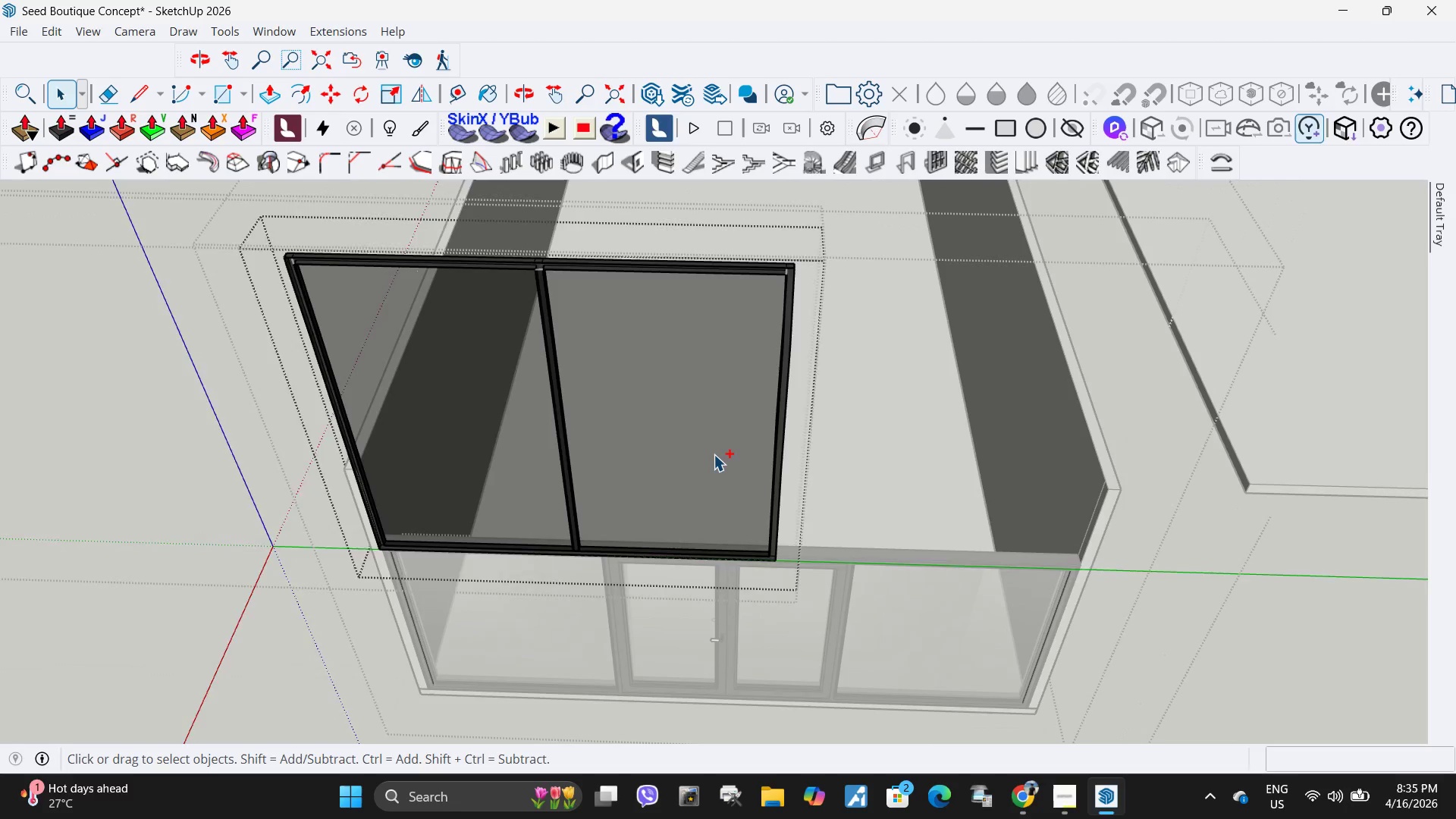 
key(Control+Z)
 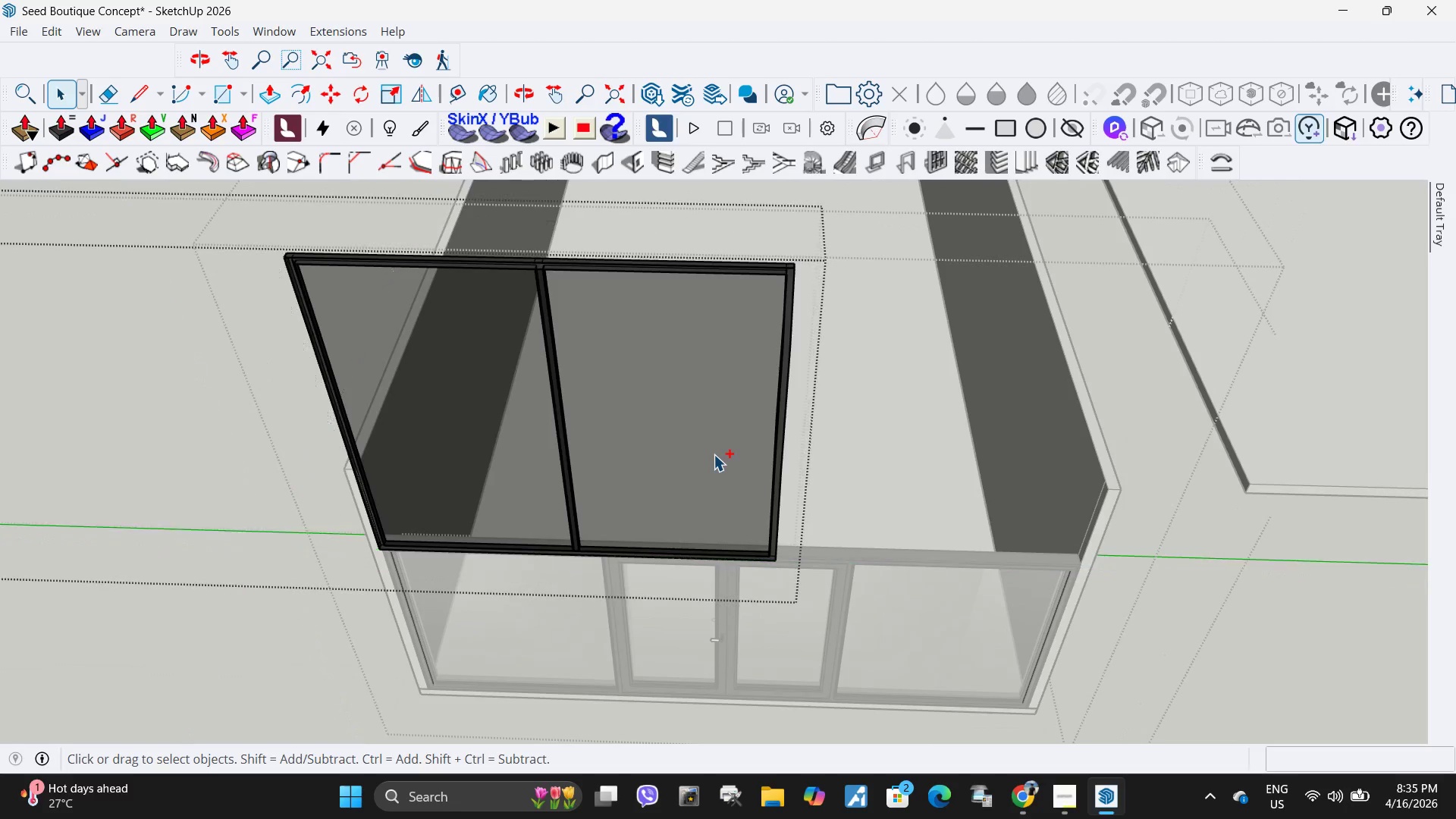 
key(Control+Z)
 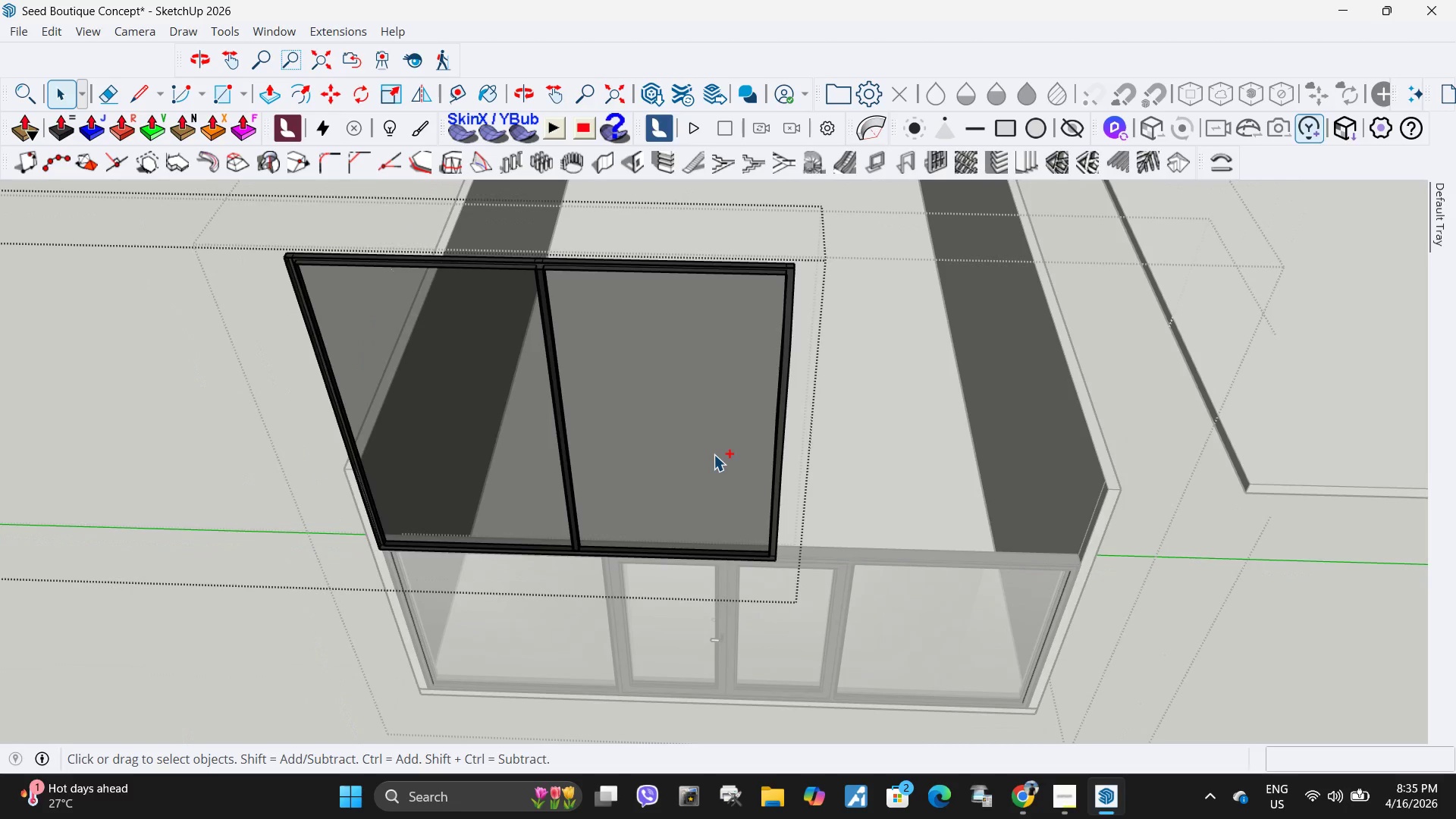 
key(Control+Z)
 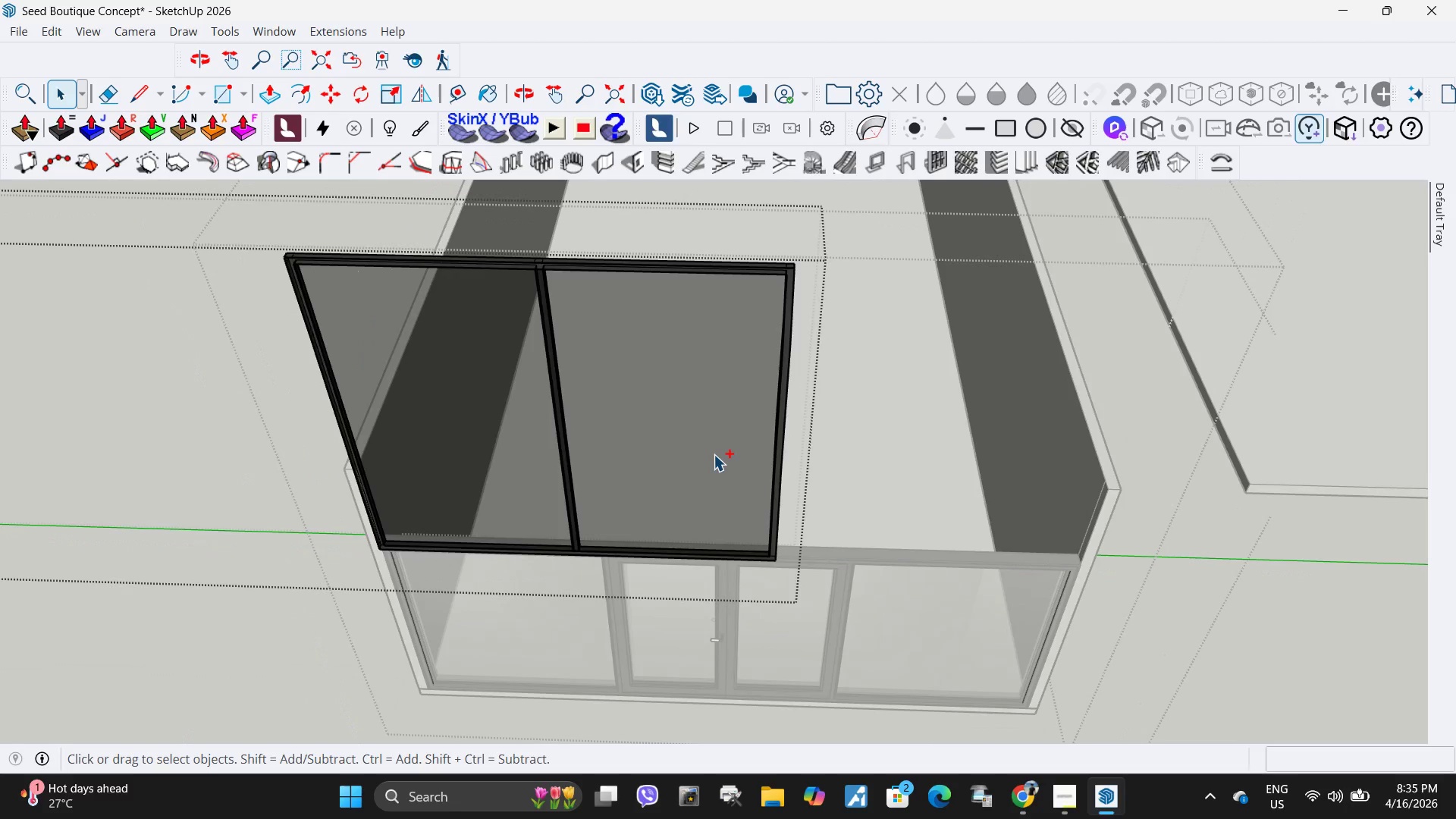 
key(Control+Z)
 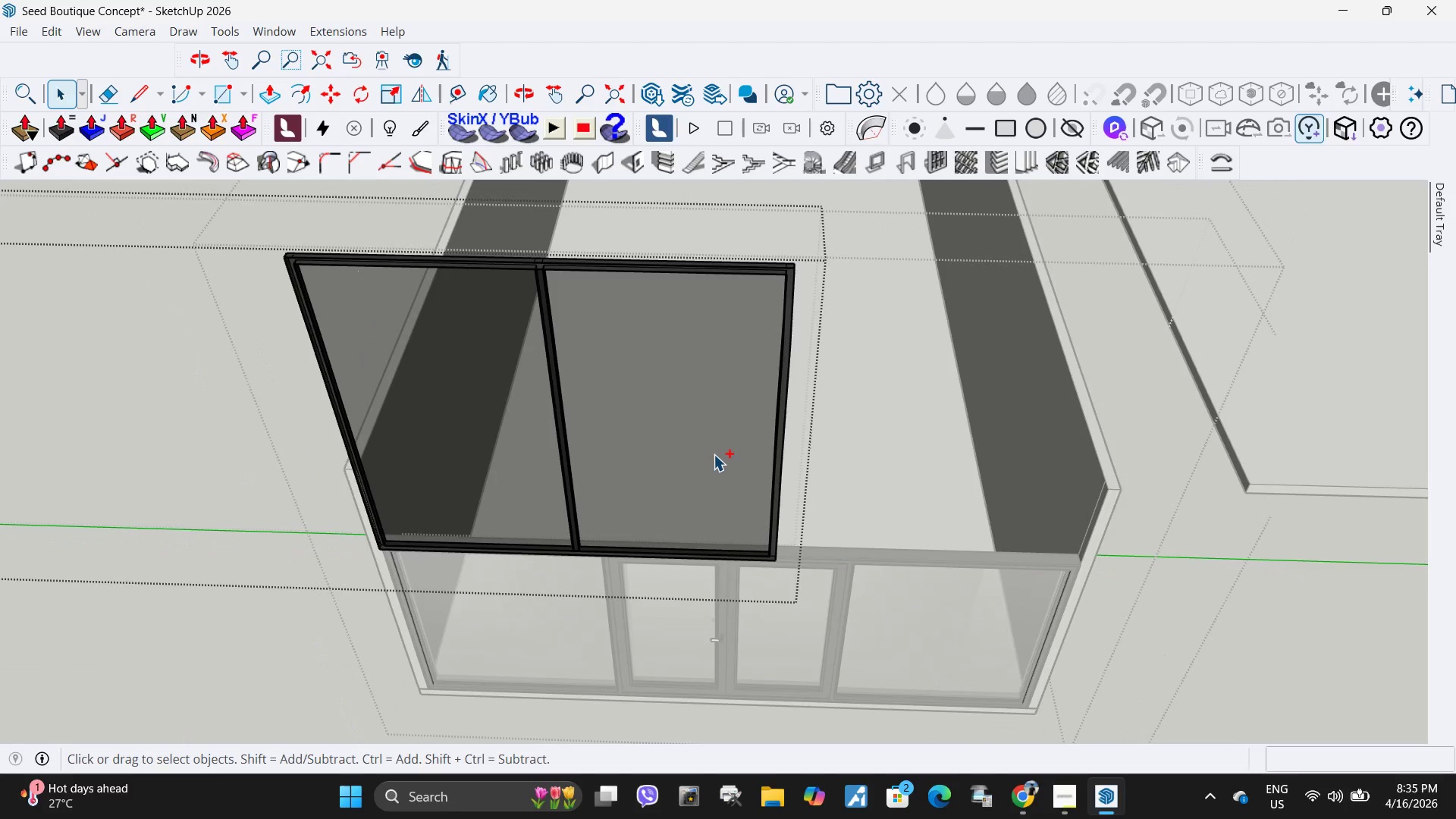 
key(Control+Z)
 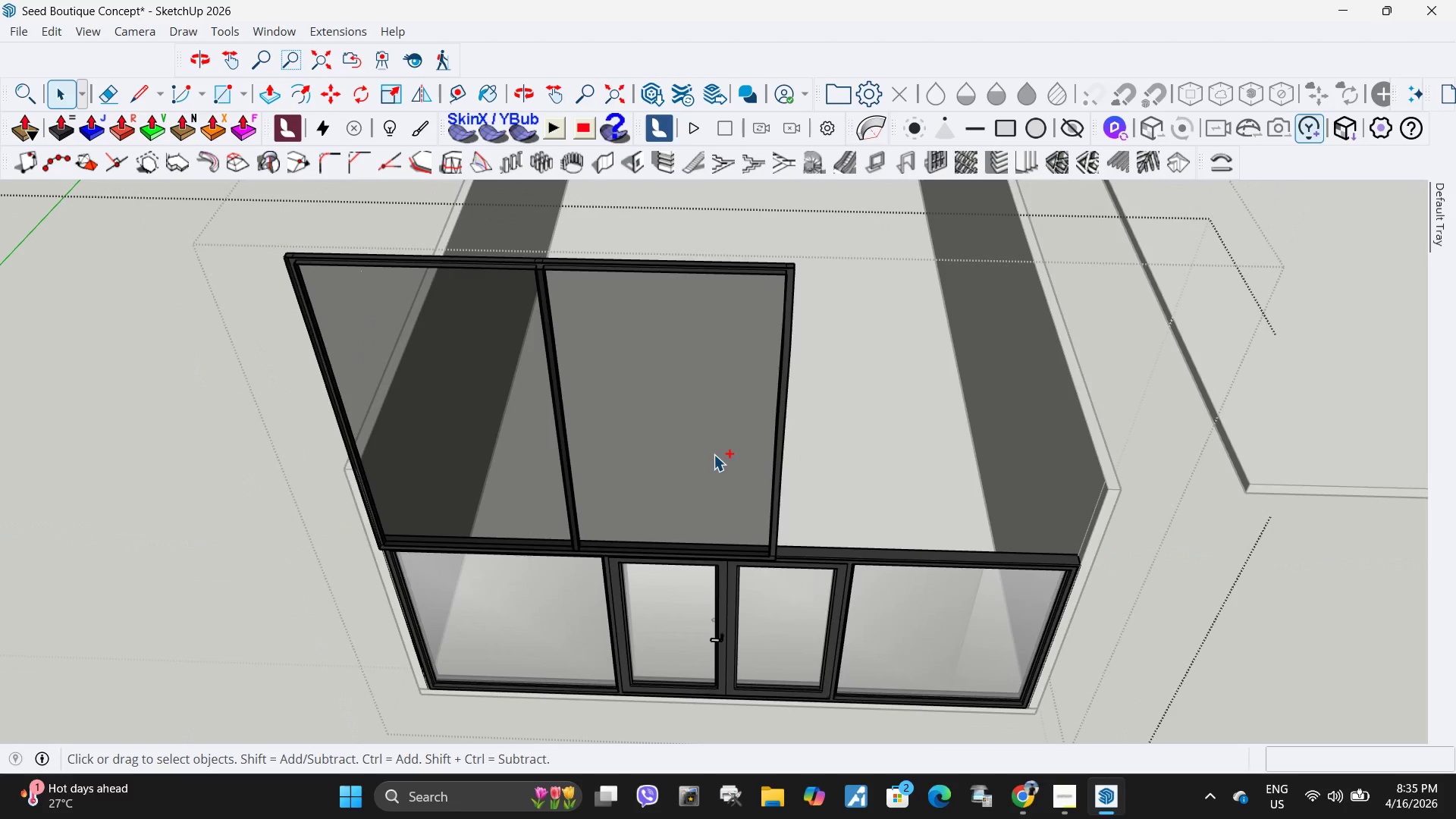 
key(Control+Z)
 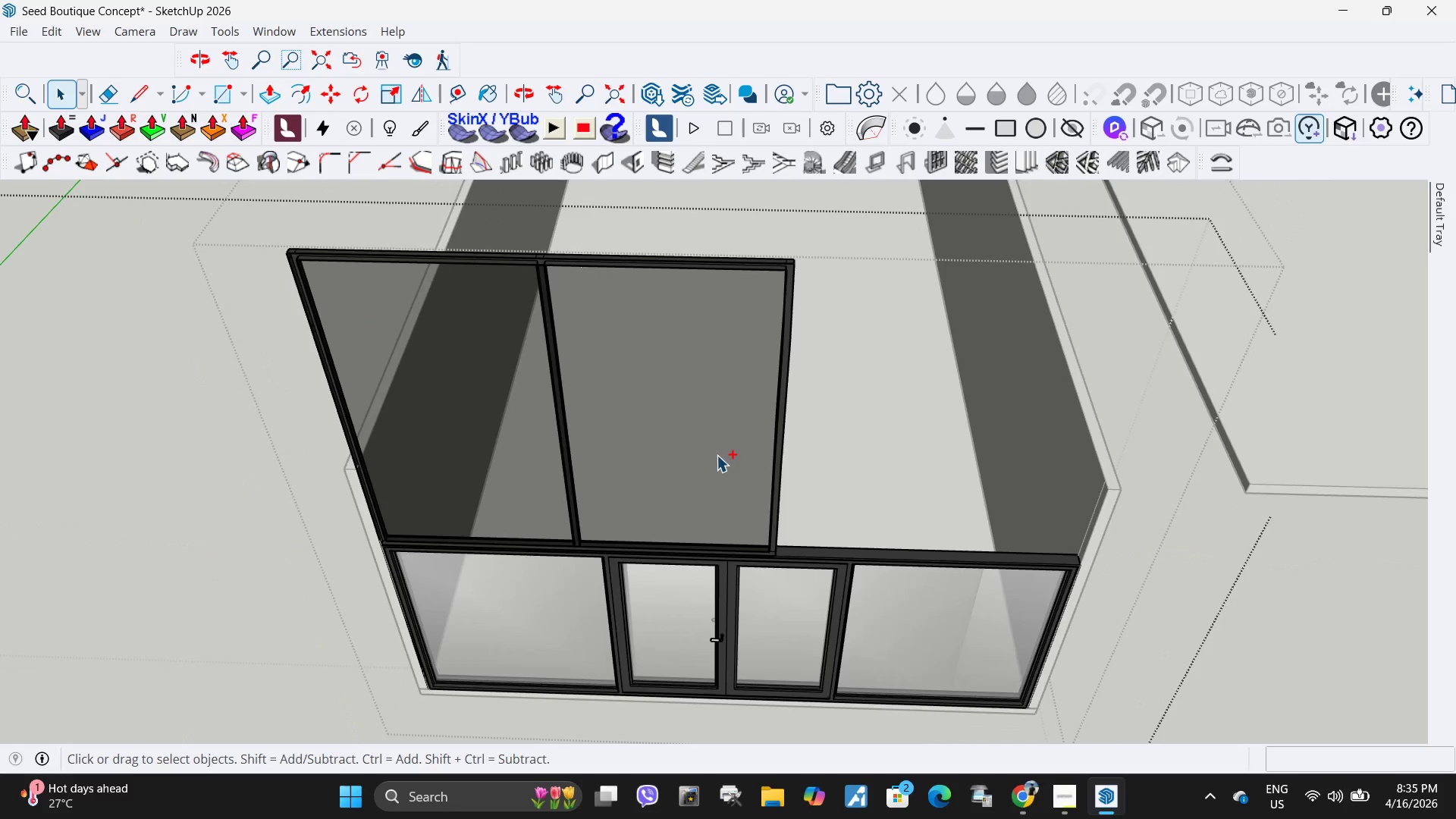 
key(Control+Z)
 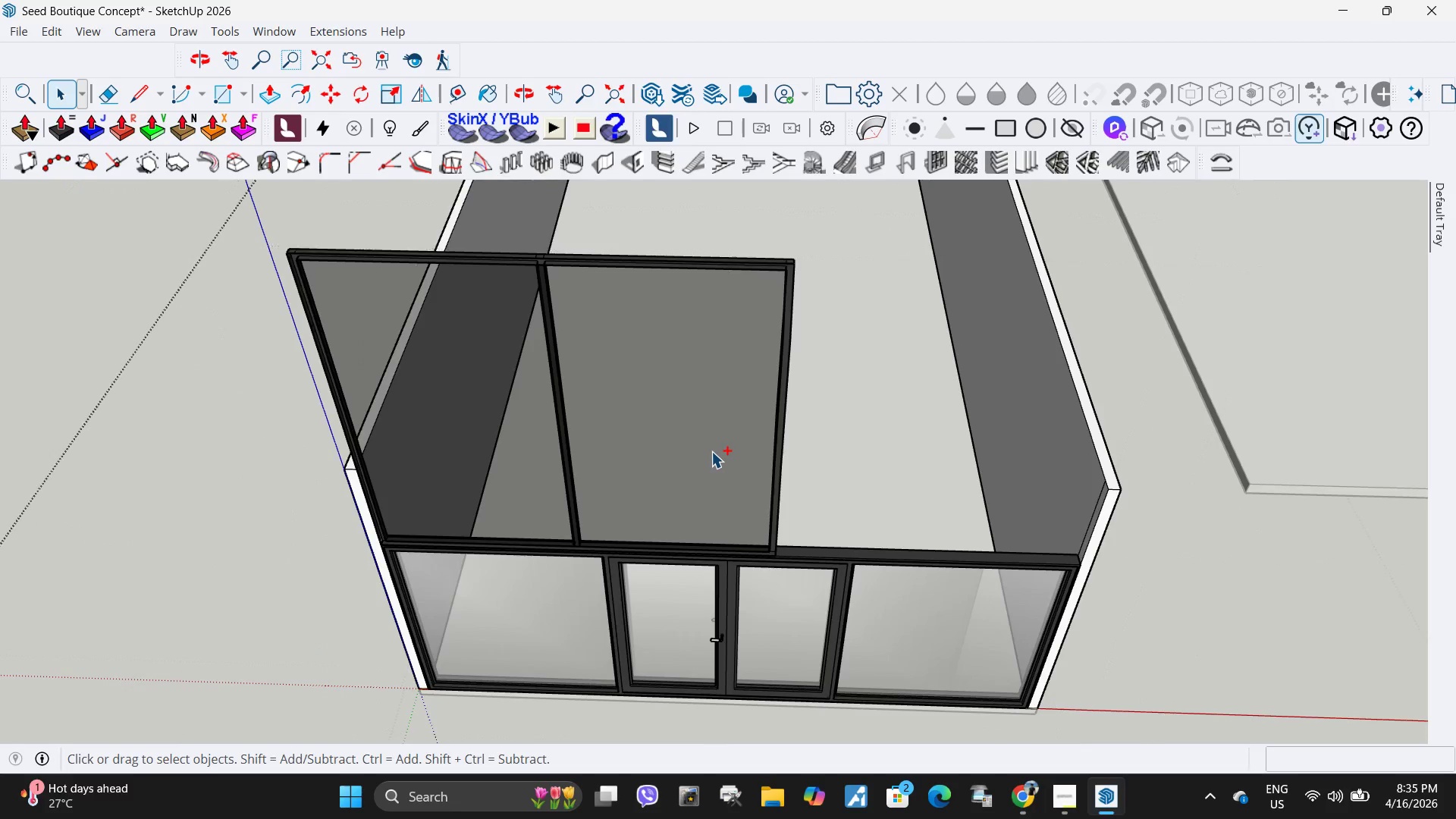 
key(Control+Z)
 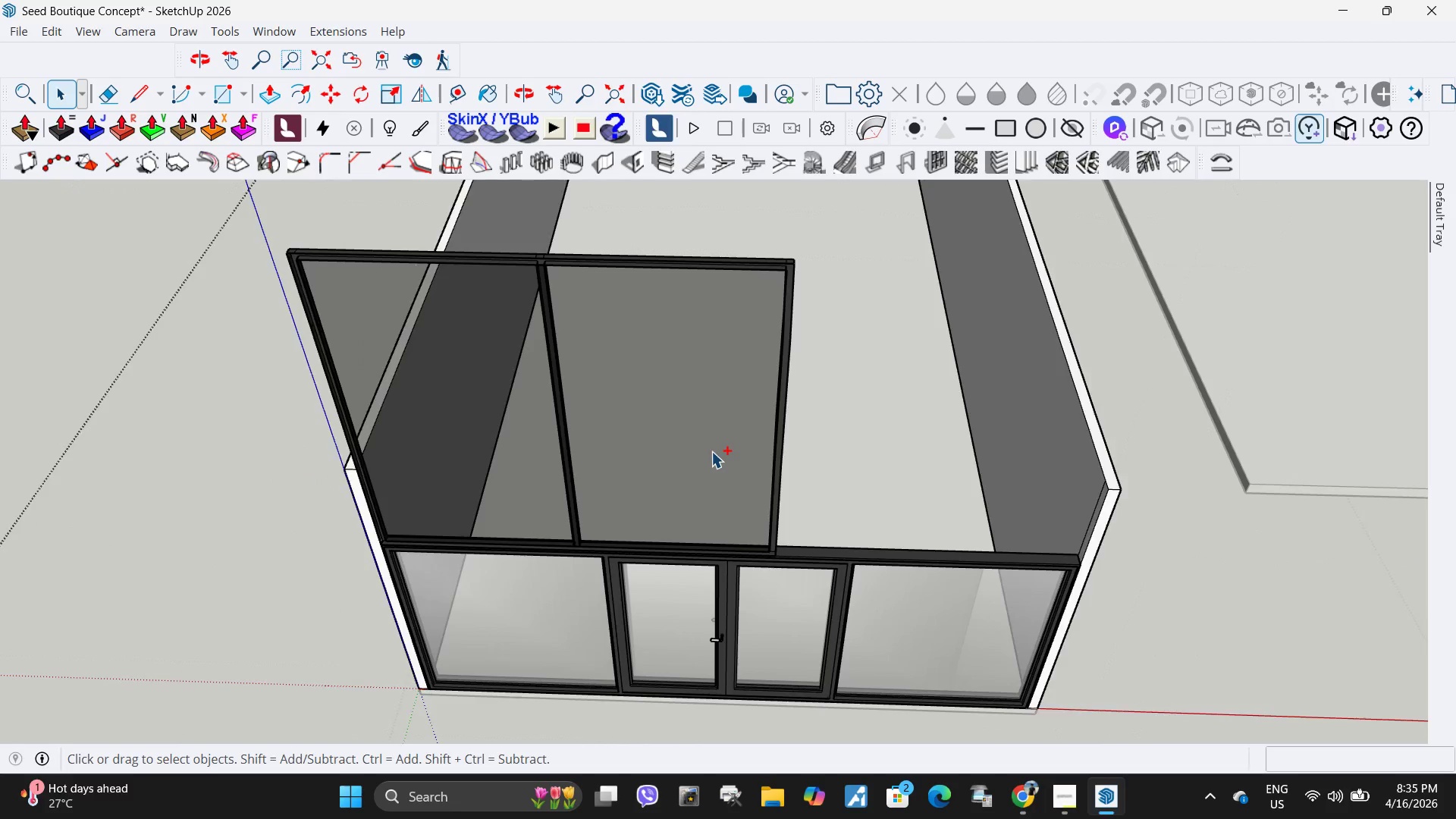 
key(Control+Z)
 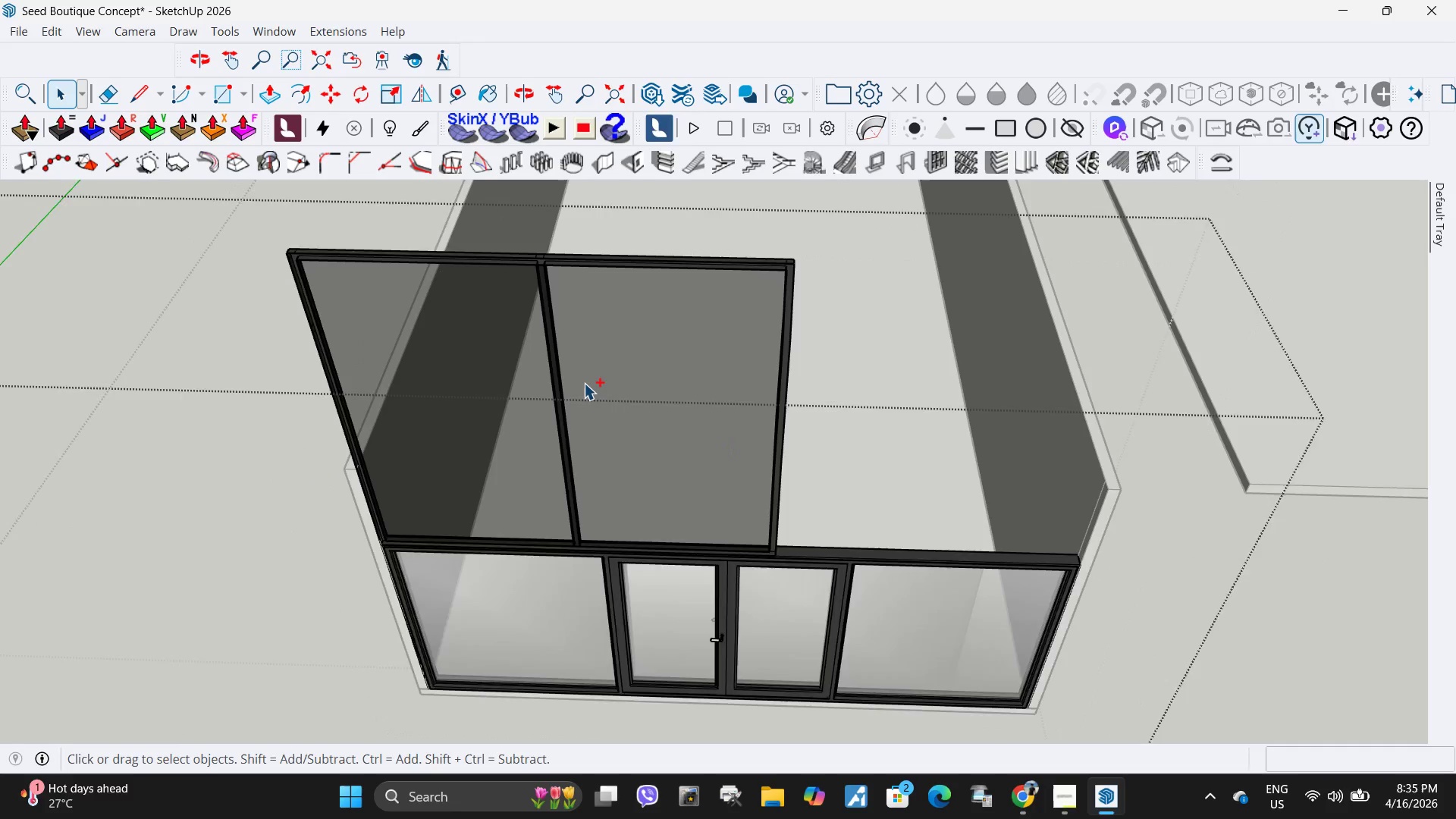 
key(Control+Z)
 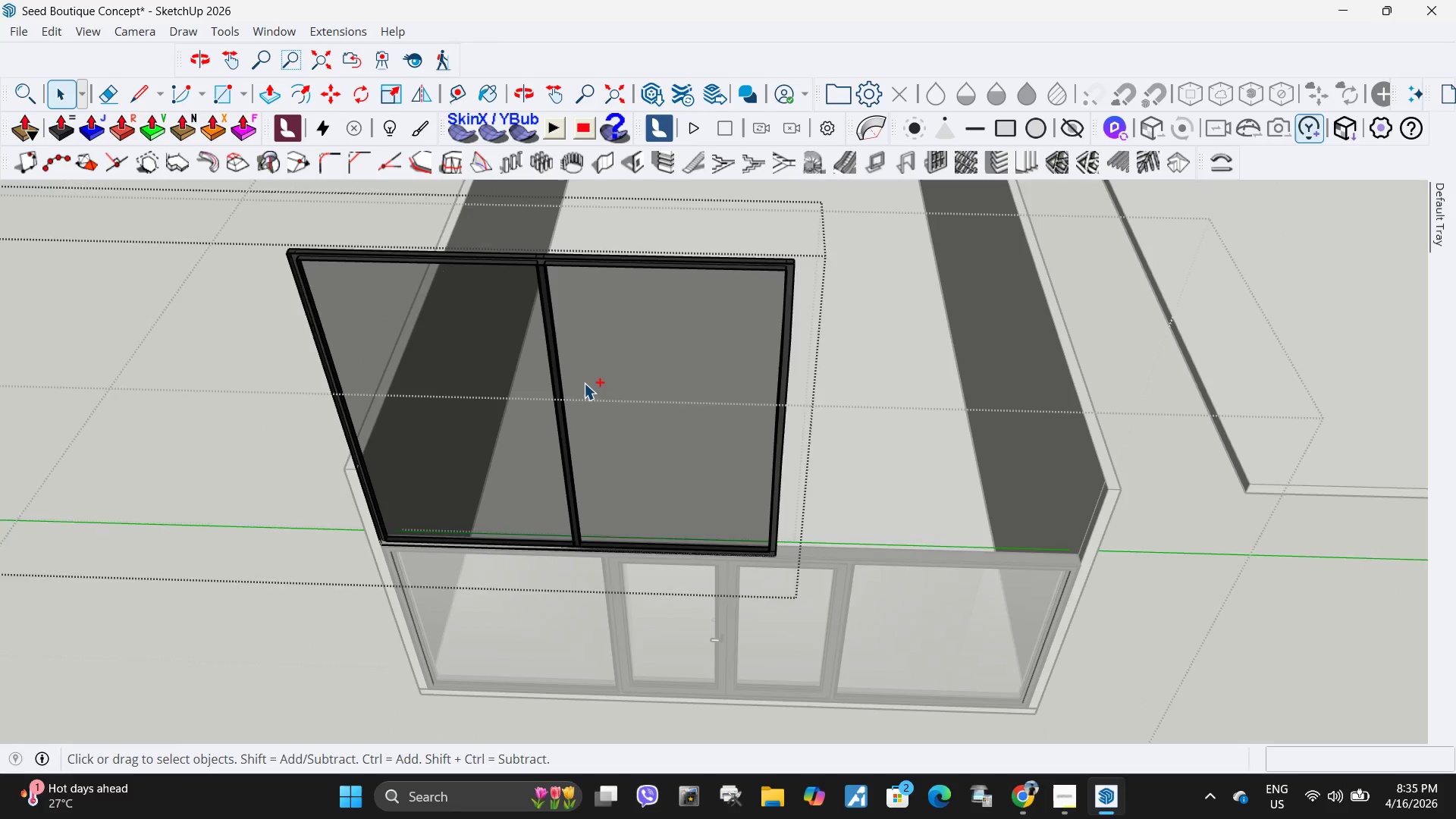 
key(Control+Z)
 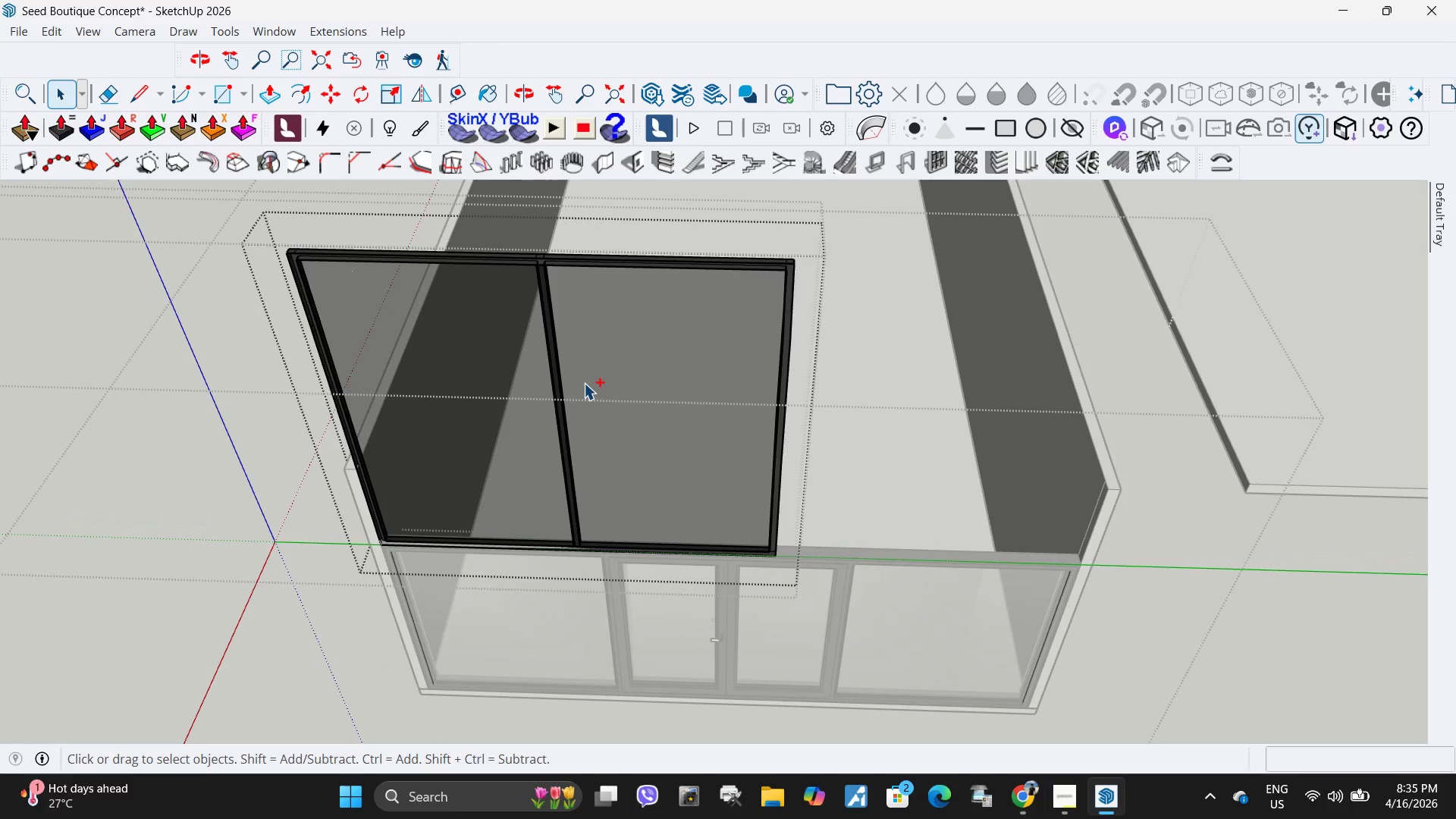 
key(Control+Z)
 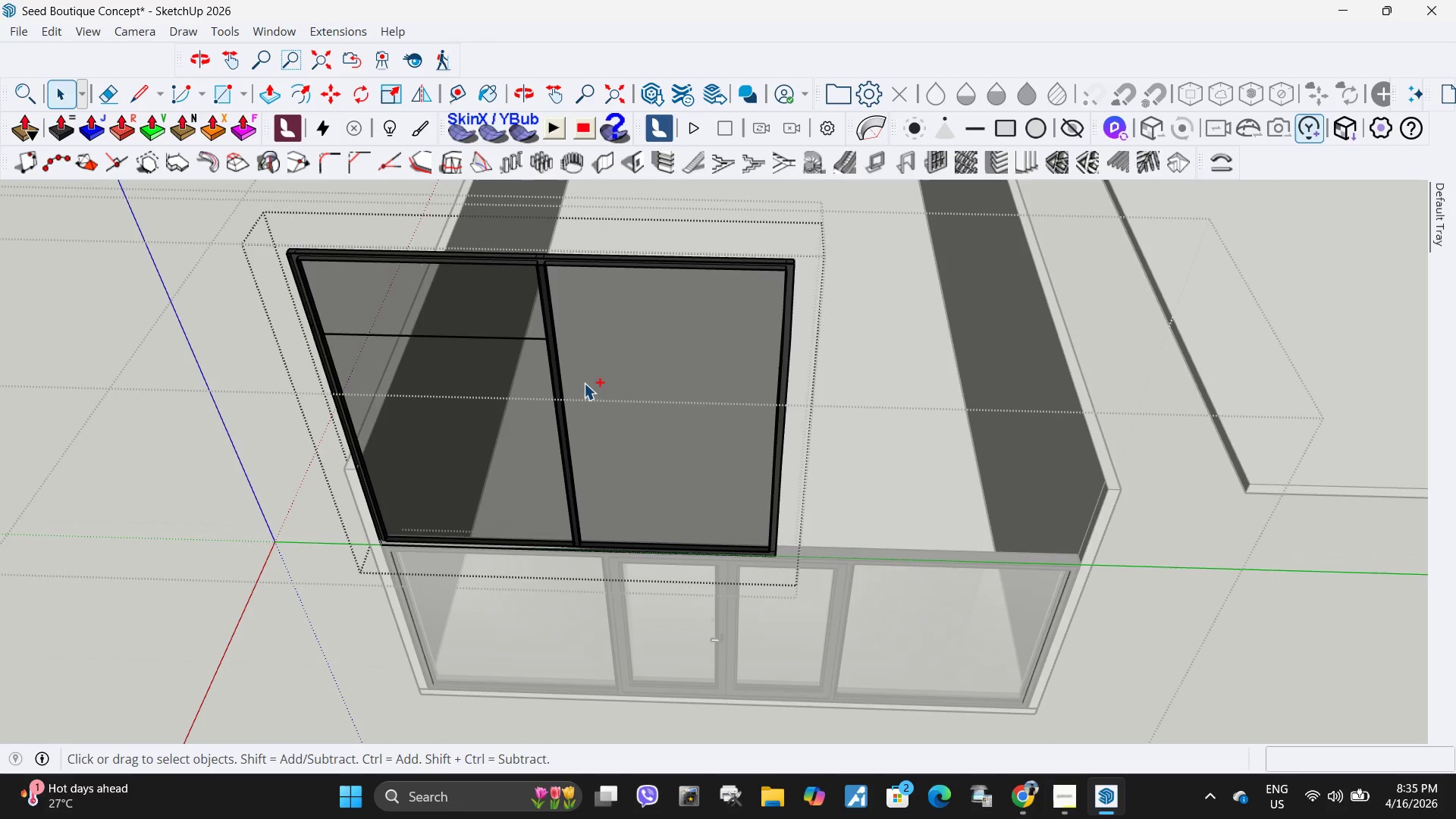 
key(Control+Z)
 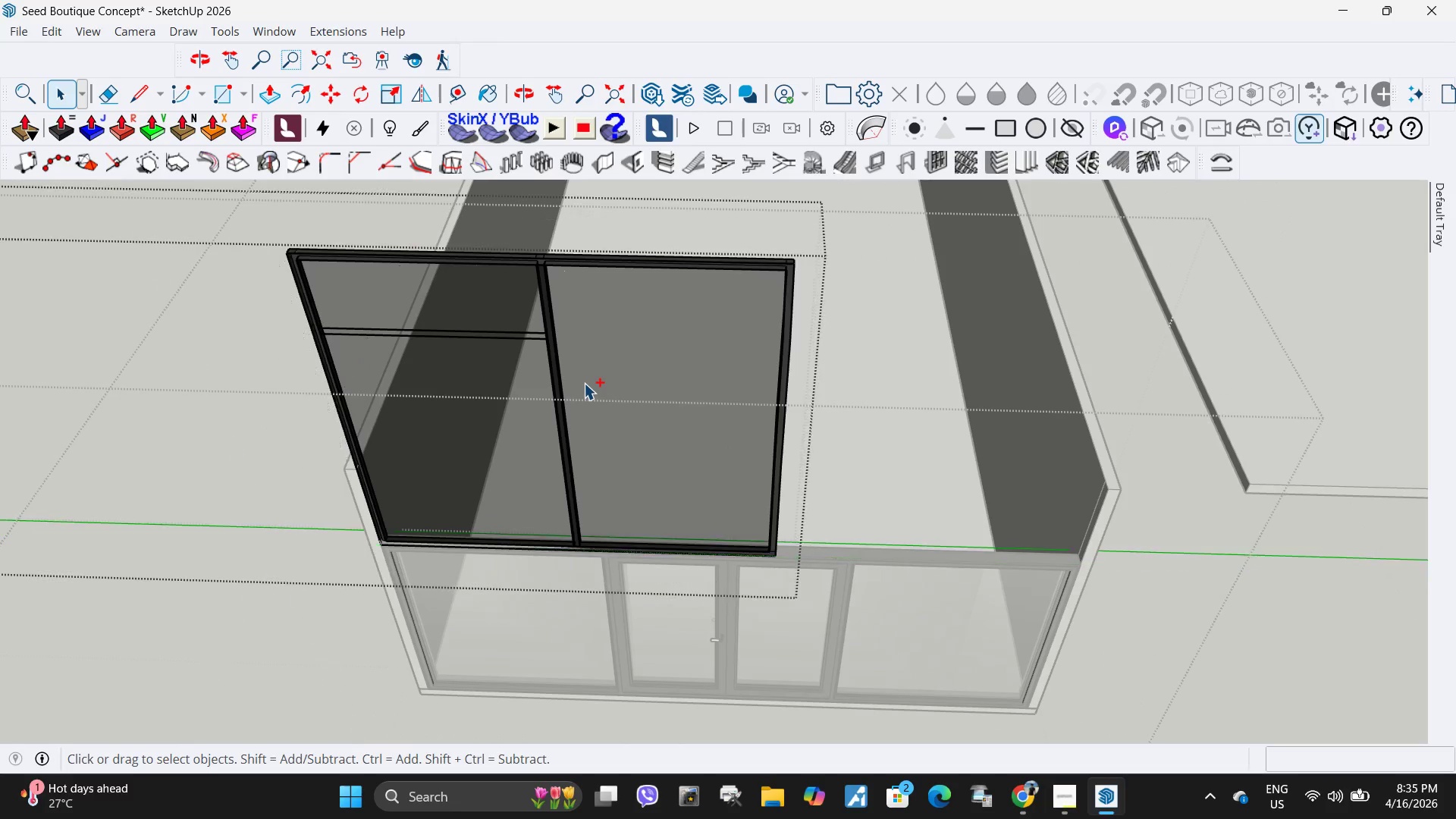 
key(Control+Z)
 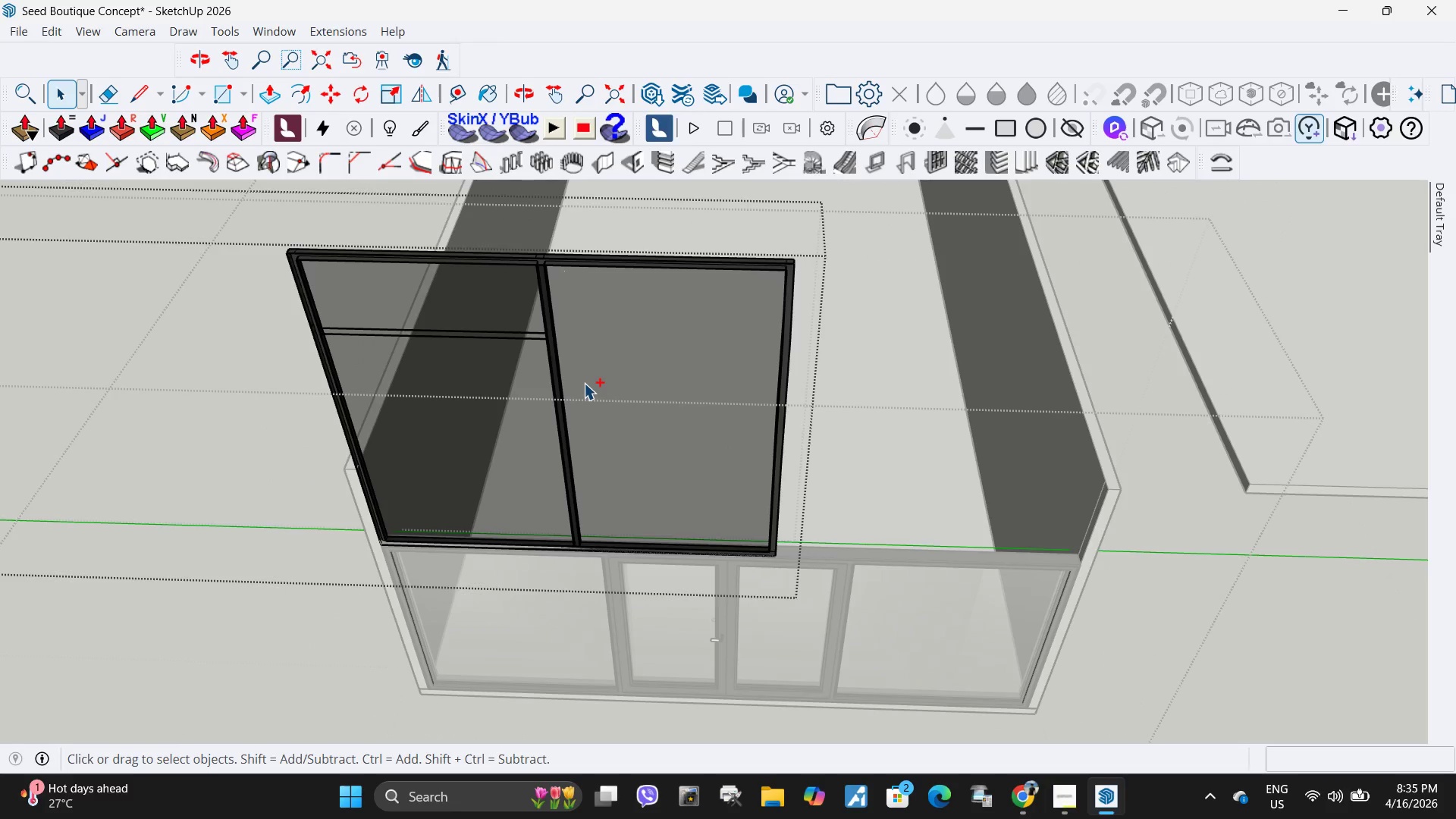 
key(Control+Z)
 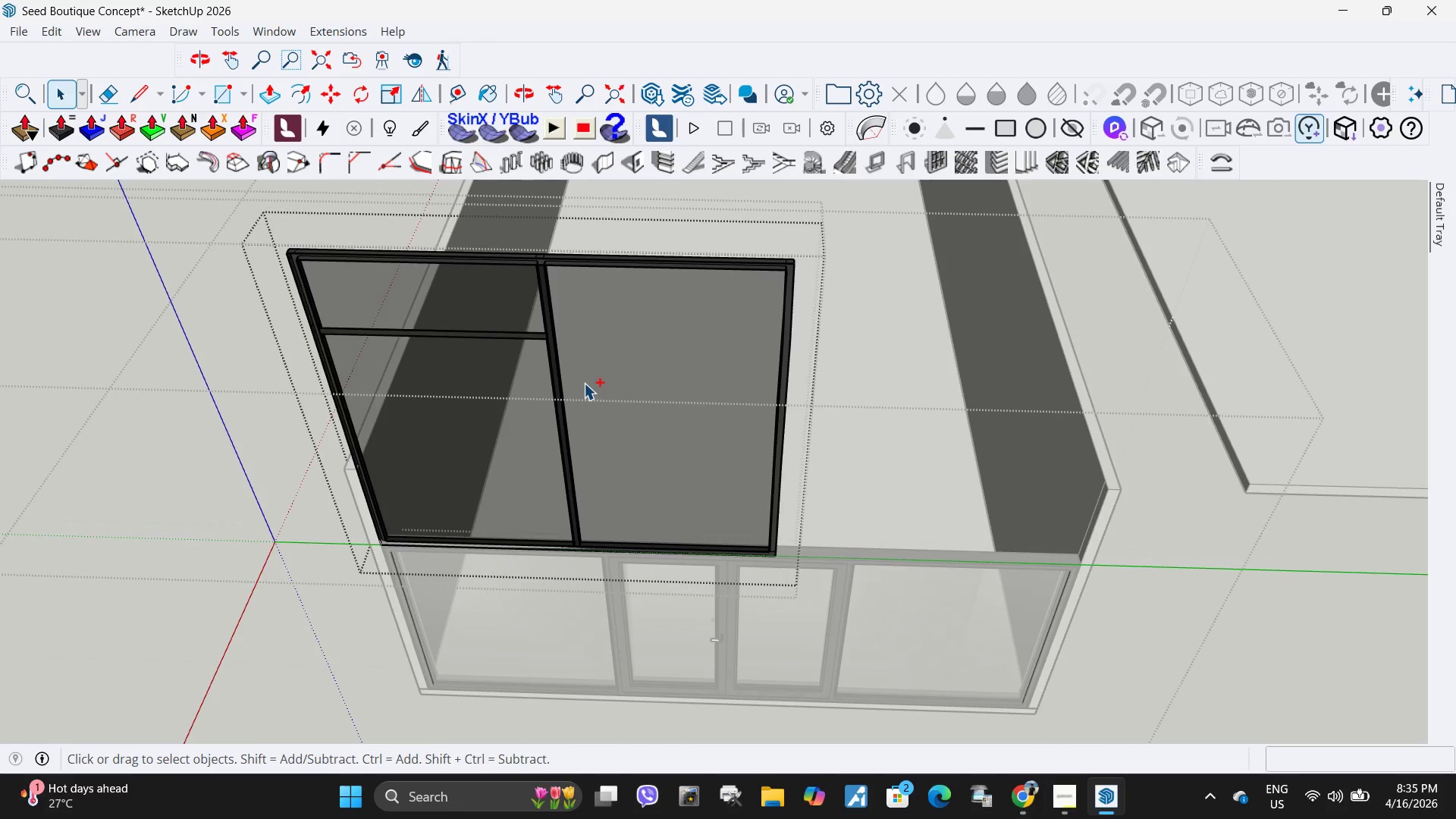 
key(Control+Z)
 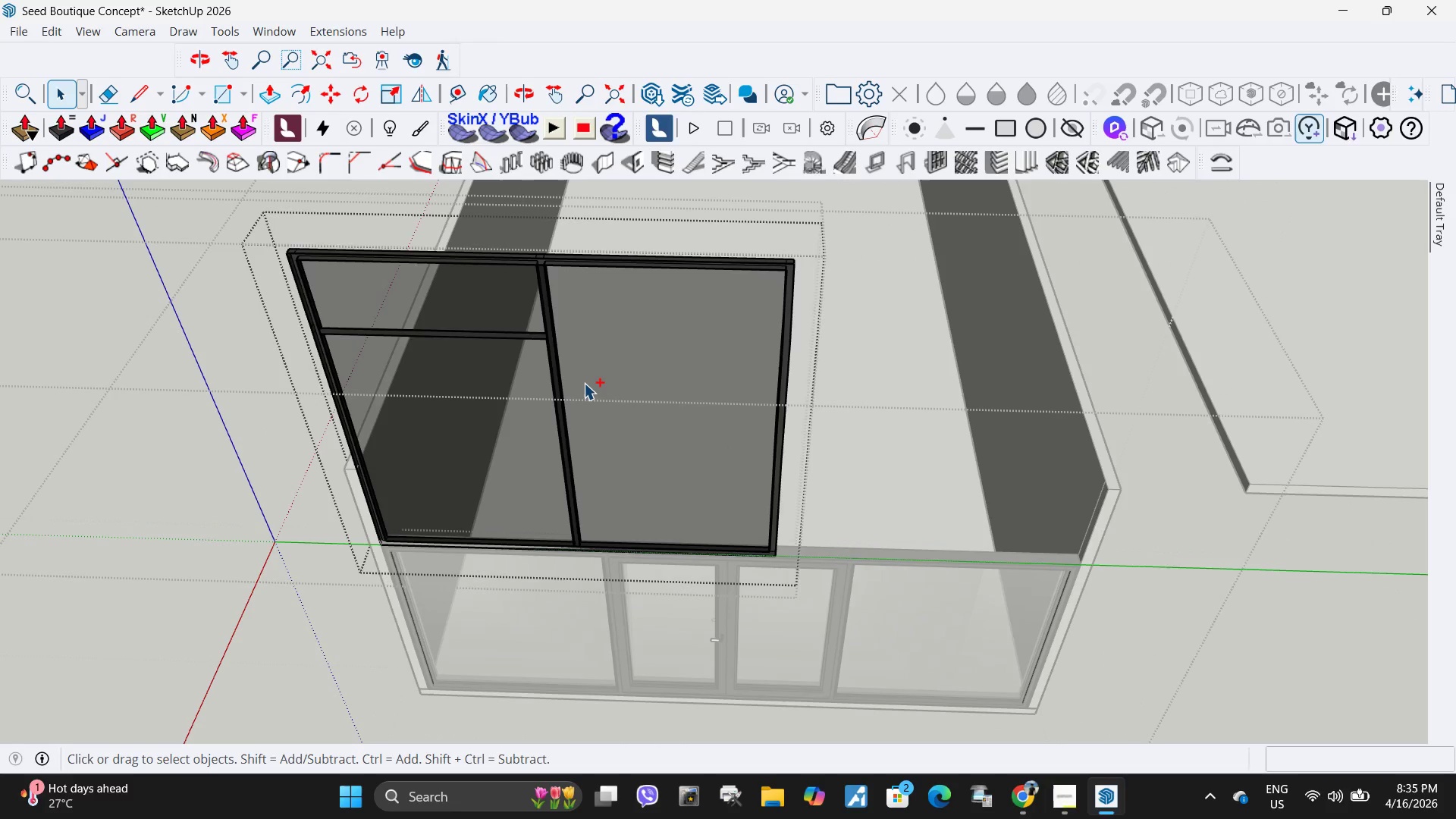 
key(Control+Z)
 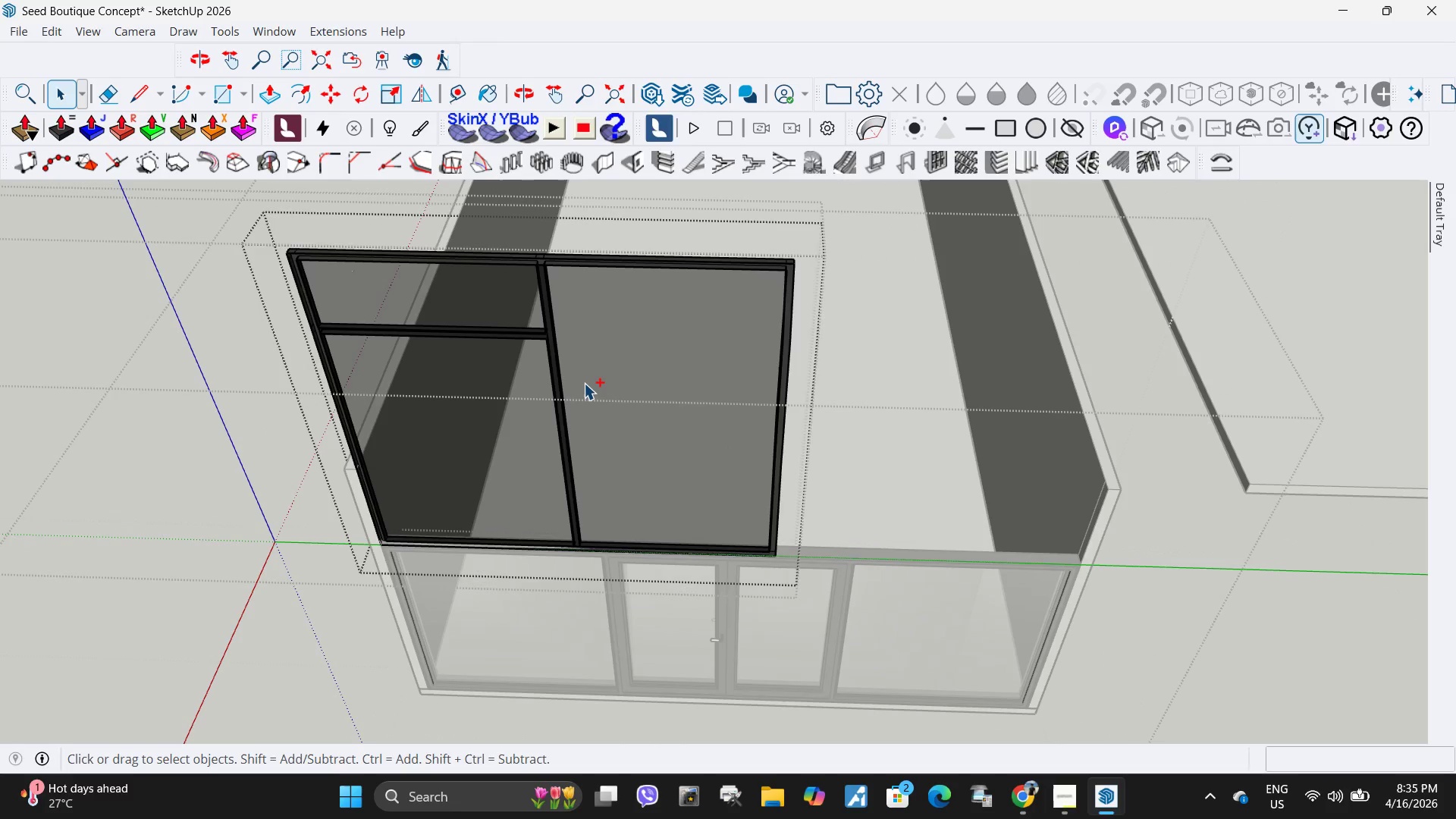 
key(Control+Z)
 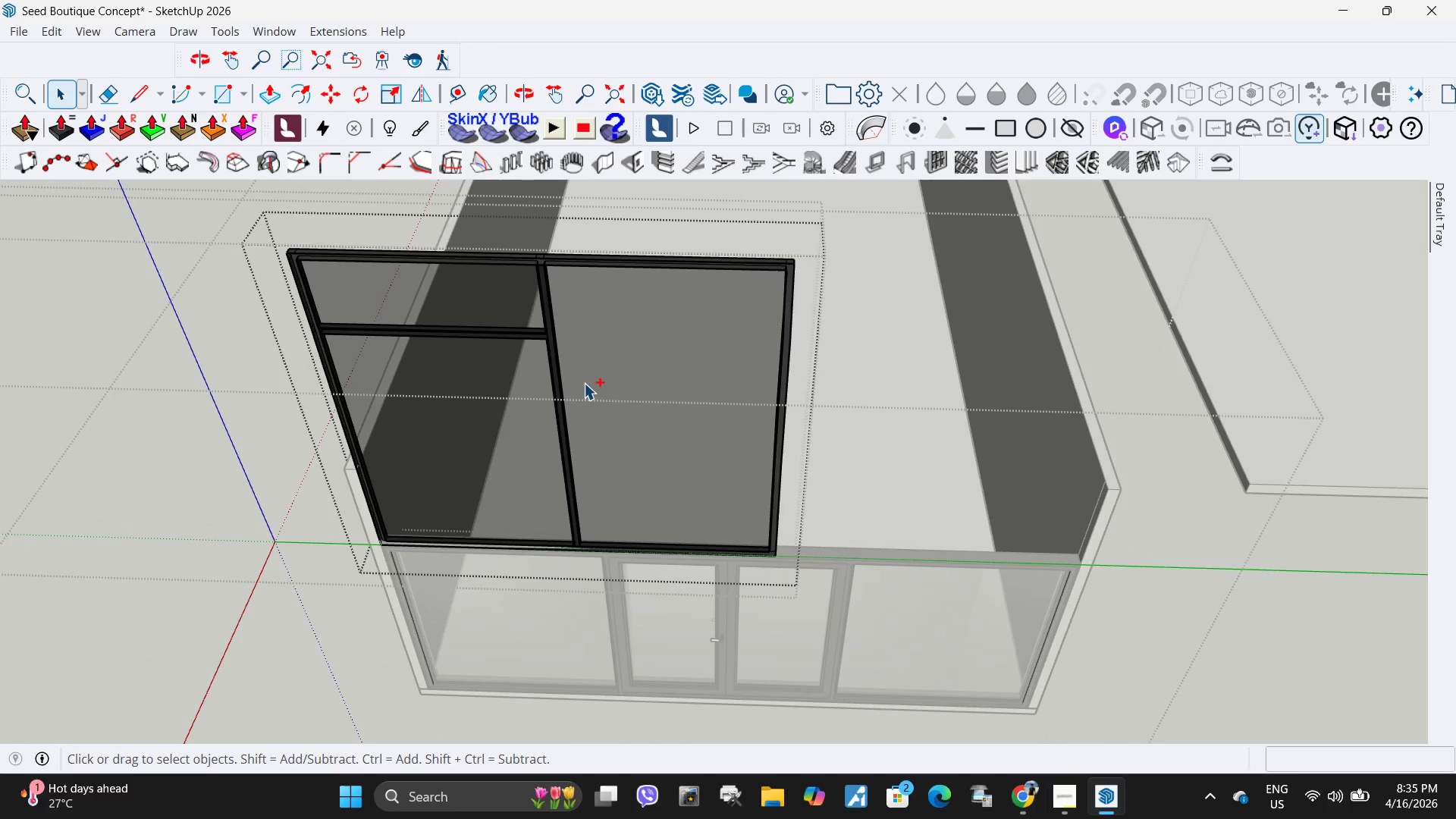 
key(Control+Z)
 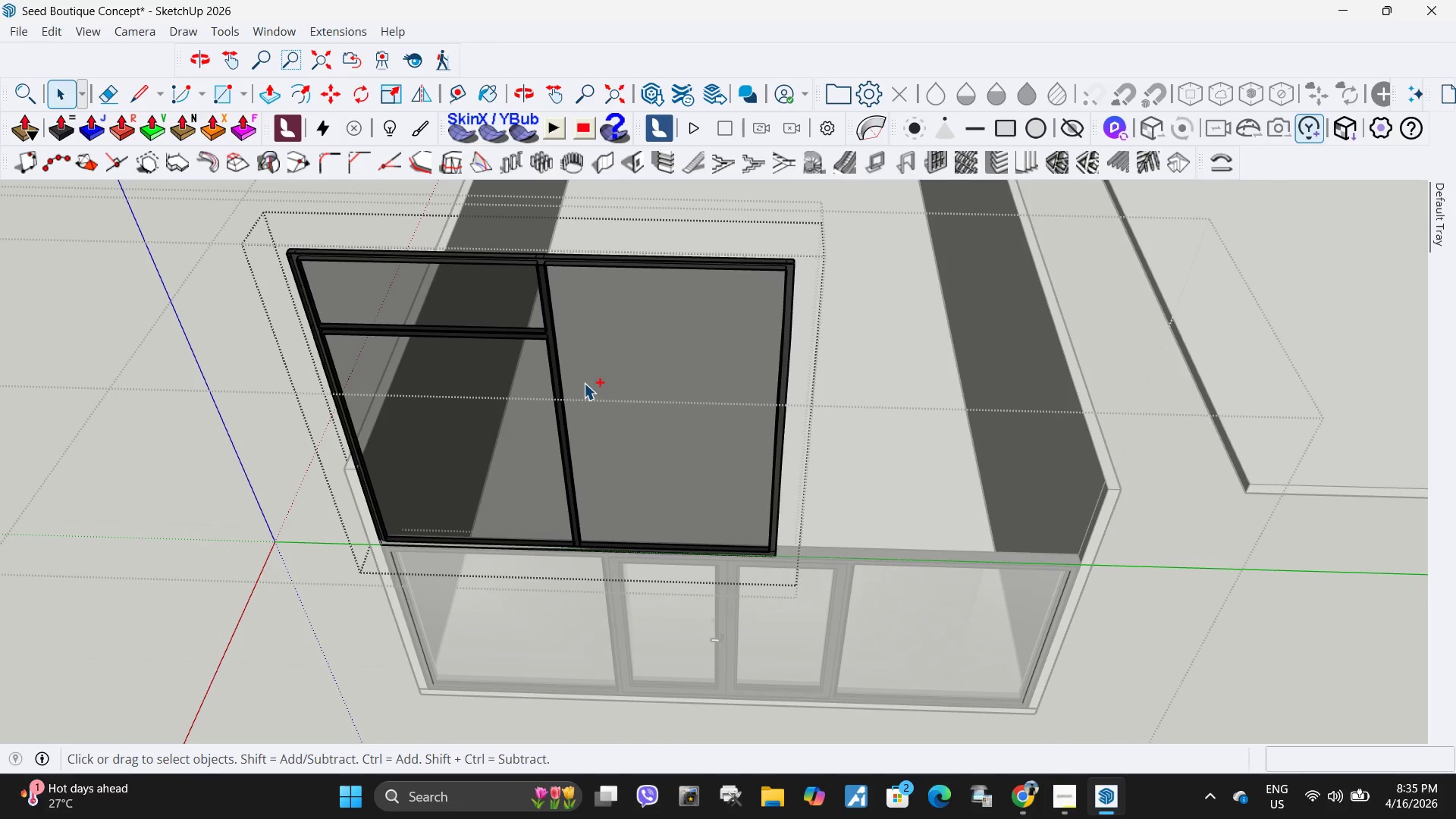 
key(Control+Z)
 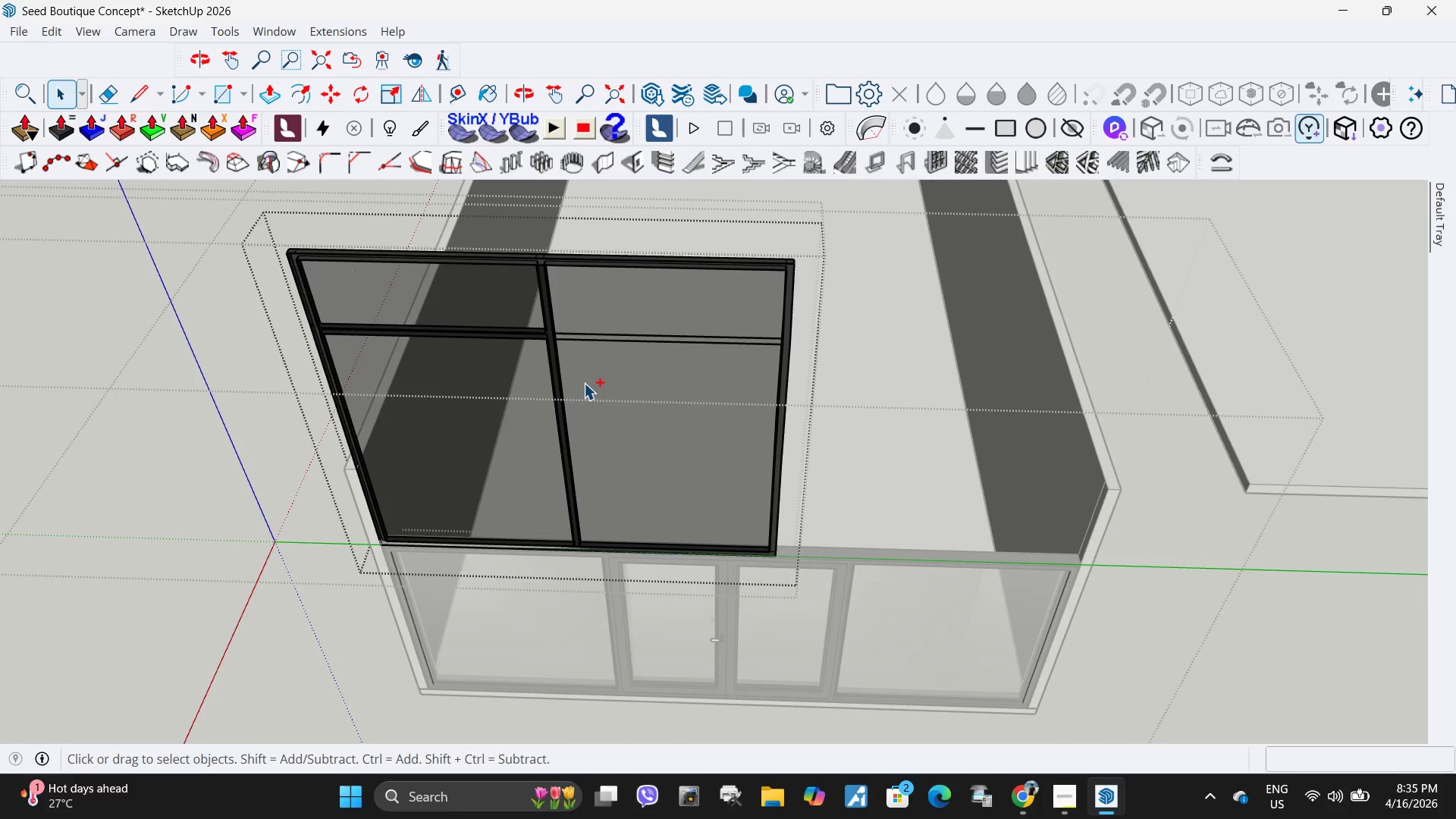 
key(Control+Z)
 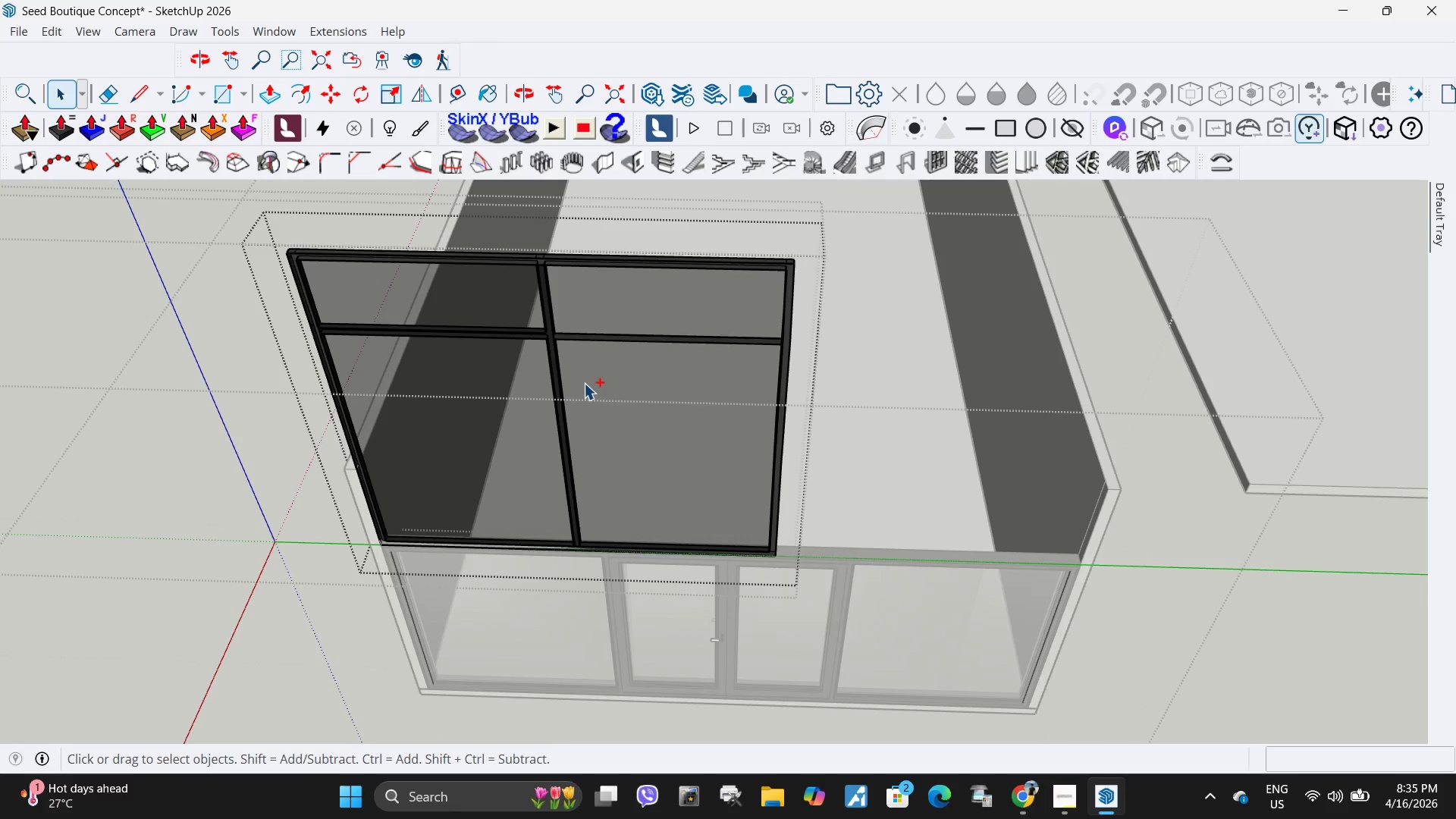 
key(Control+Z)
 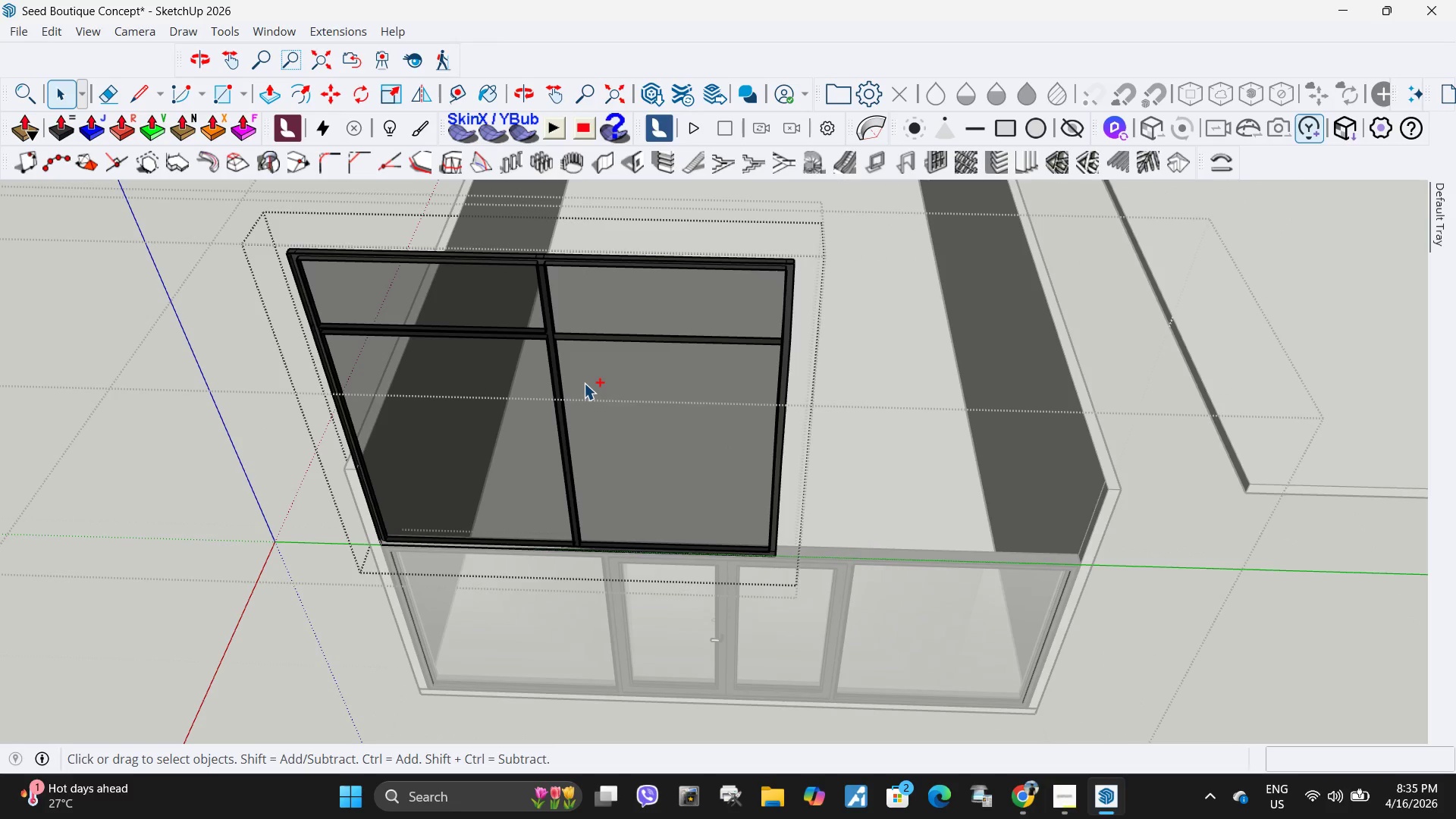 
key(Control+Z)
 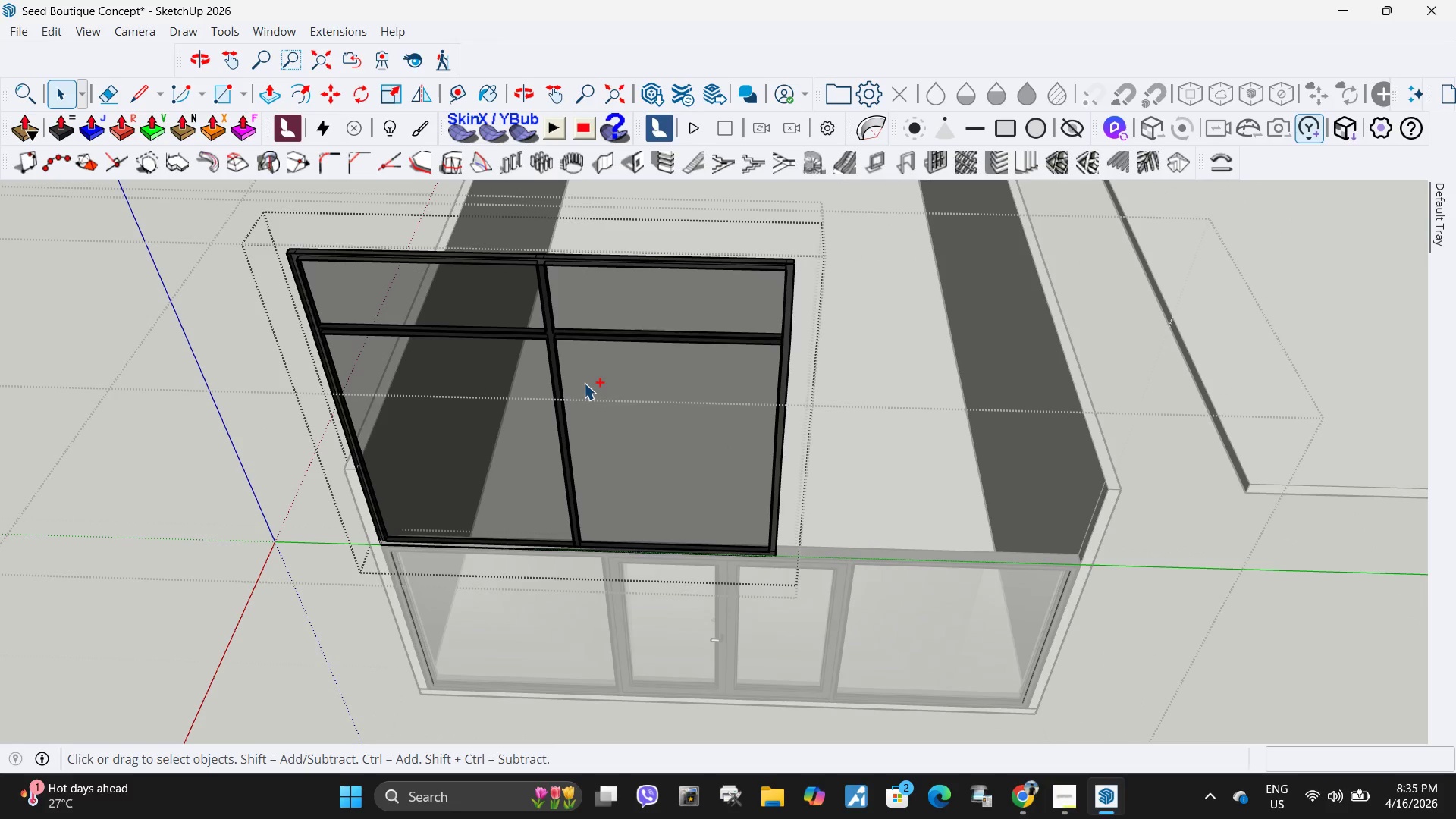 
key(Control+Z)
 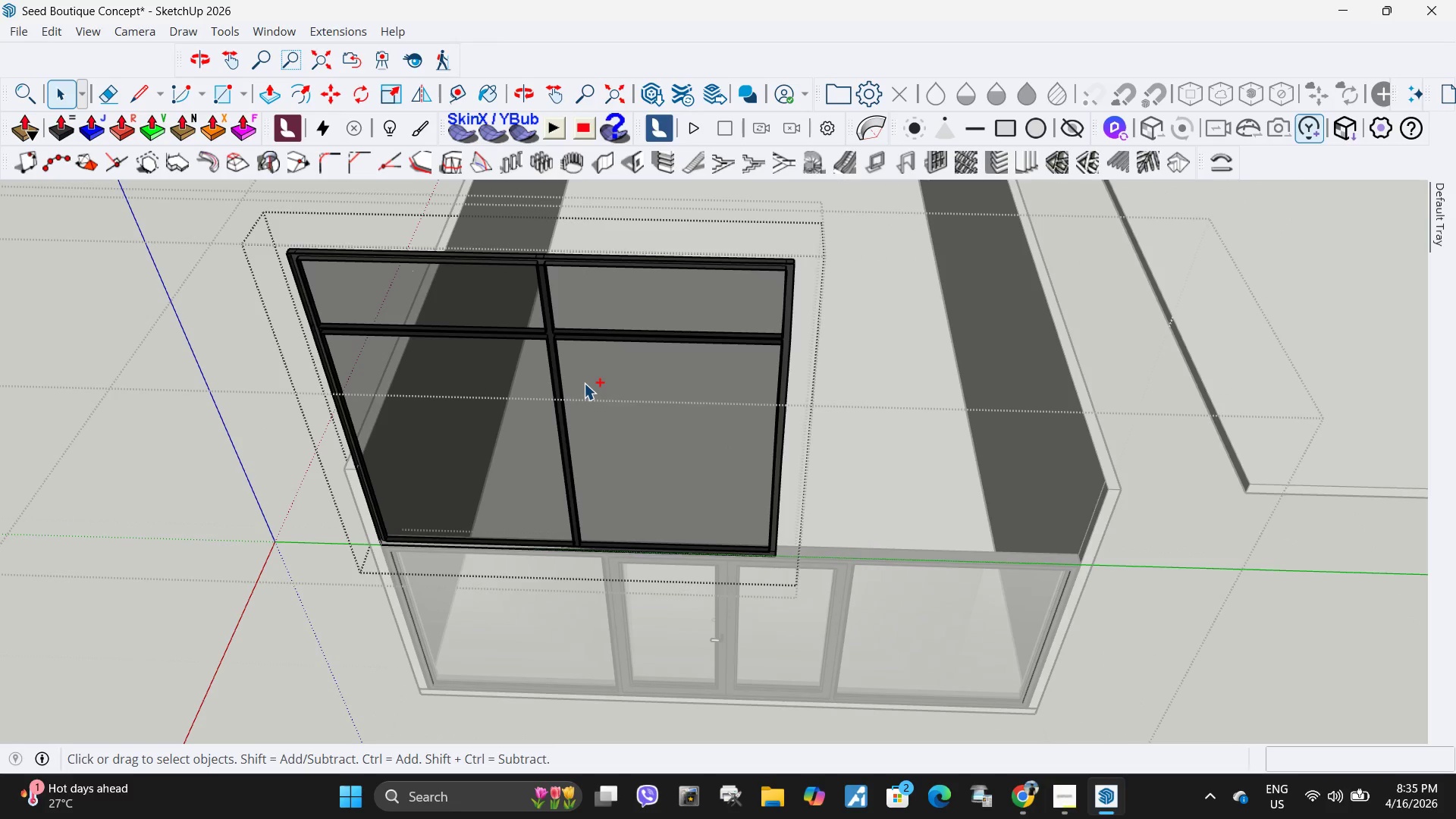 
key(Control+Z)
 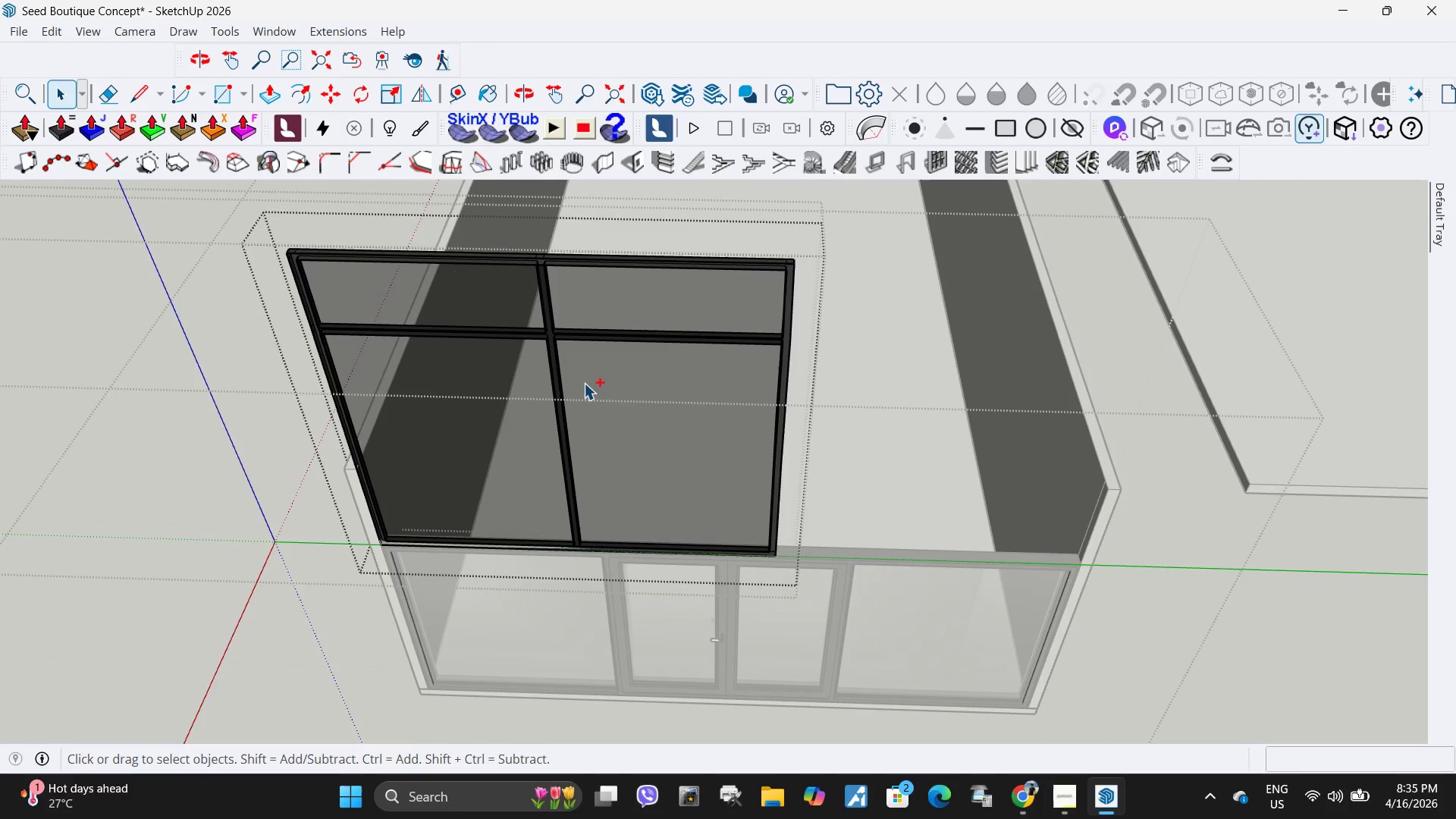 
key(Control+Z)
 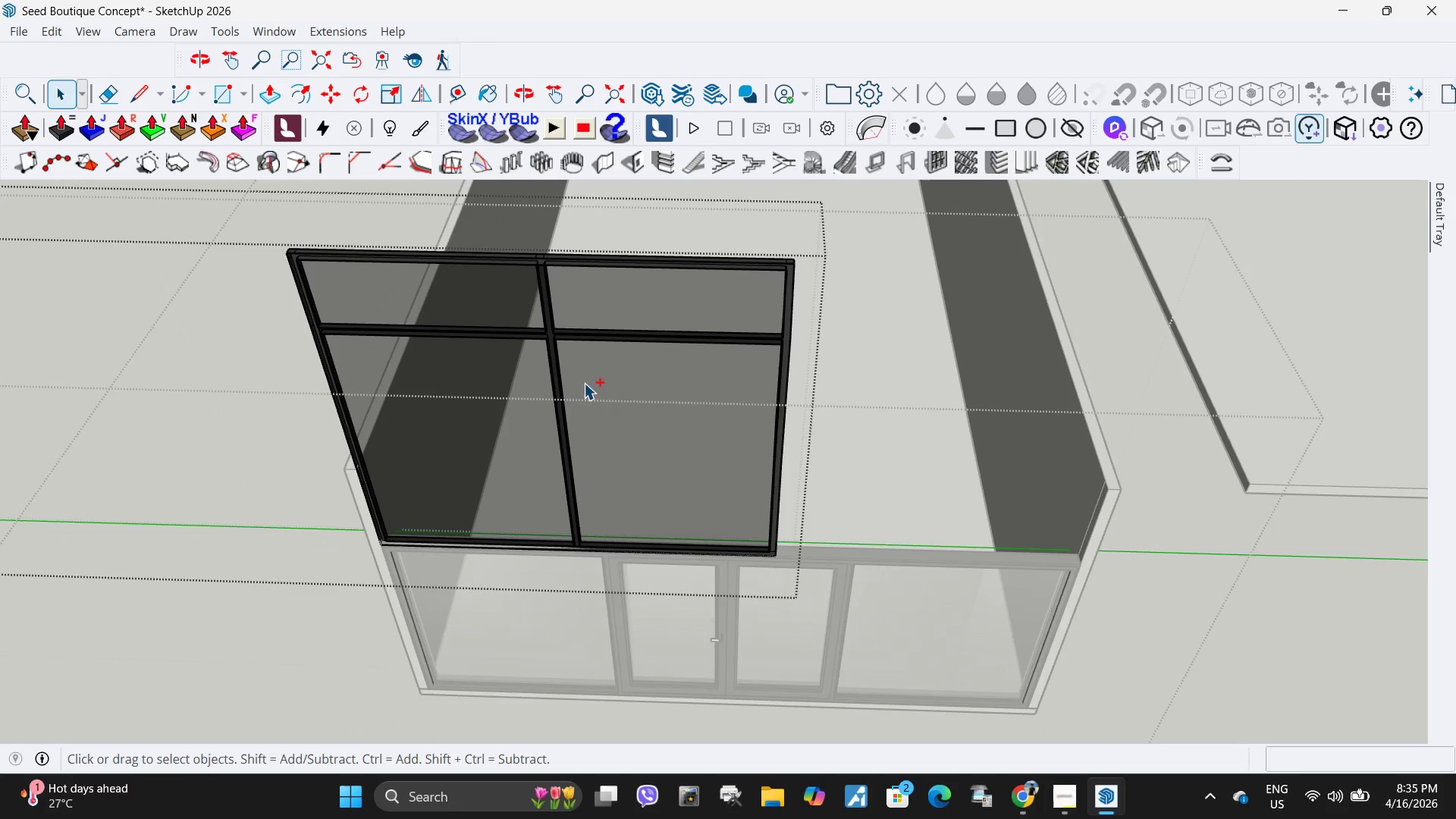 
key(Control+Z)
 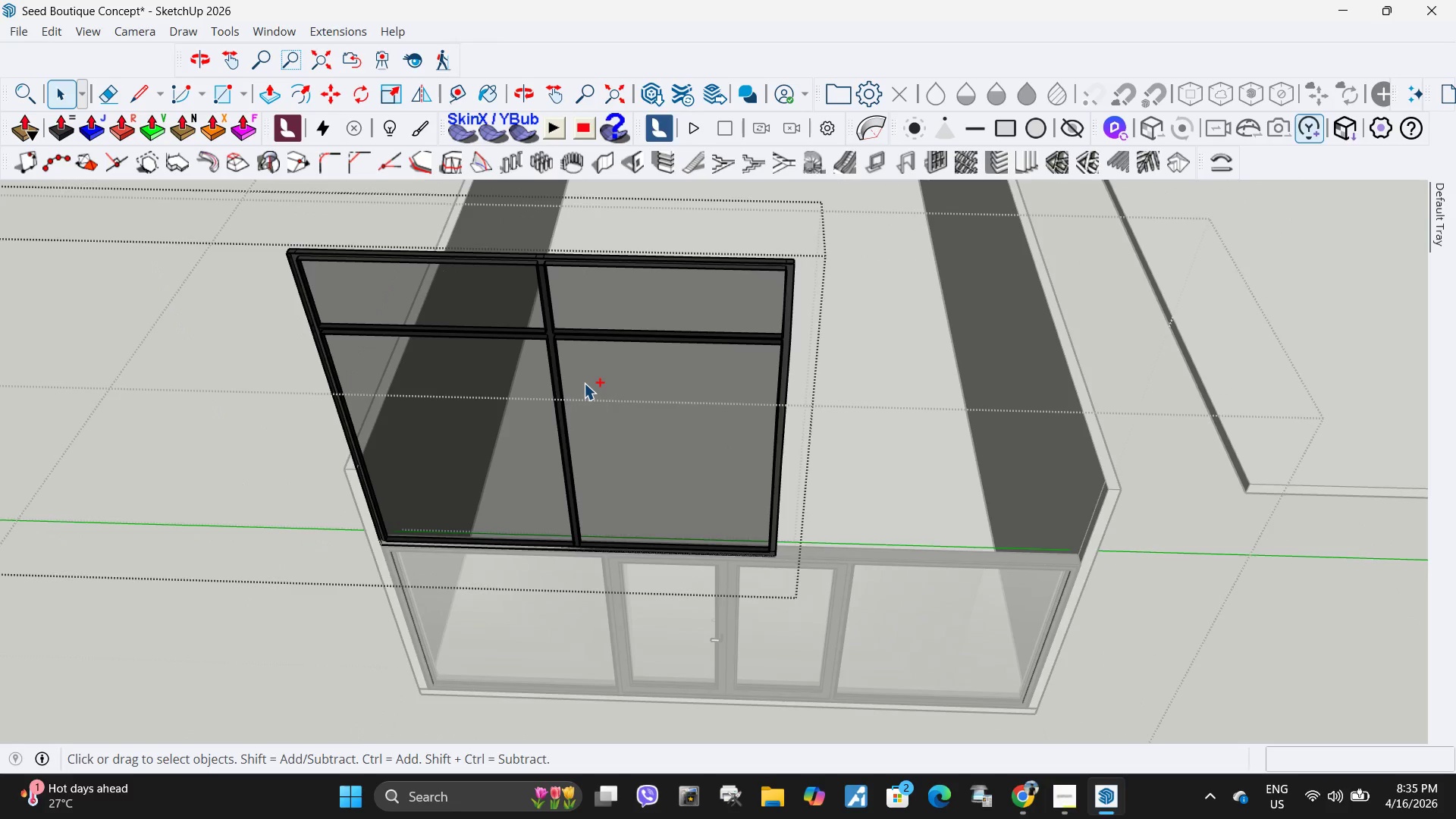 
key(Control+Z)
 